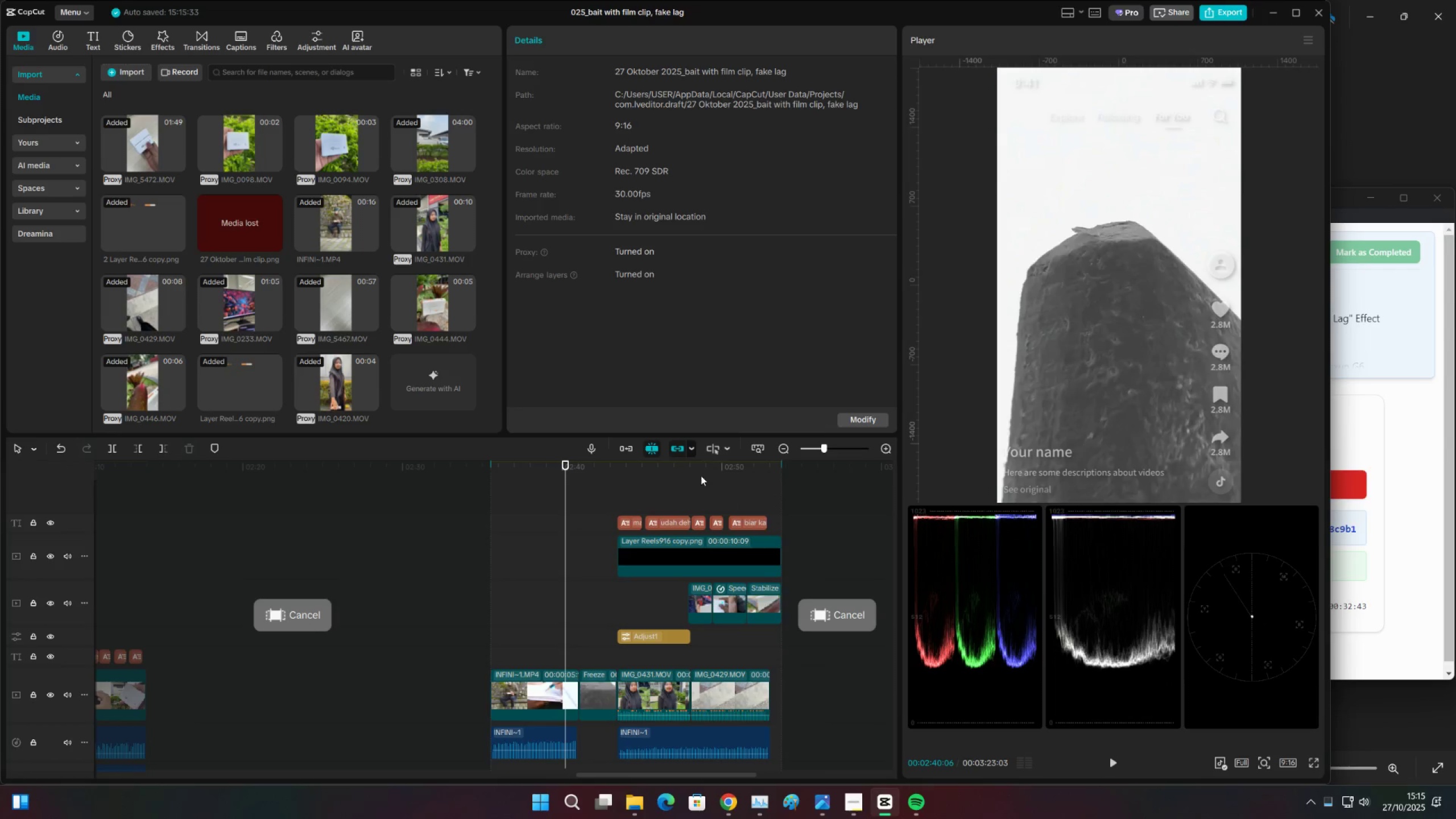 
left_click([701, 475])
 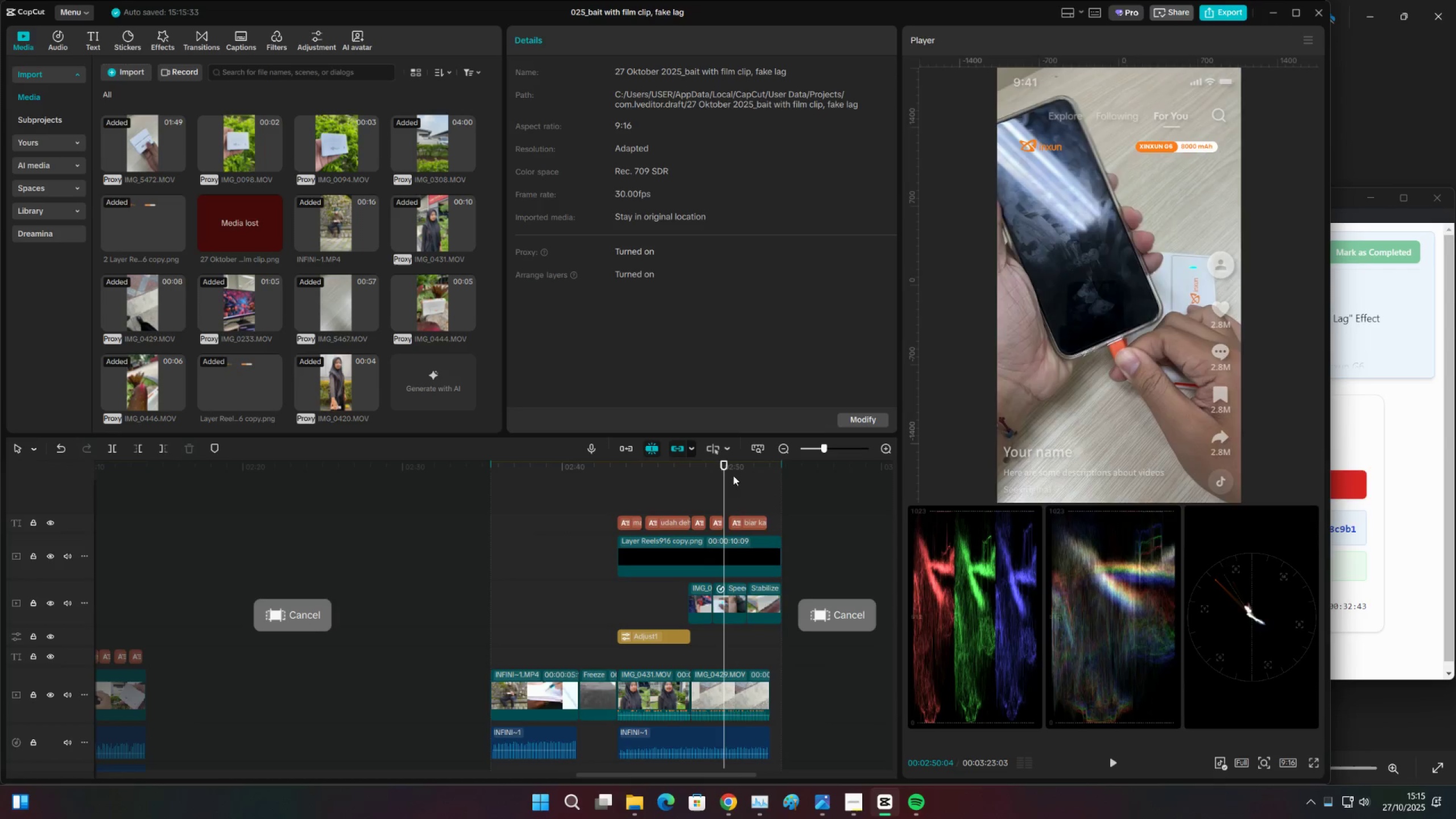 
triple_click([735, 475])
 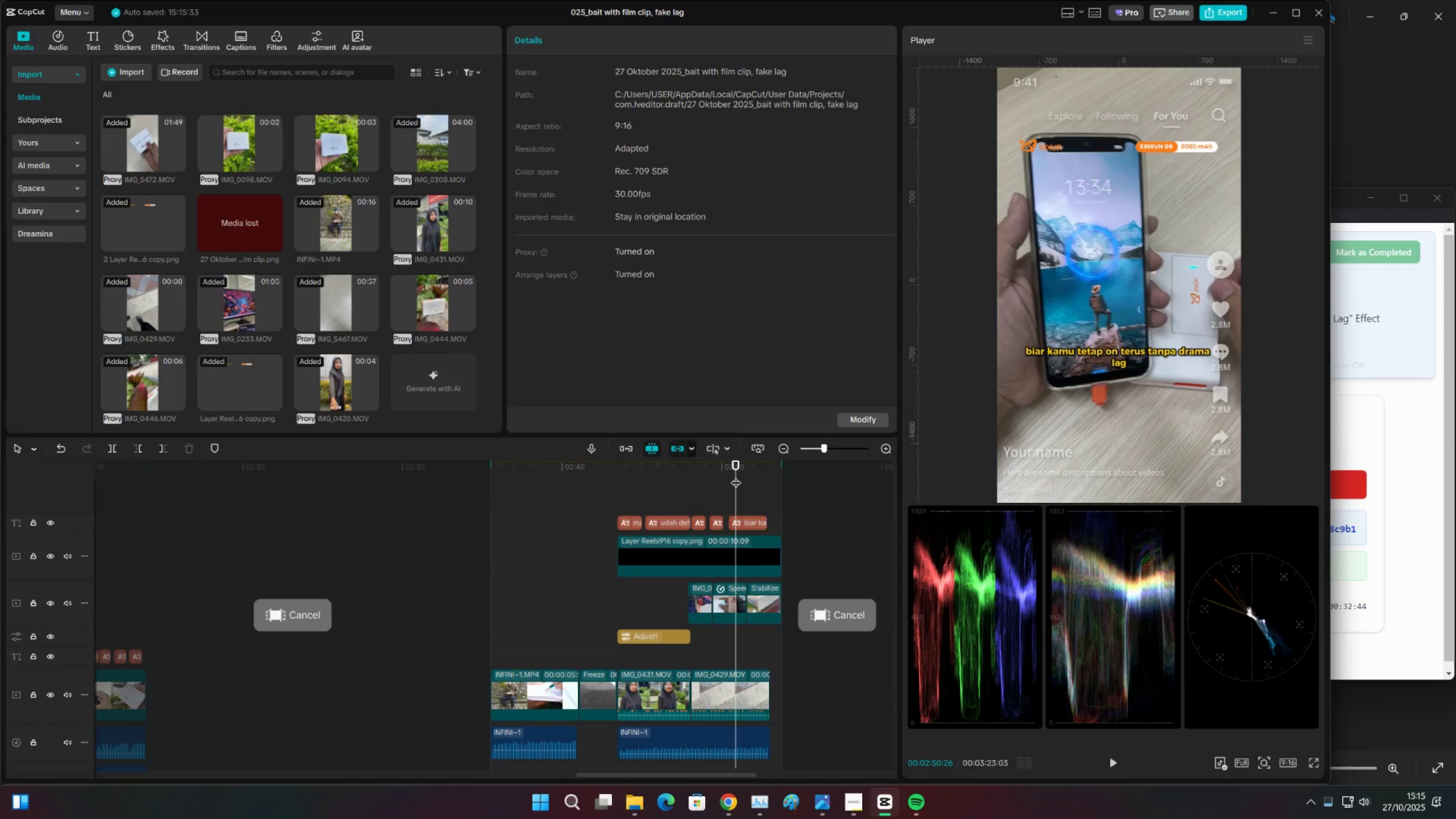 
key(Space)
 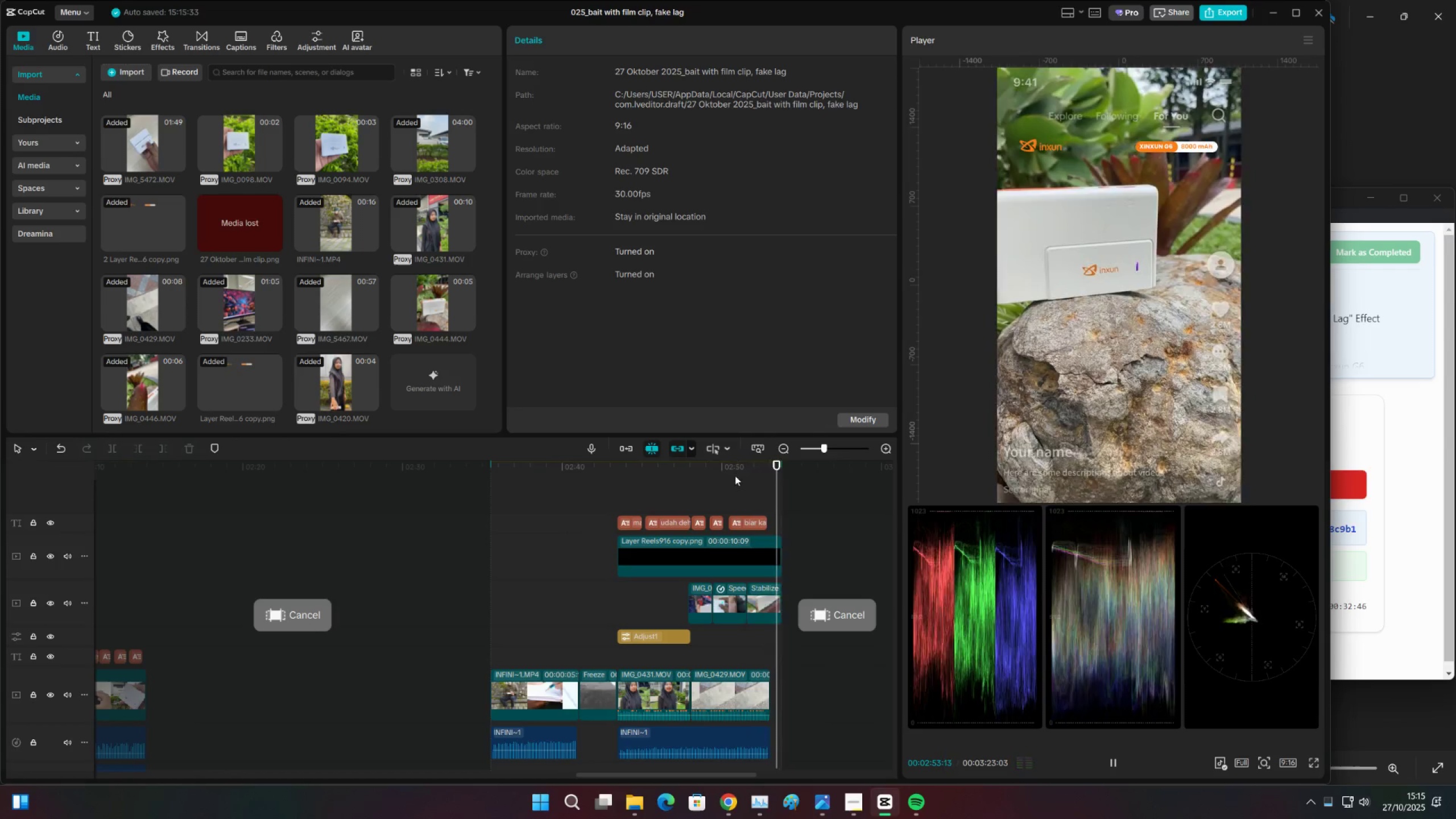 
key(Space)
 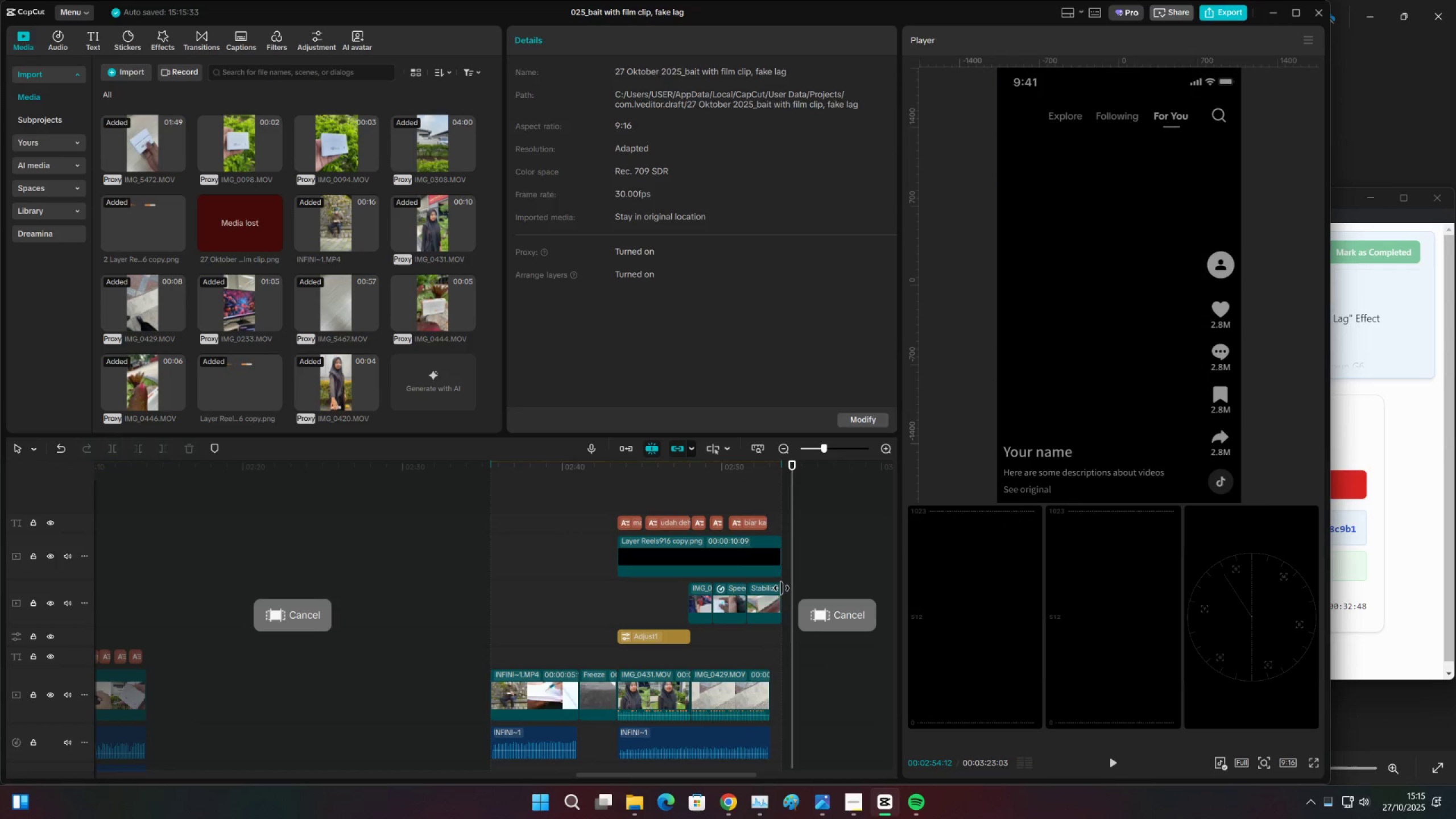 
left_click_drag(start_coordinate=[781, 588], to_coordinate=[802, 589])
 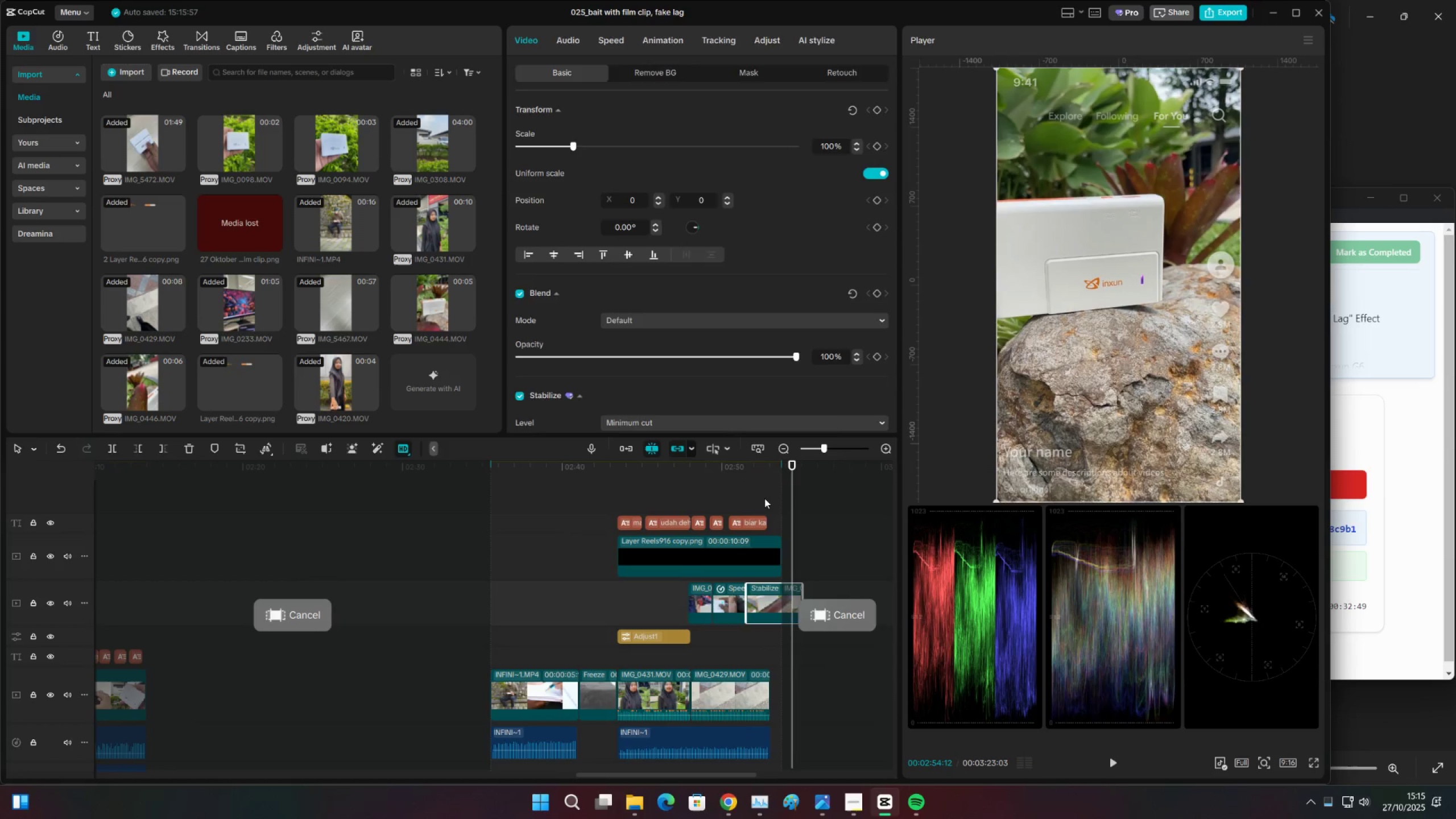 
left_click([764, 498])
 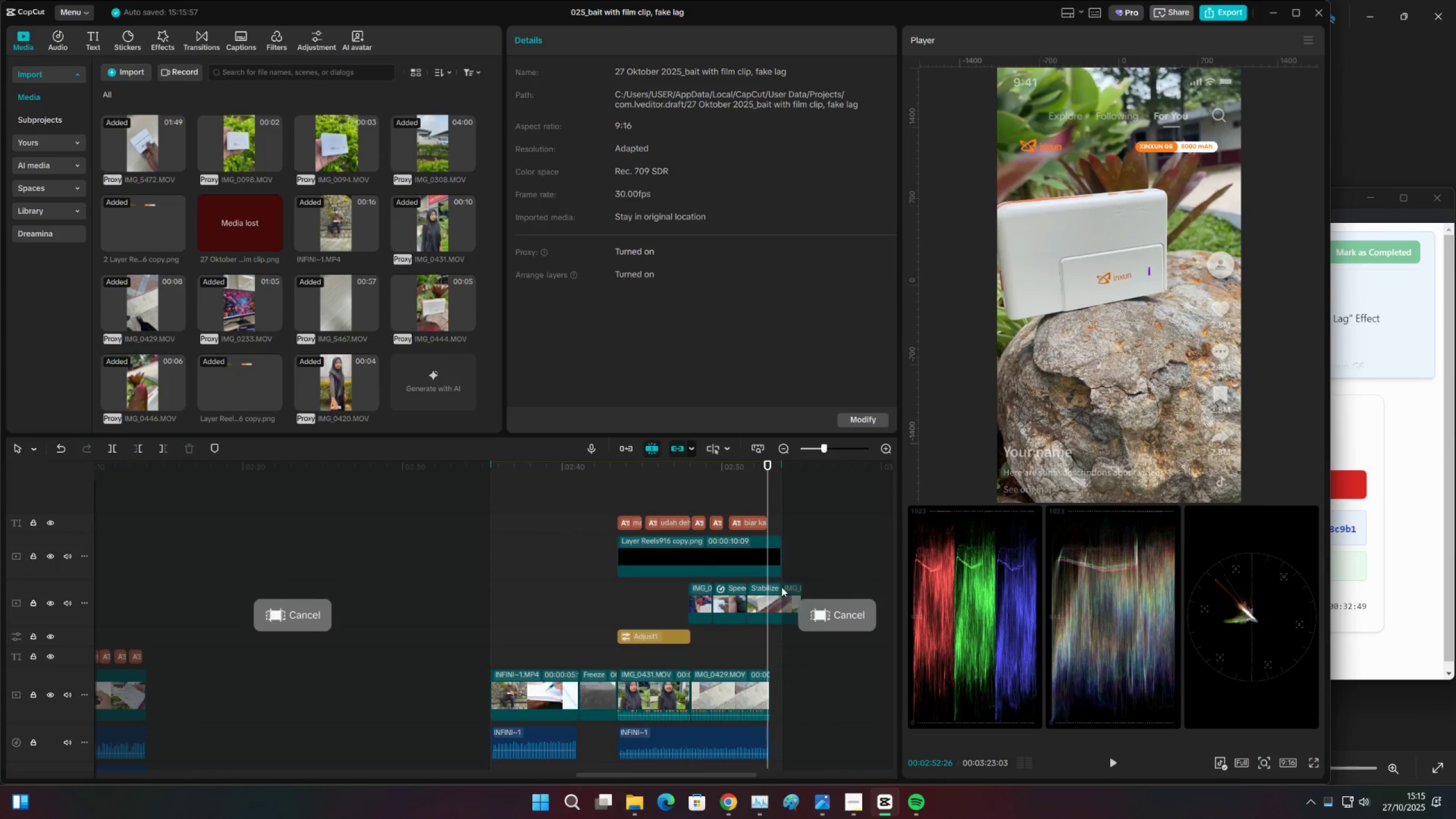 
left_click([784, 599])
 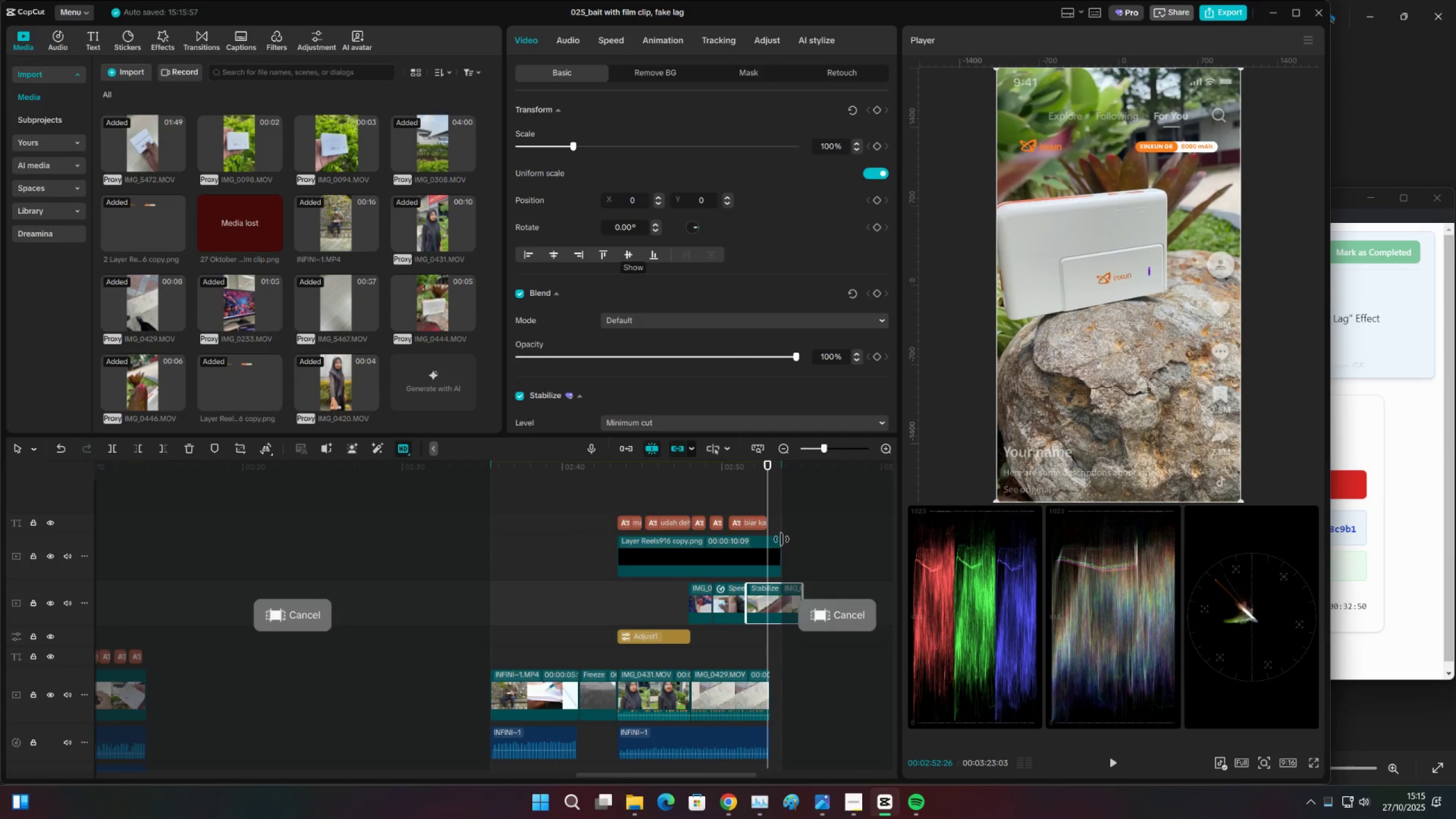 
left_click_drag(start_coordinate=[781, 539], to_coordinate=[798, 539])
 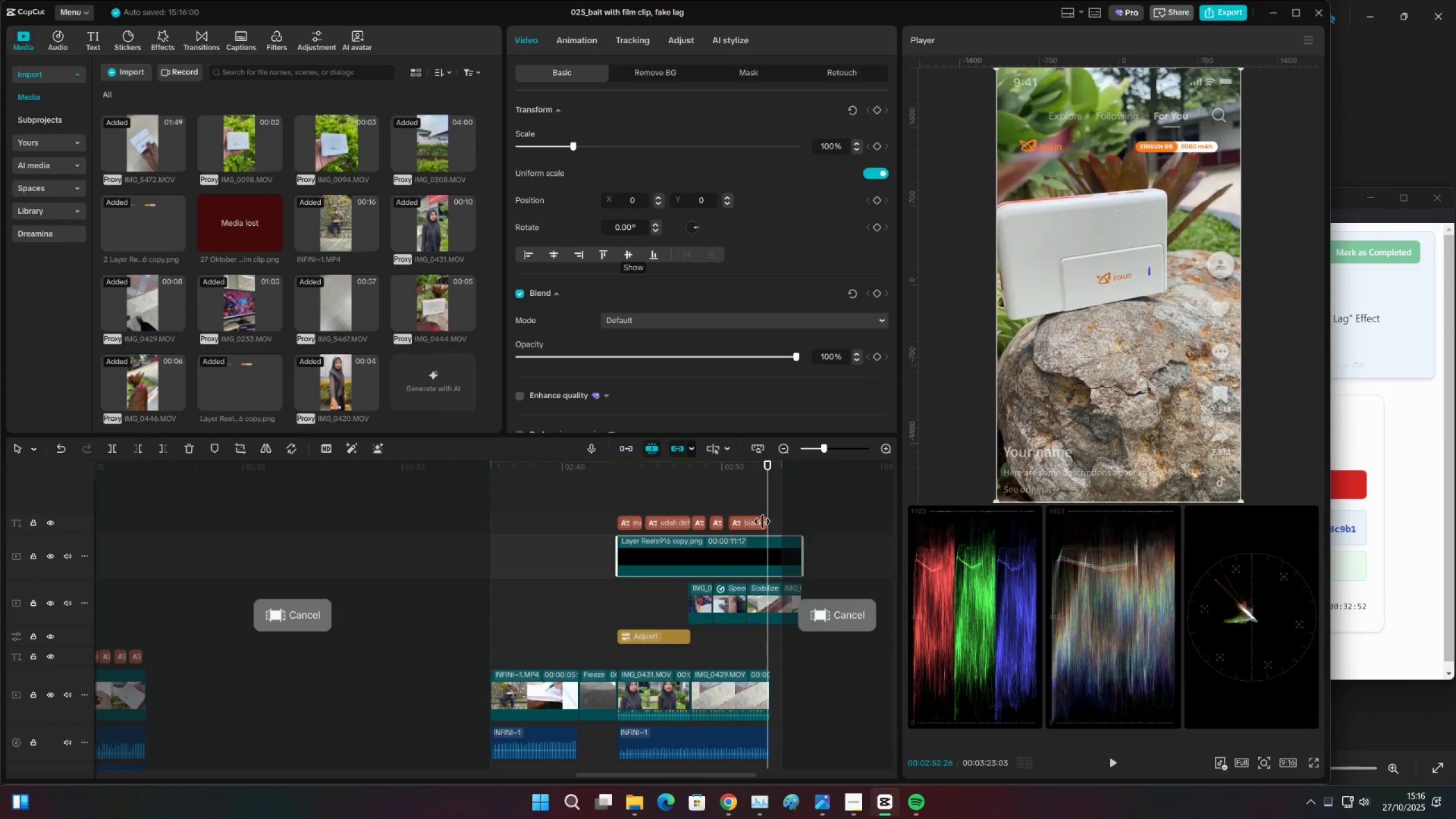 
key(Space)
 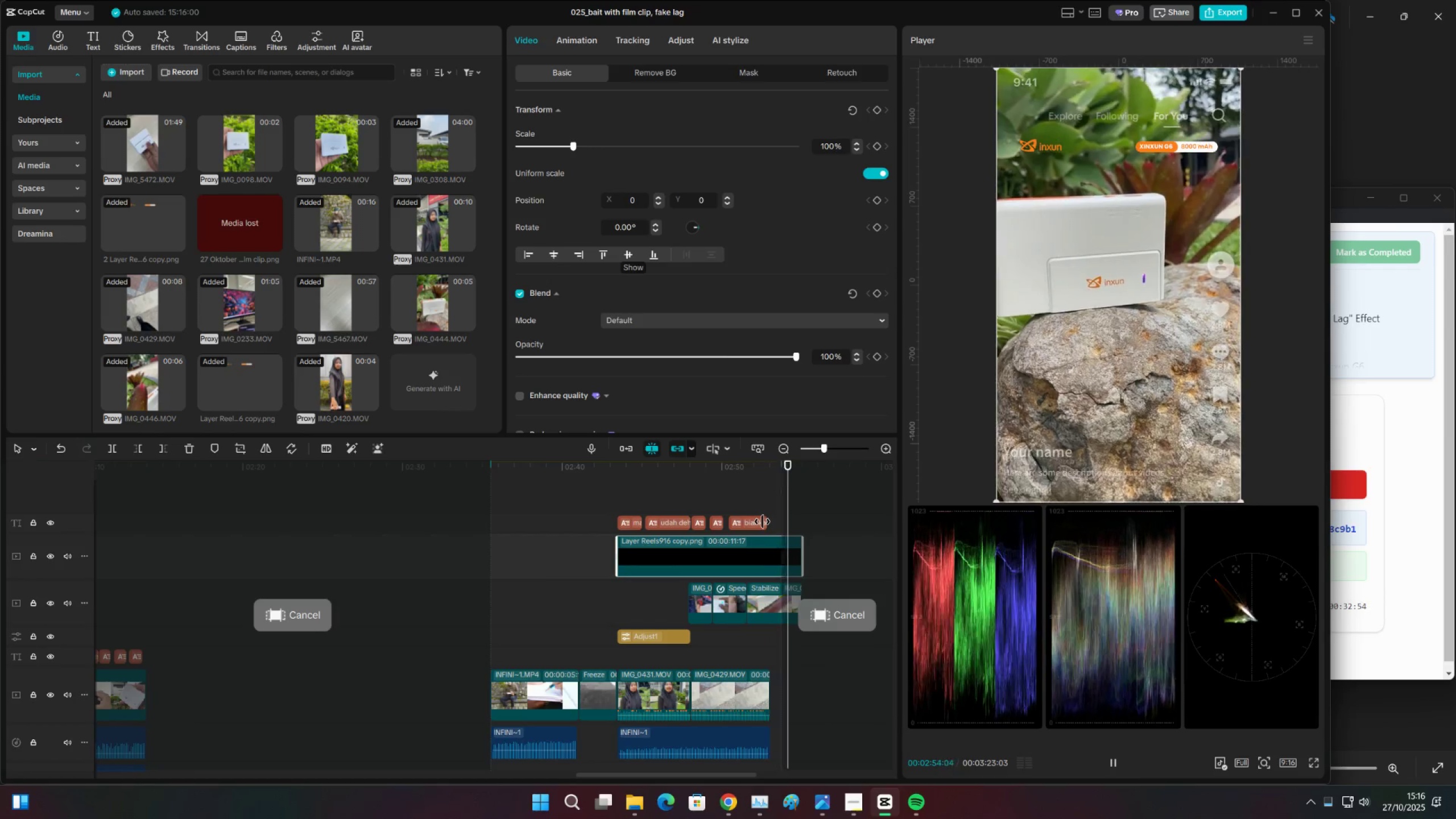 
key(Space)
 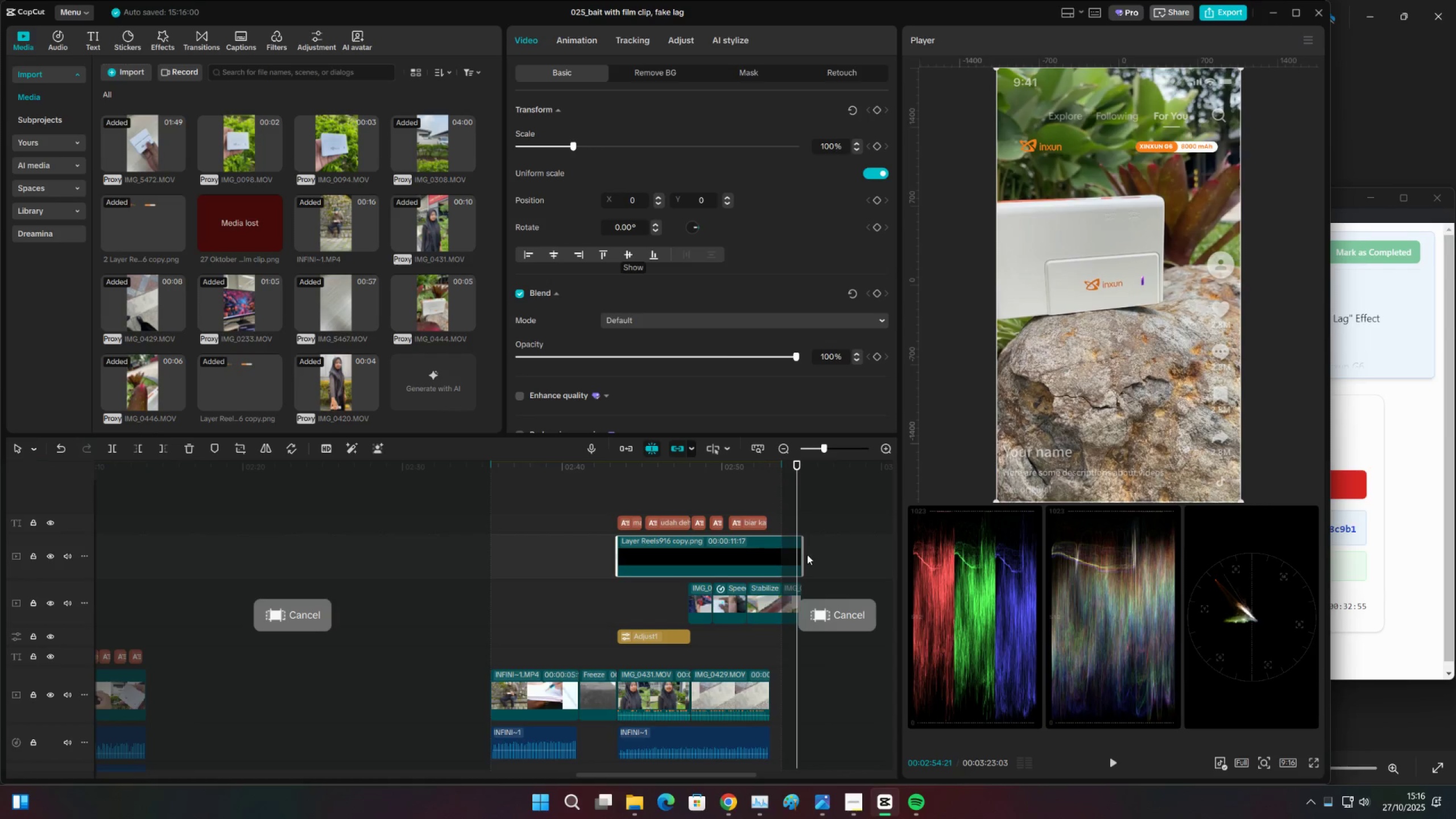 
left_click_drag(start_coordinate=[804, 555], to_coordinate=[795, 555])
 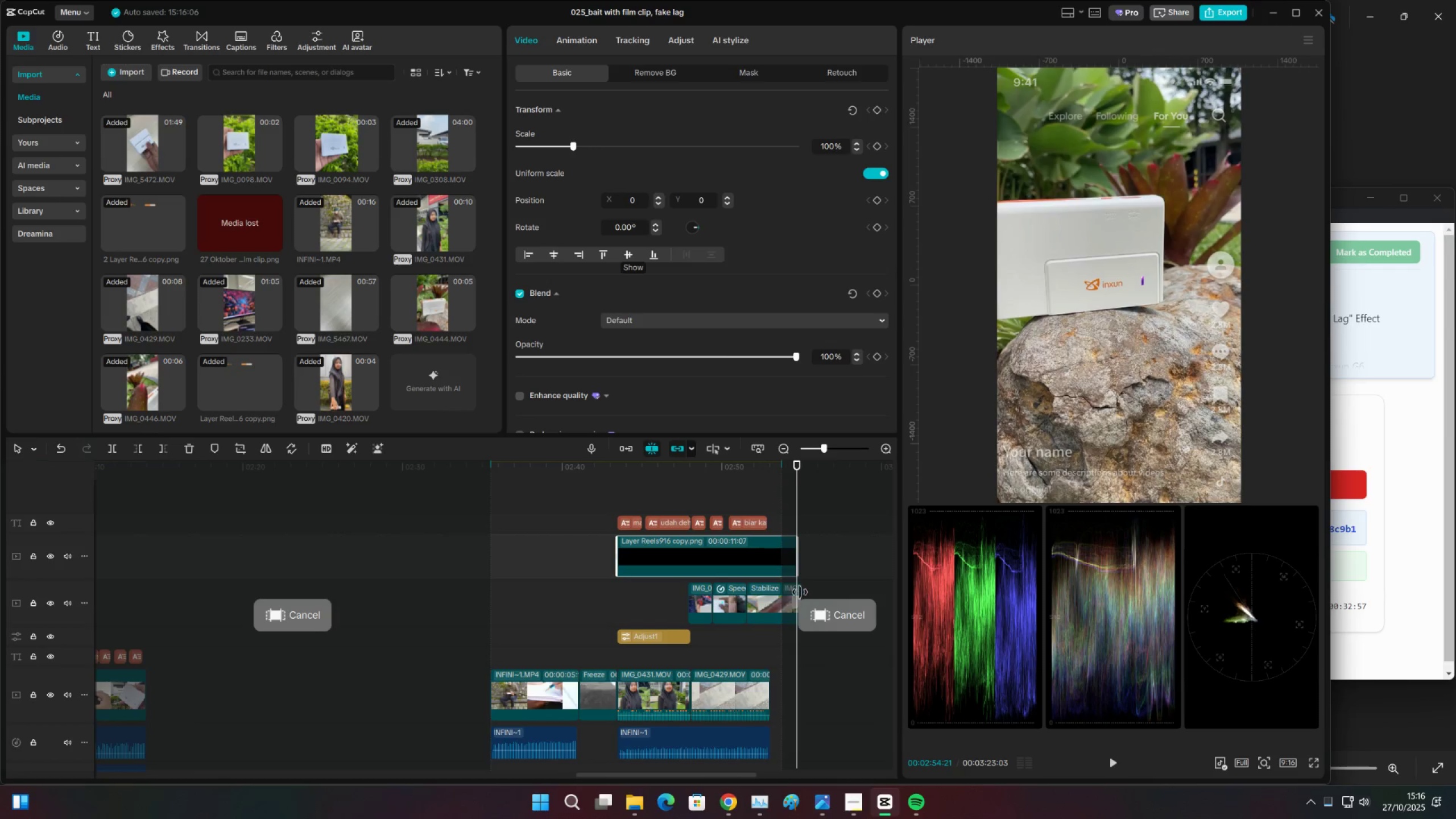 
left_click_drag(start_coordinate=[800, 592], to_coordinate=[793, 592])
 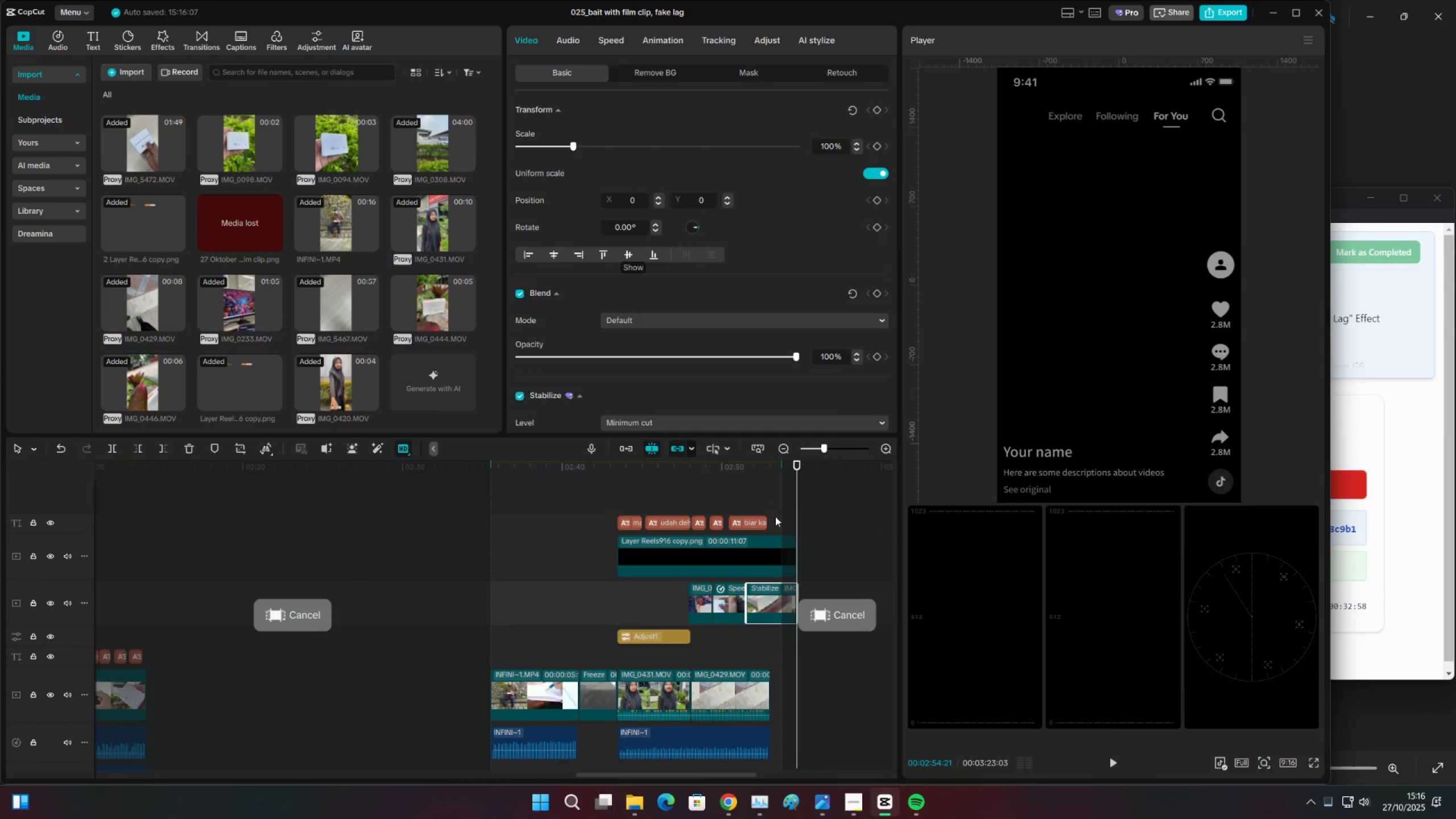 
left_click([775, 514])
 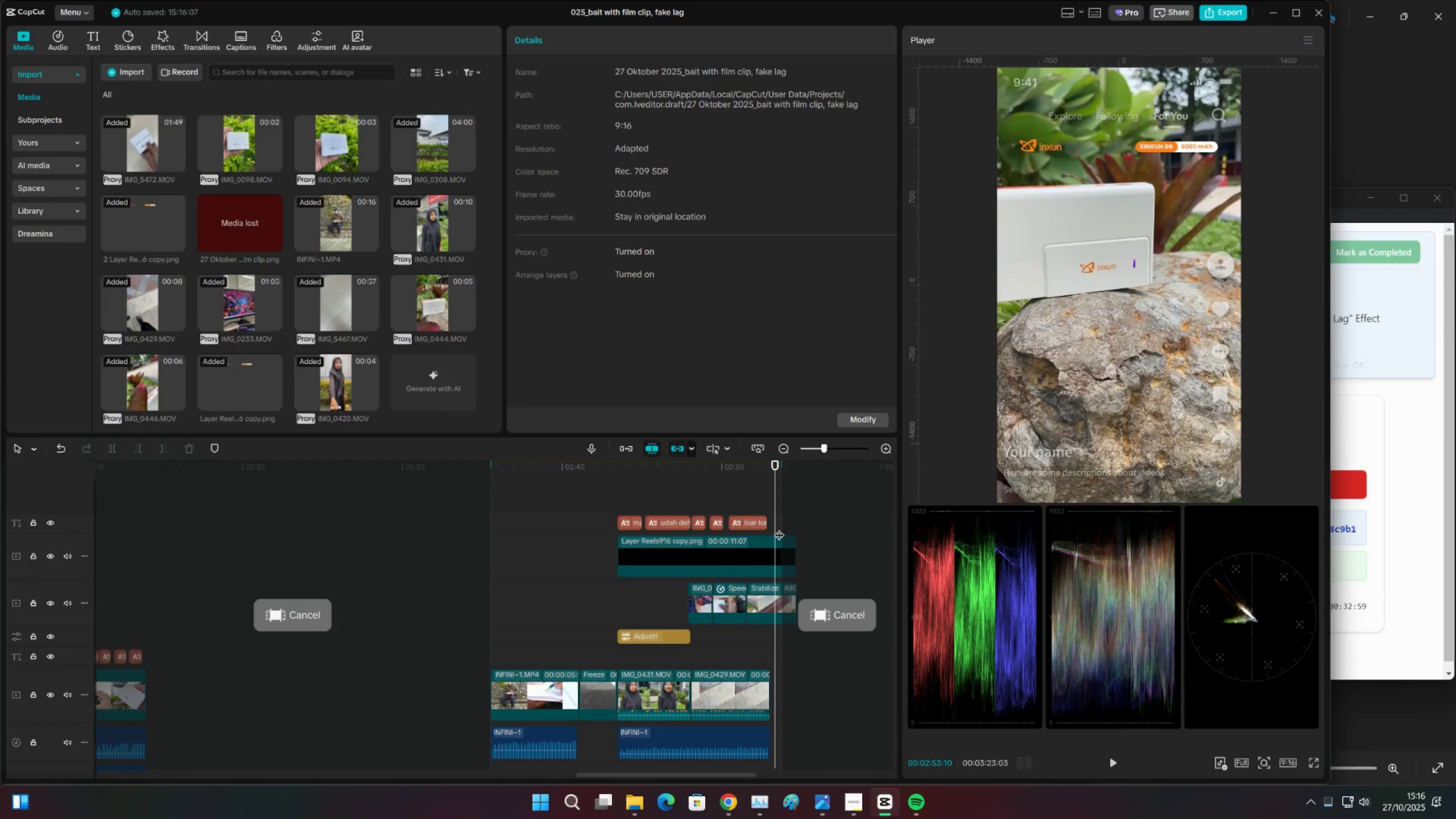 
key(Space)
 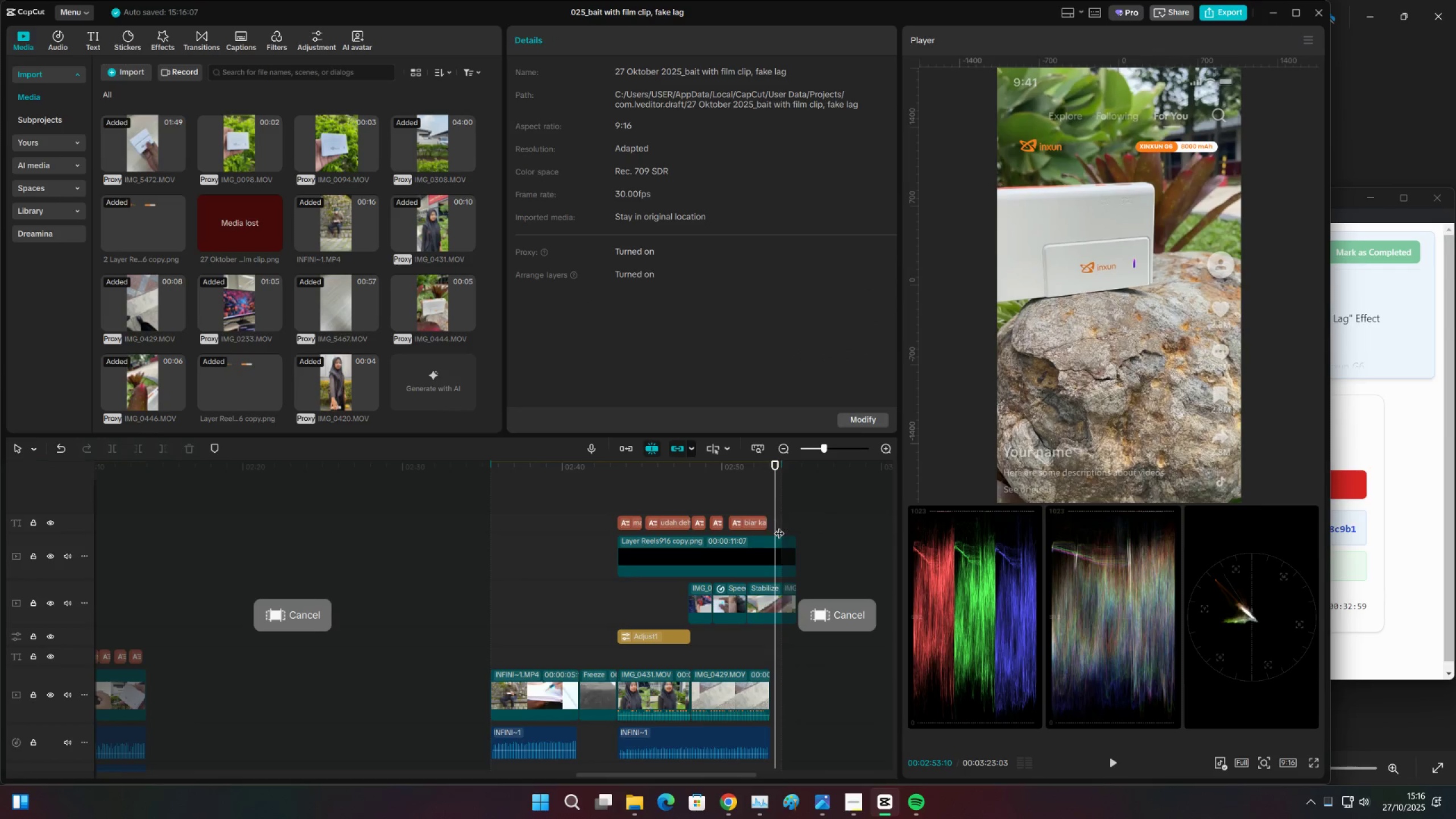 
key(Space)
 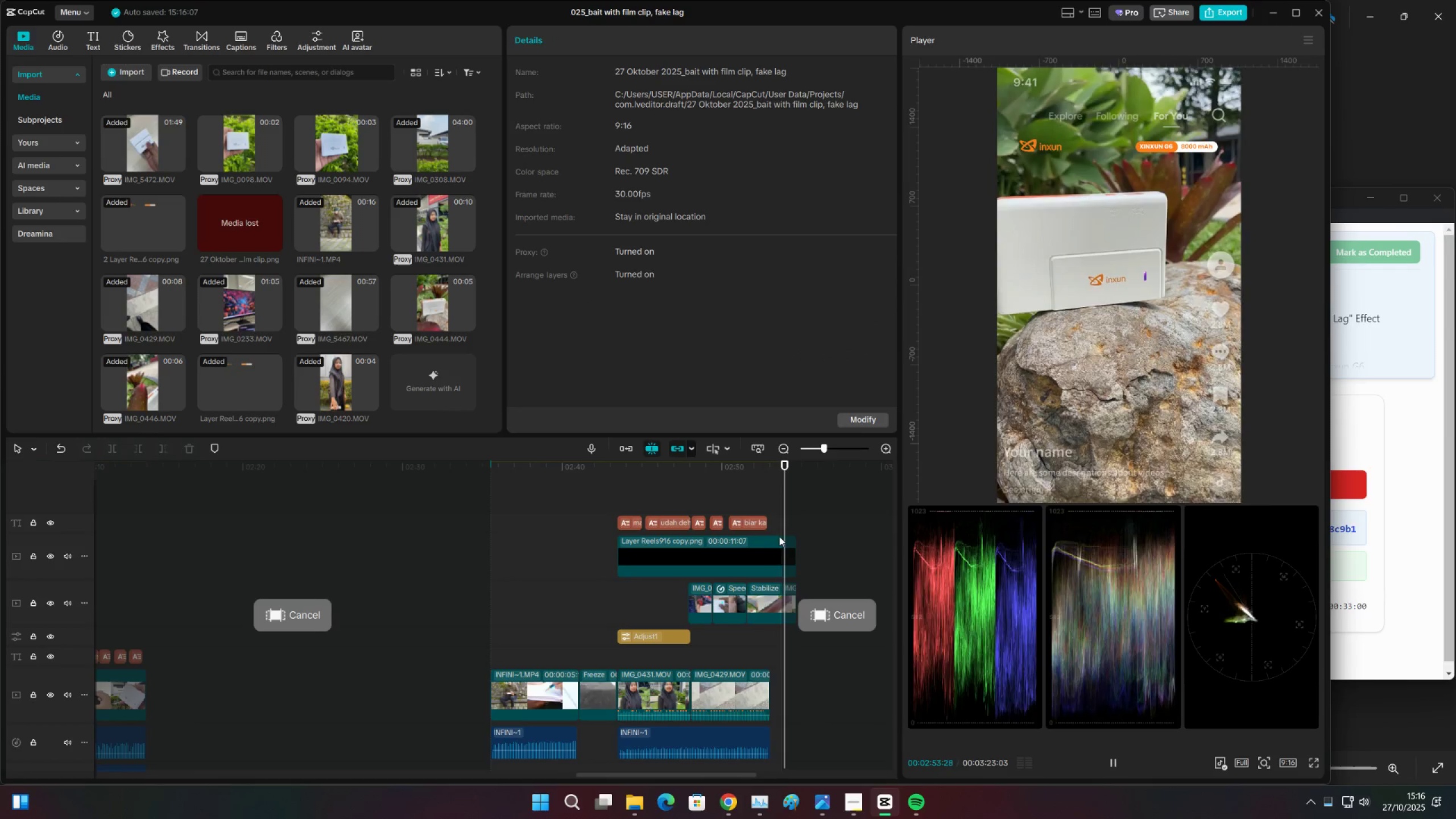 
key(Space)
 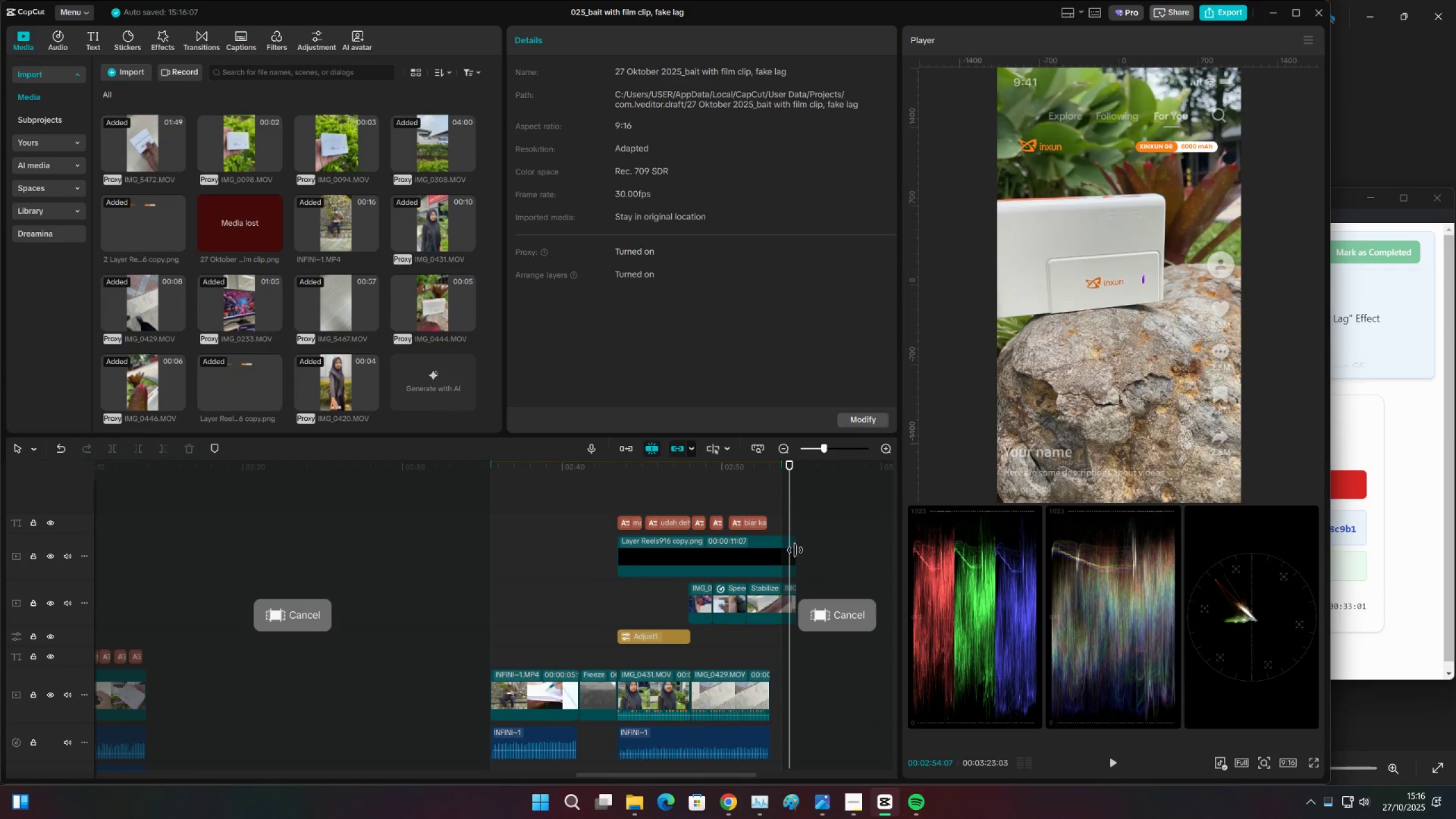 
left_click_drag(start_coordinate=[795, 550], to_coordinate=[779, 551])
 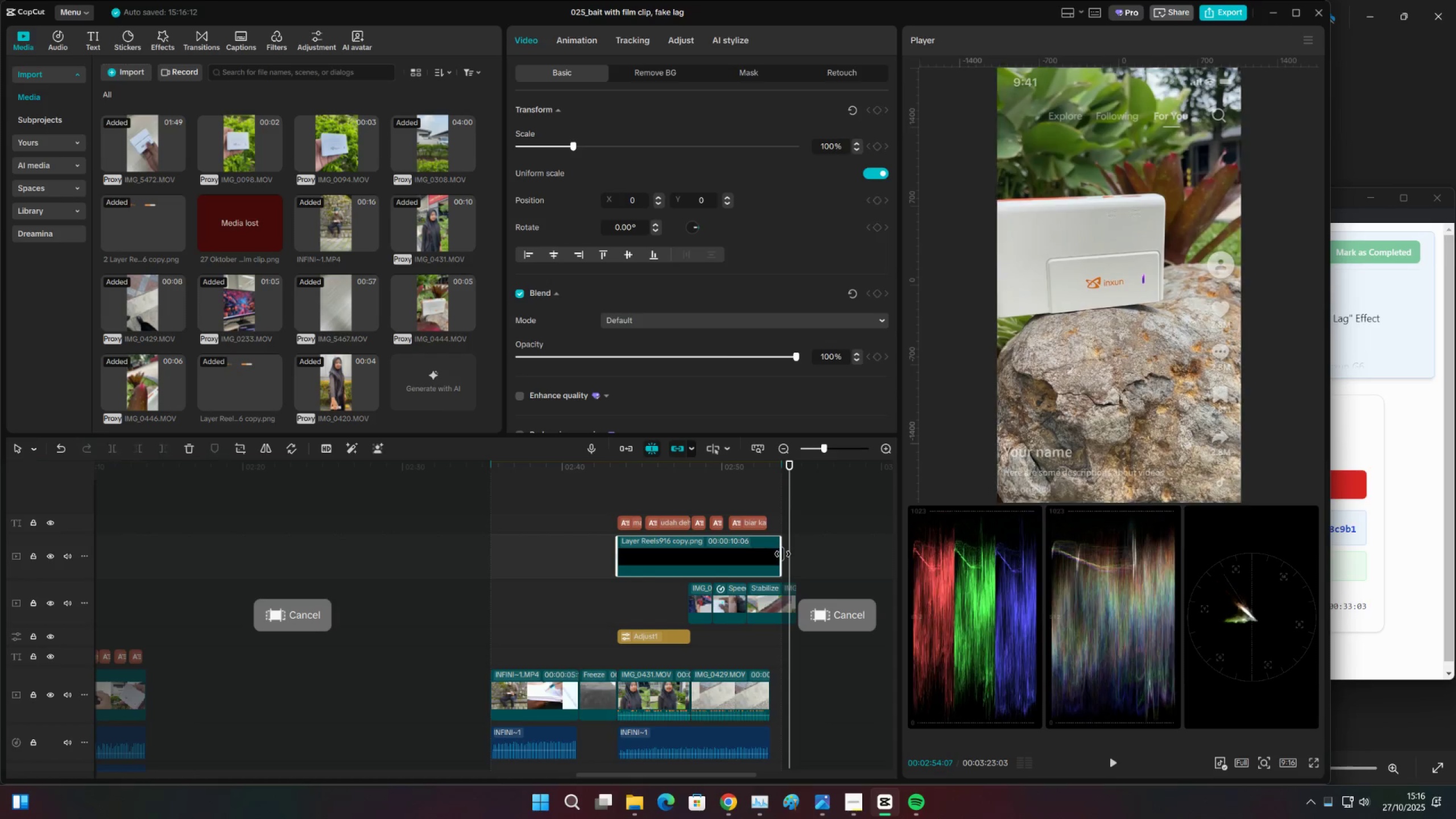 
key(Control+Z)
 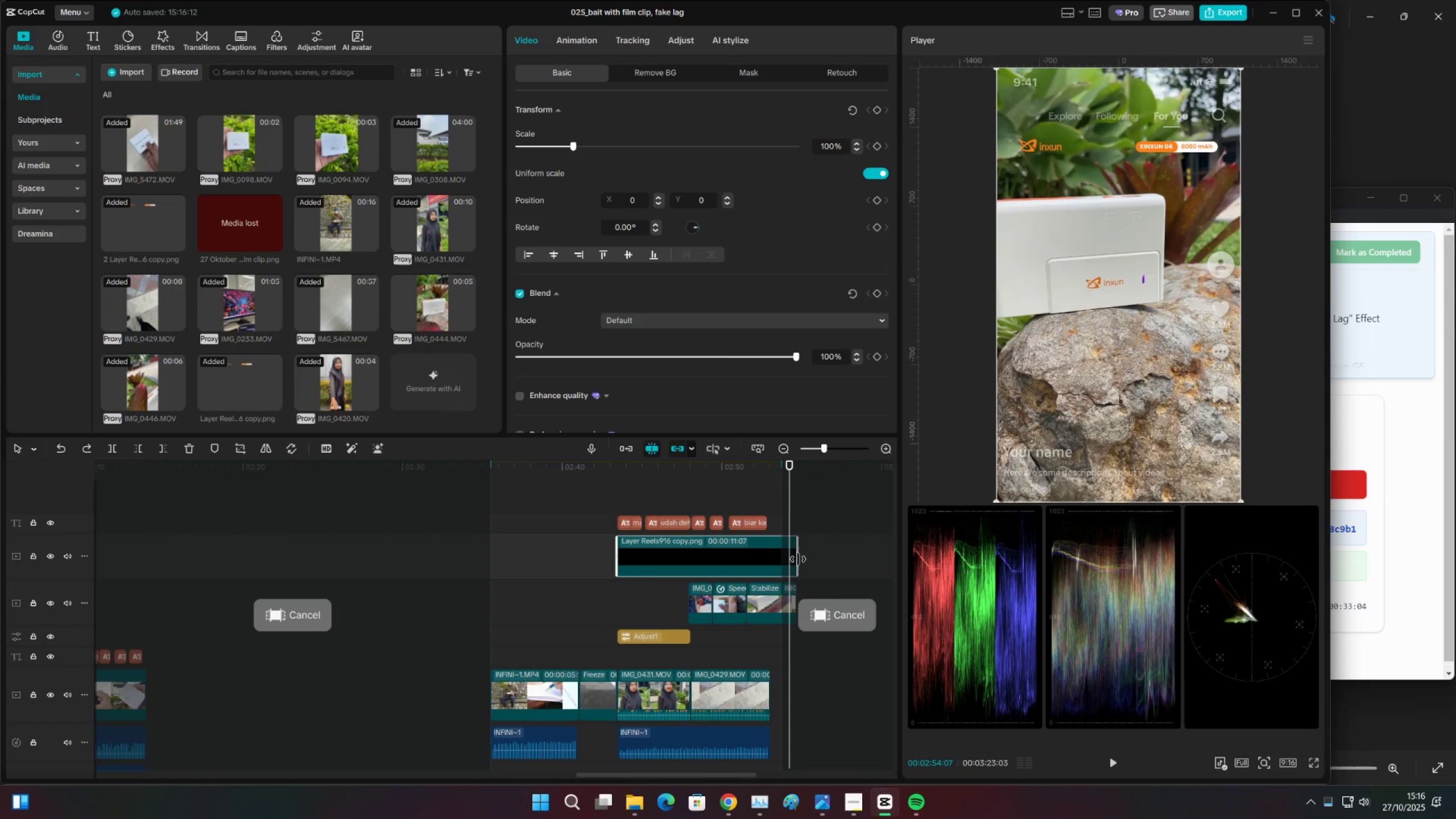 
left_click_drag(start_coordinate=[798, 559], to_coordinate=[789, 559])
 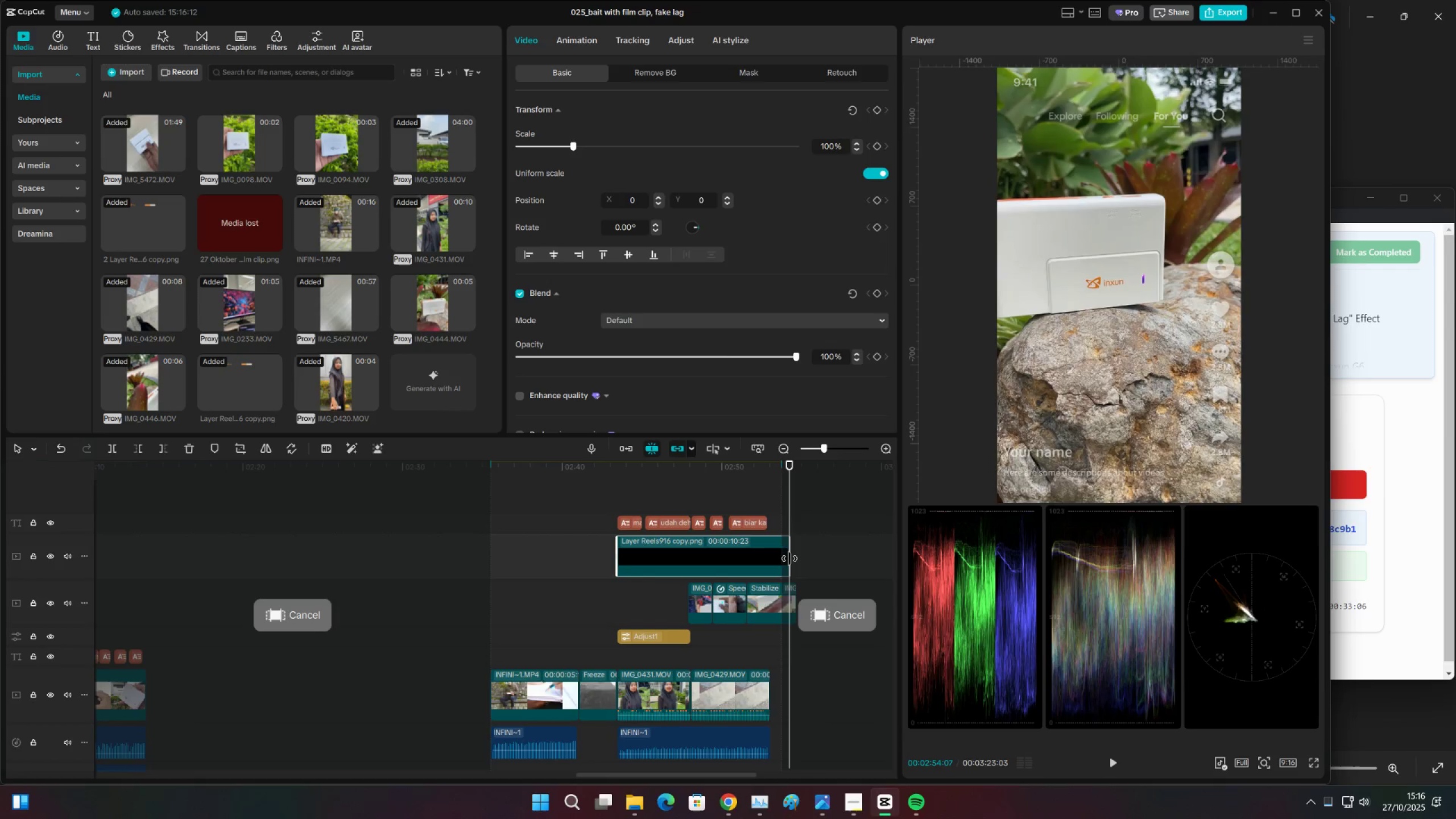 
key(Space)
 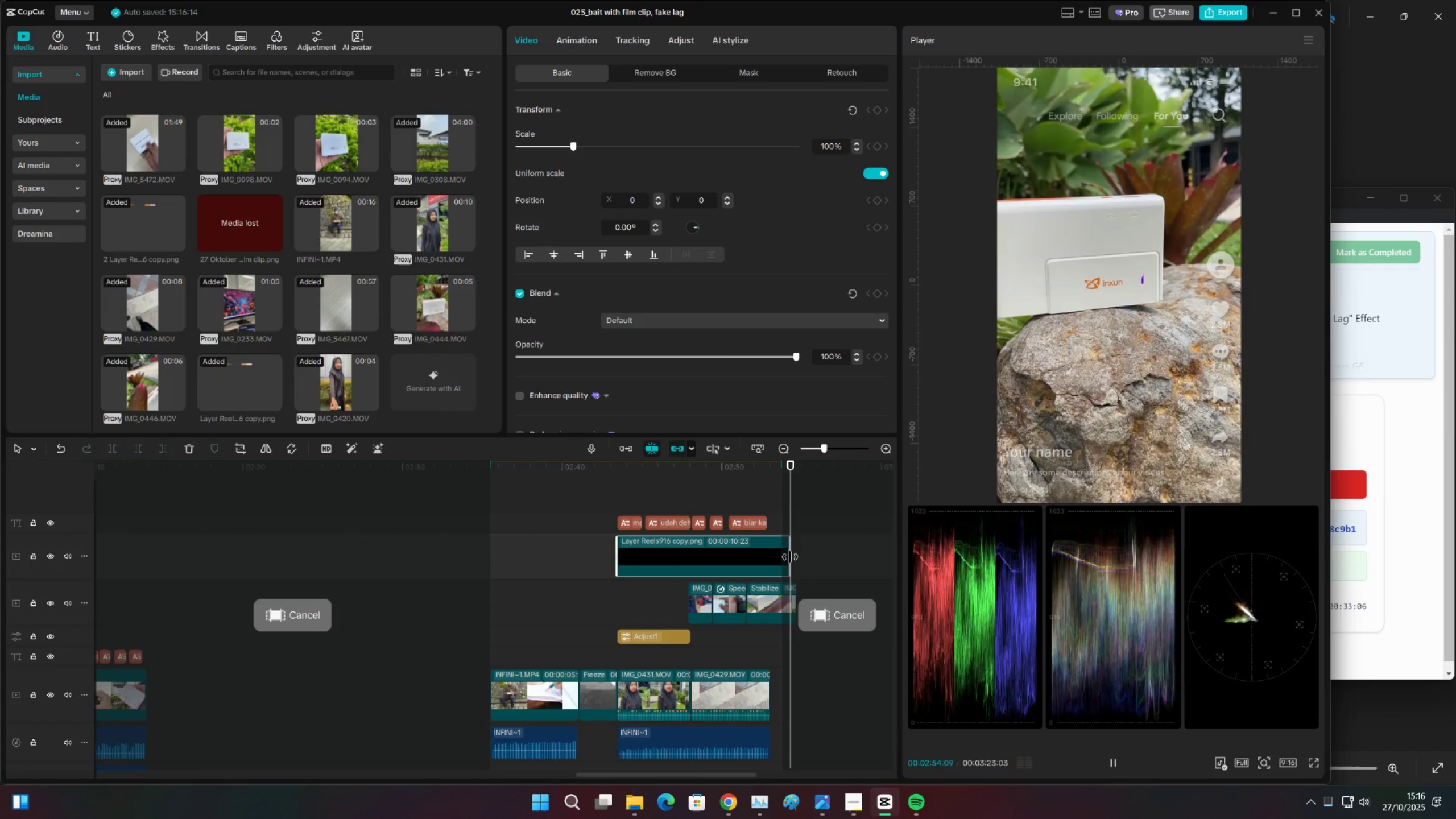 
key(Space)
 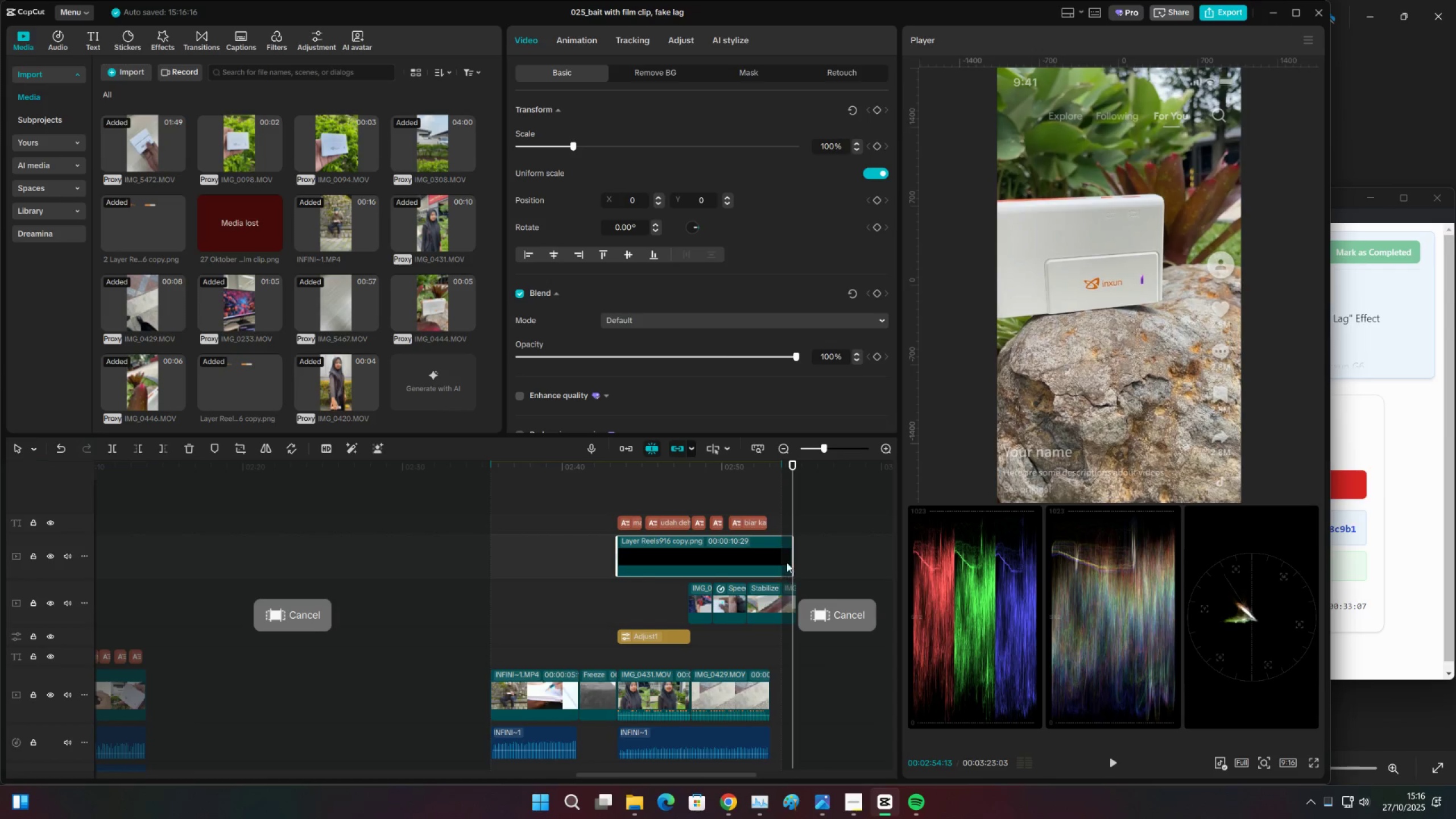 
left_click([776, 507])
 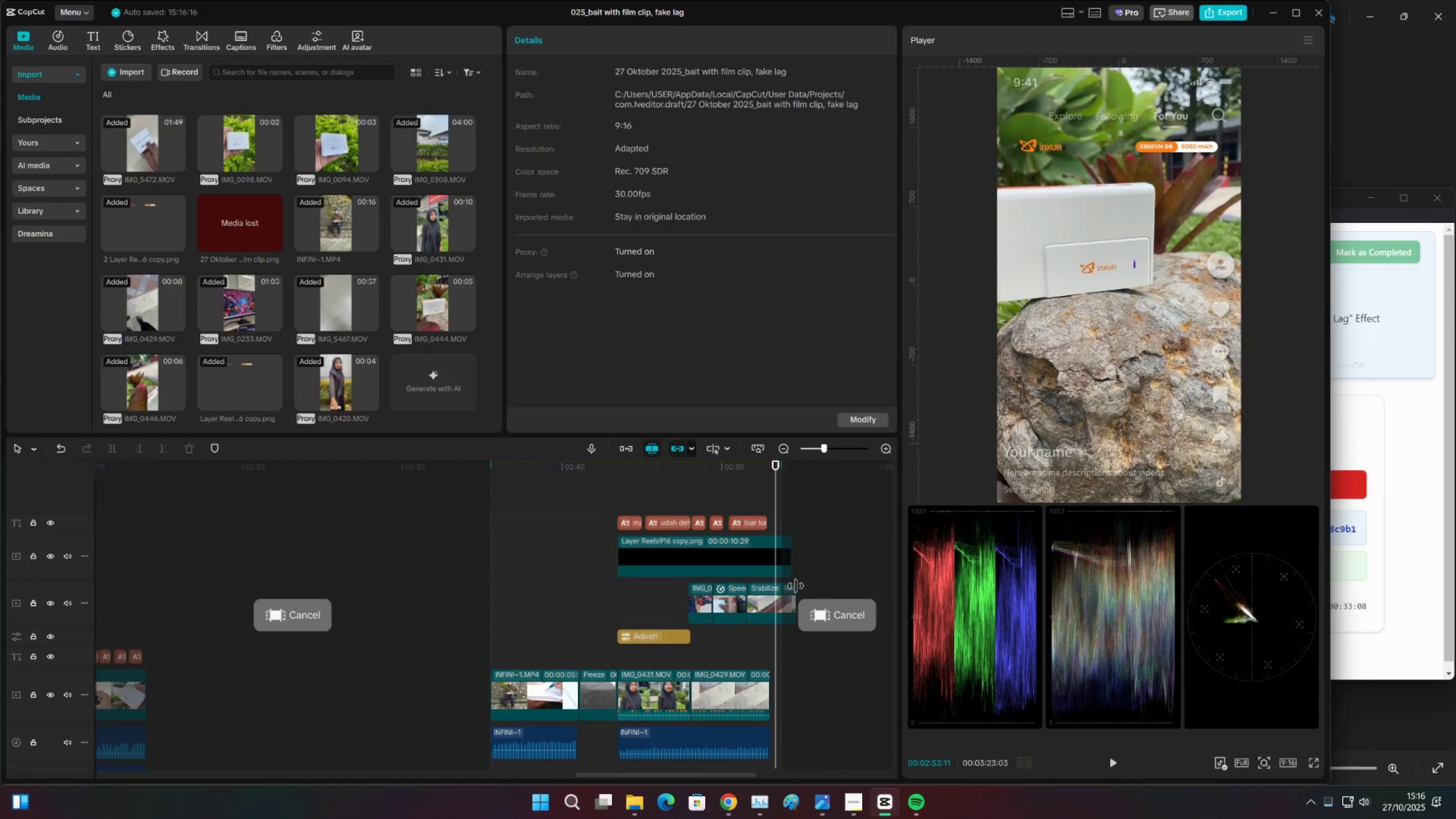 
left_click_drag(start_coordinate=[795, 587], to_coordinate=[787, 588])
 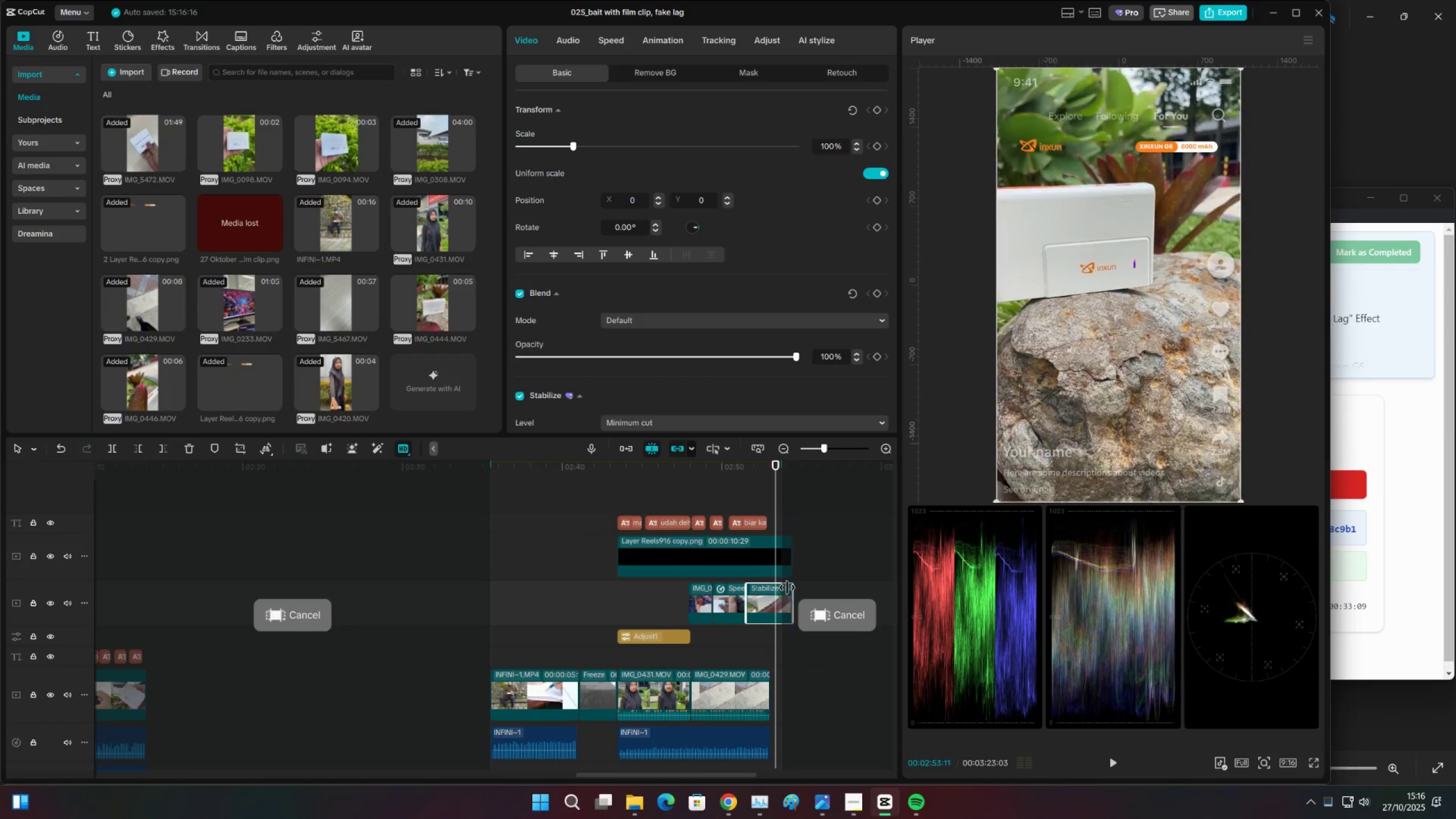 
key(Space)
 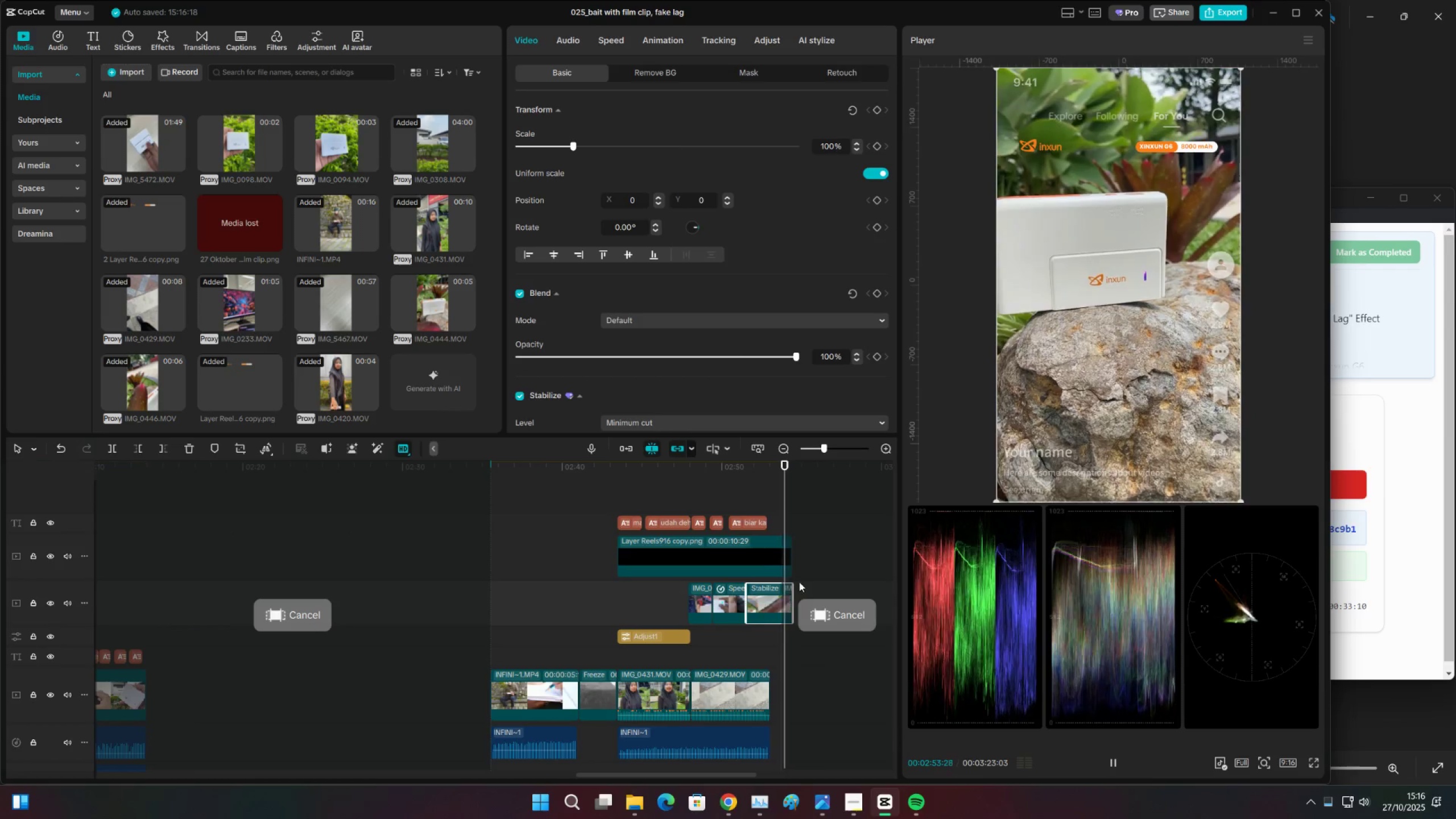 
key(Space)
 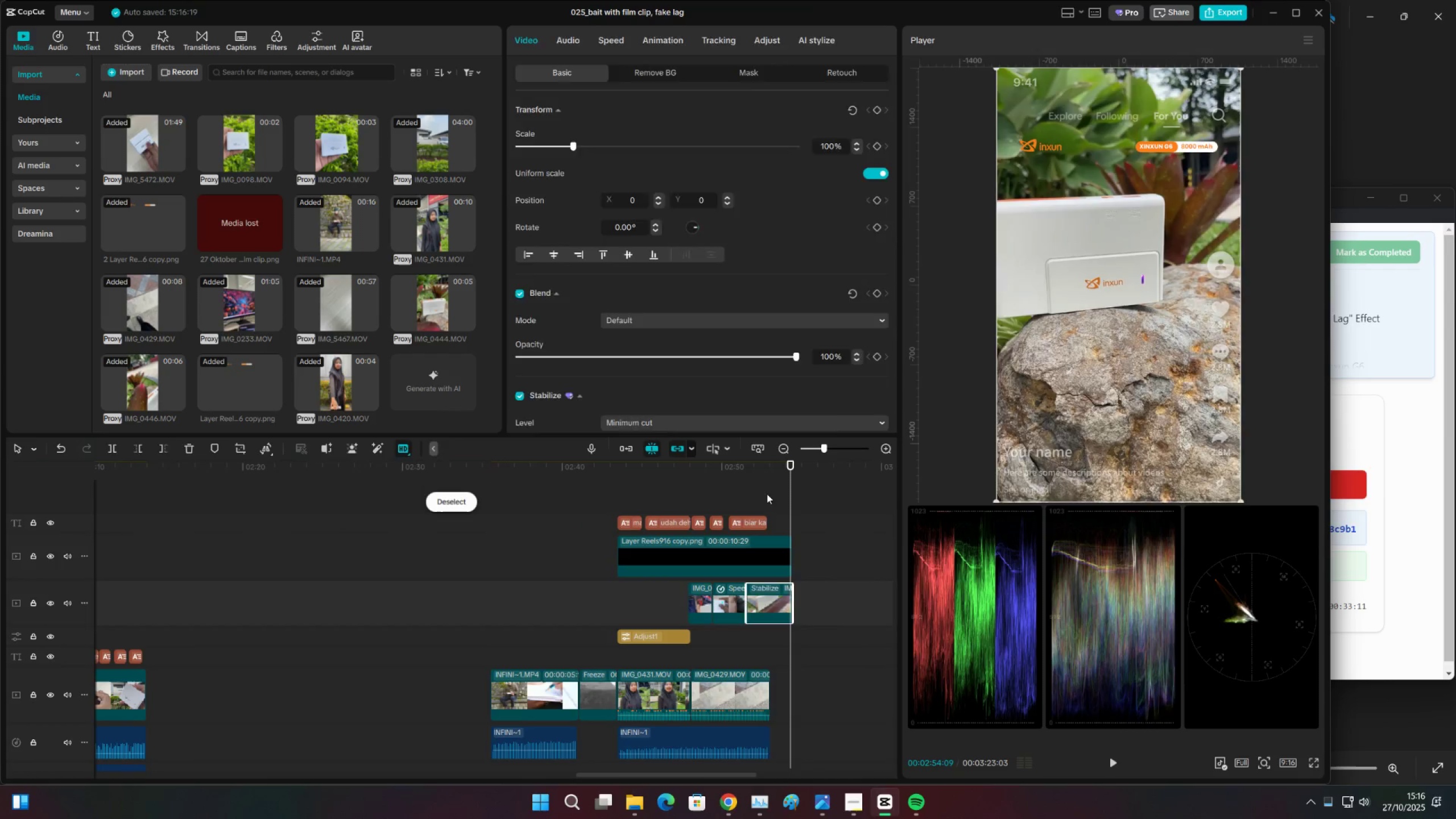 
double_click([676, 478])
 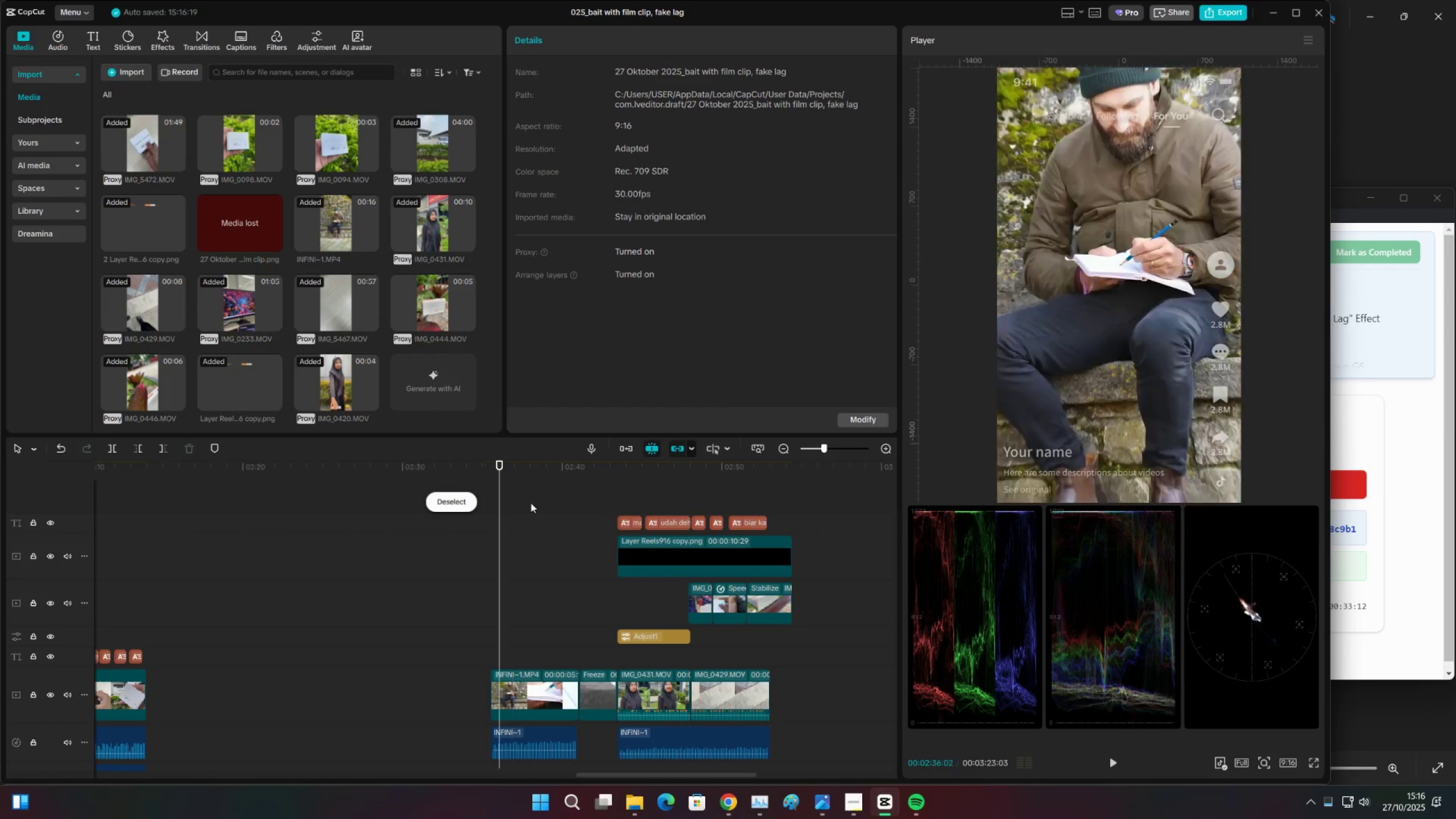 
triple_click([608, 499])
 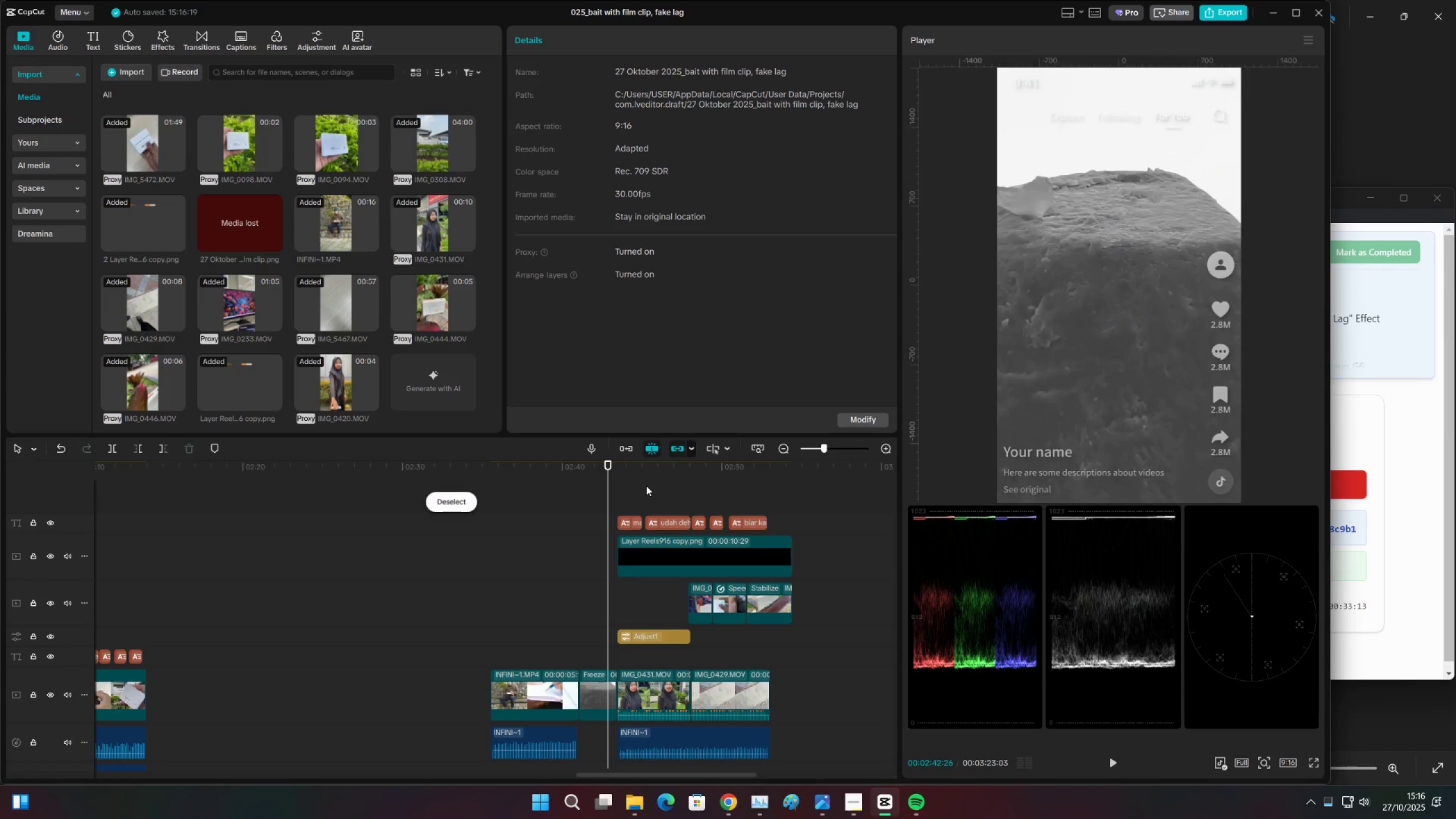 
left_click_drag(start_coordinate=[658, 486], to_coordinate=[661, 486])
 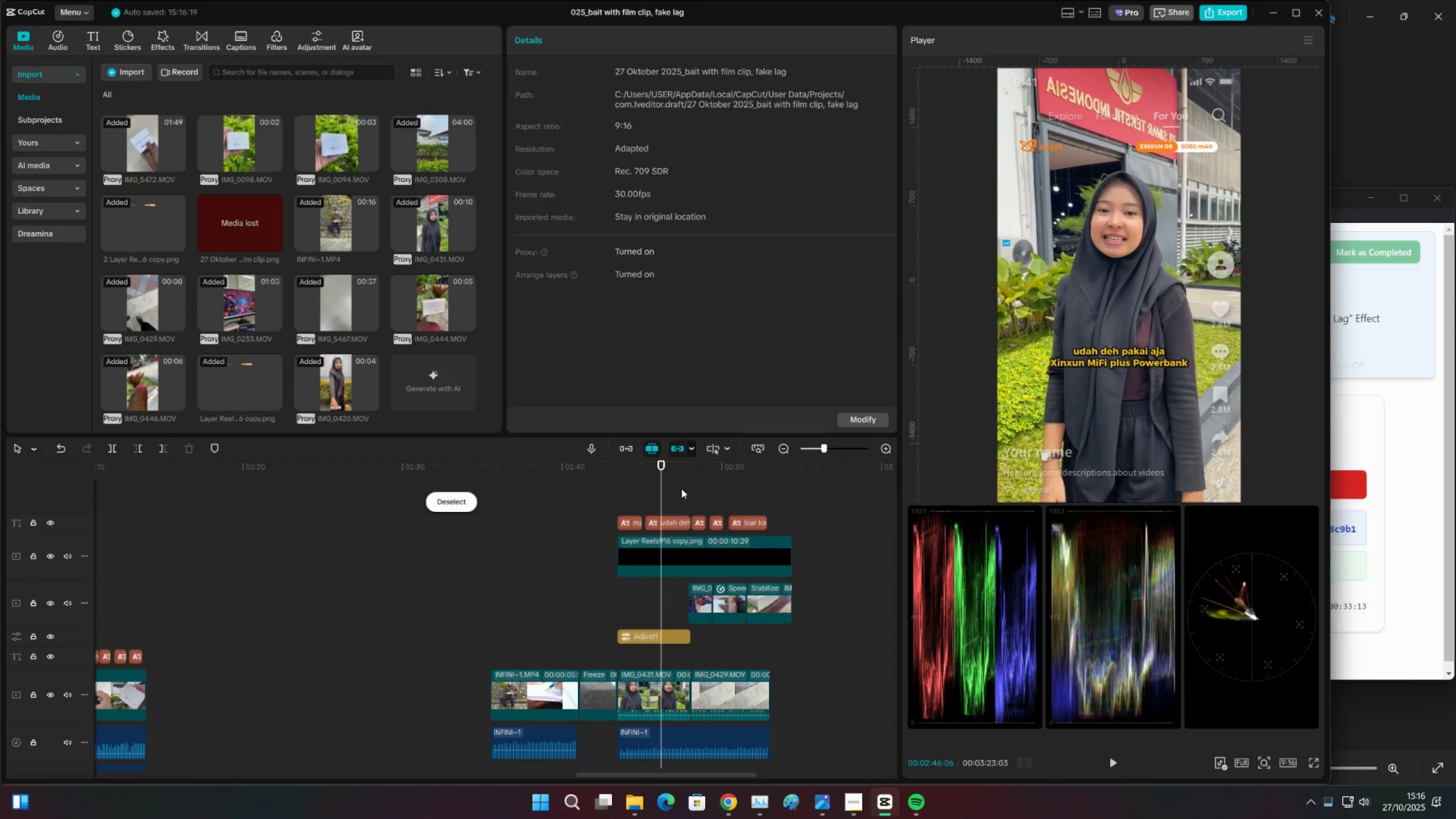 
triple_click([681, 489])
 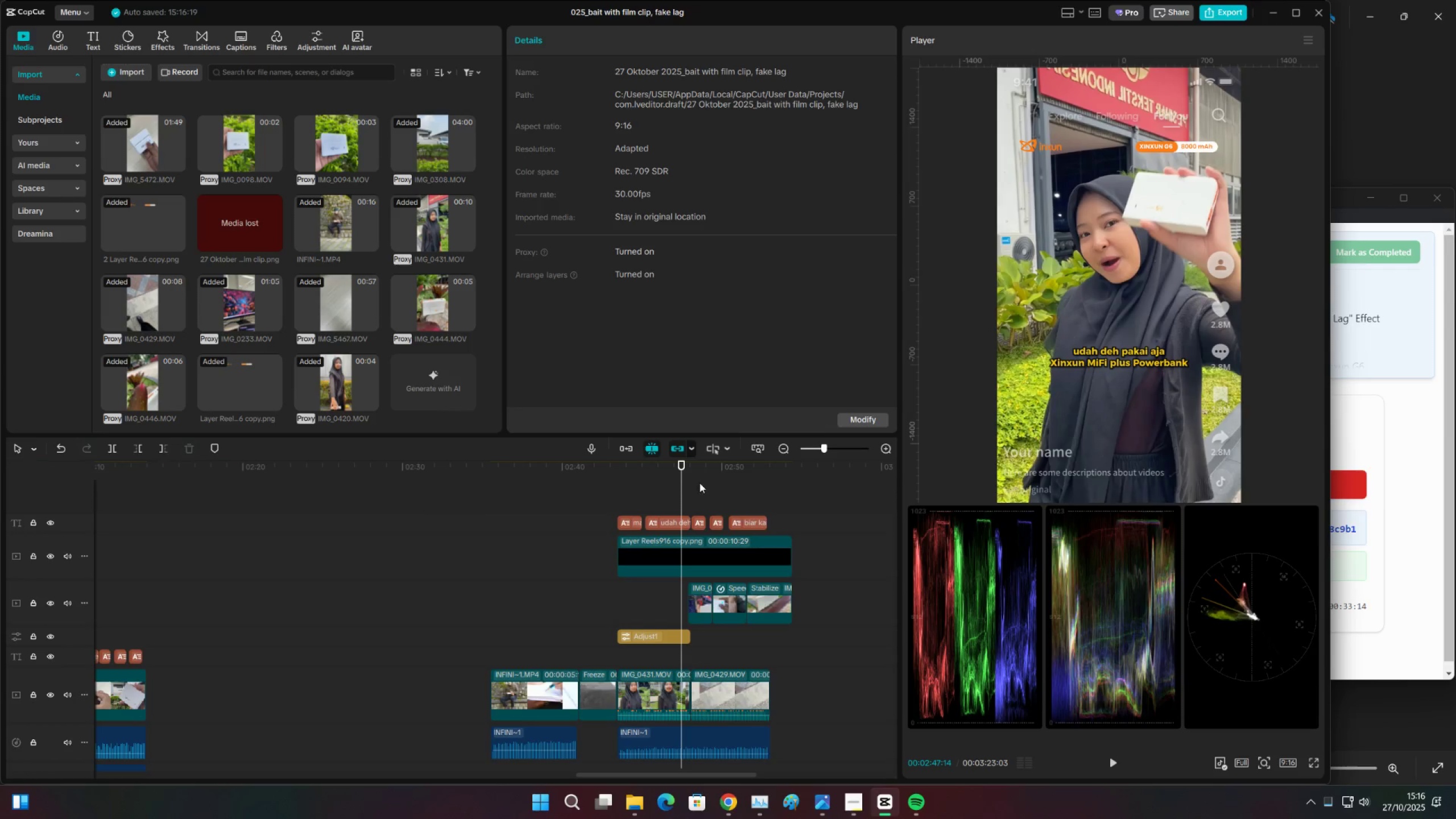 
left_click_drag(start_coordinate=[705, 479], to_coordinate=[594, 552])
 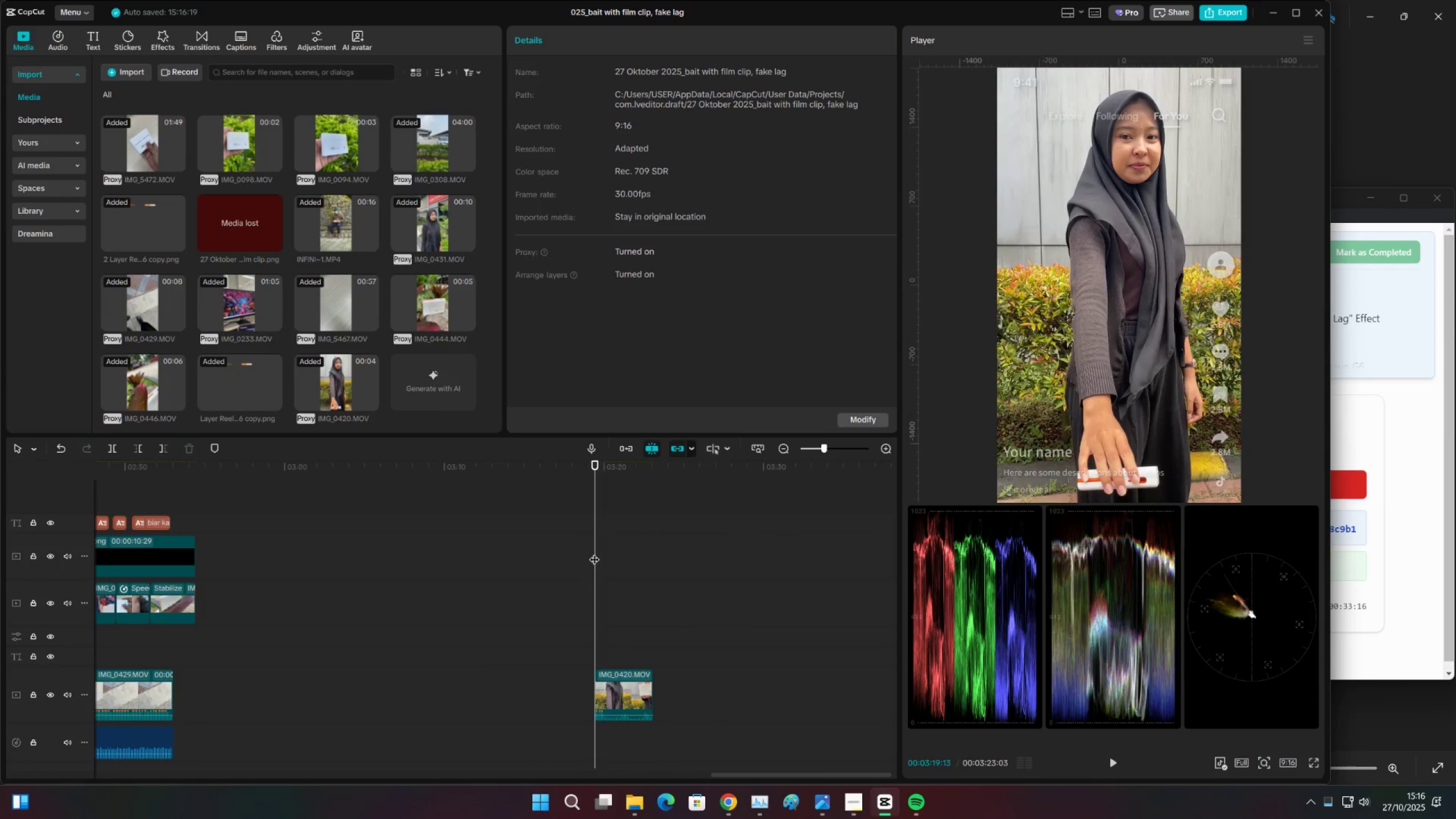 
key(Space)
 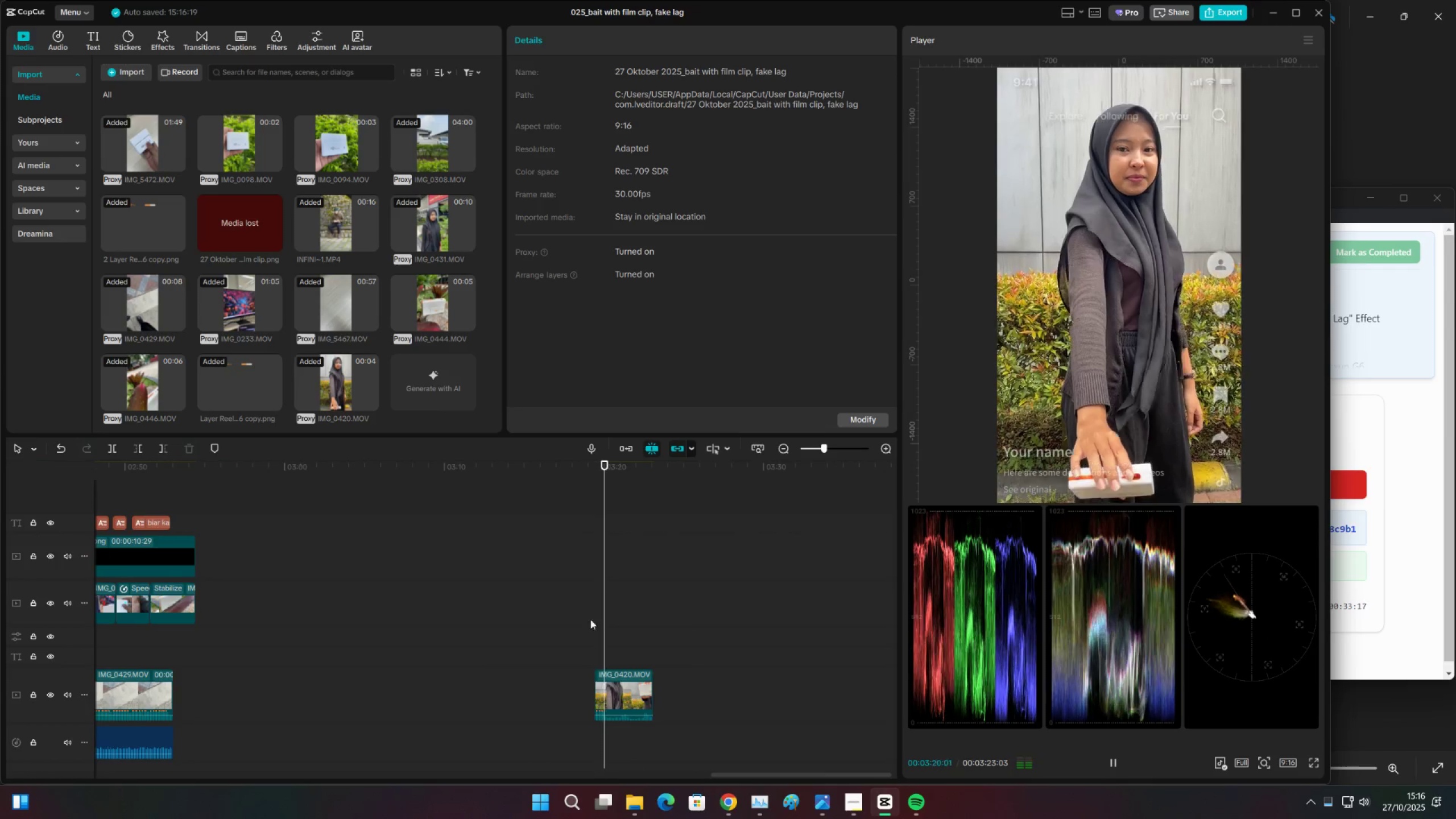 
key(Space)
 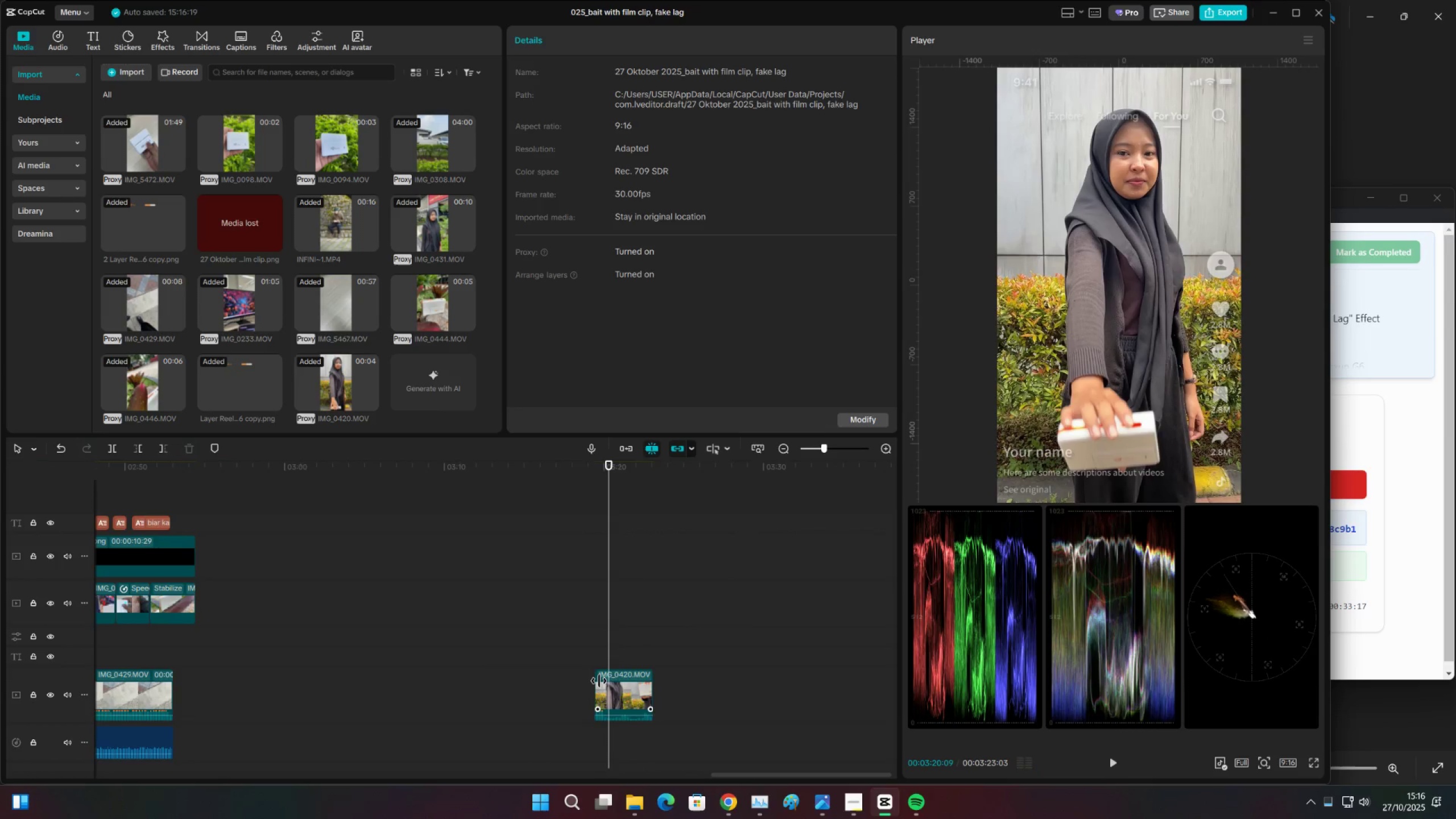 
left_click_drag(start_coordinate=[599, 681], to_coordinate=[607, 681])
 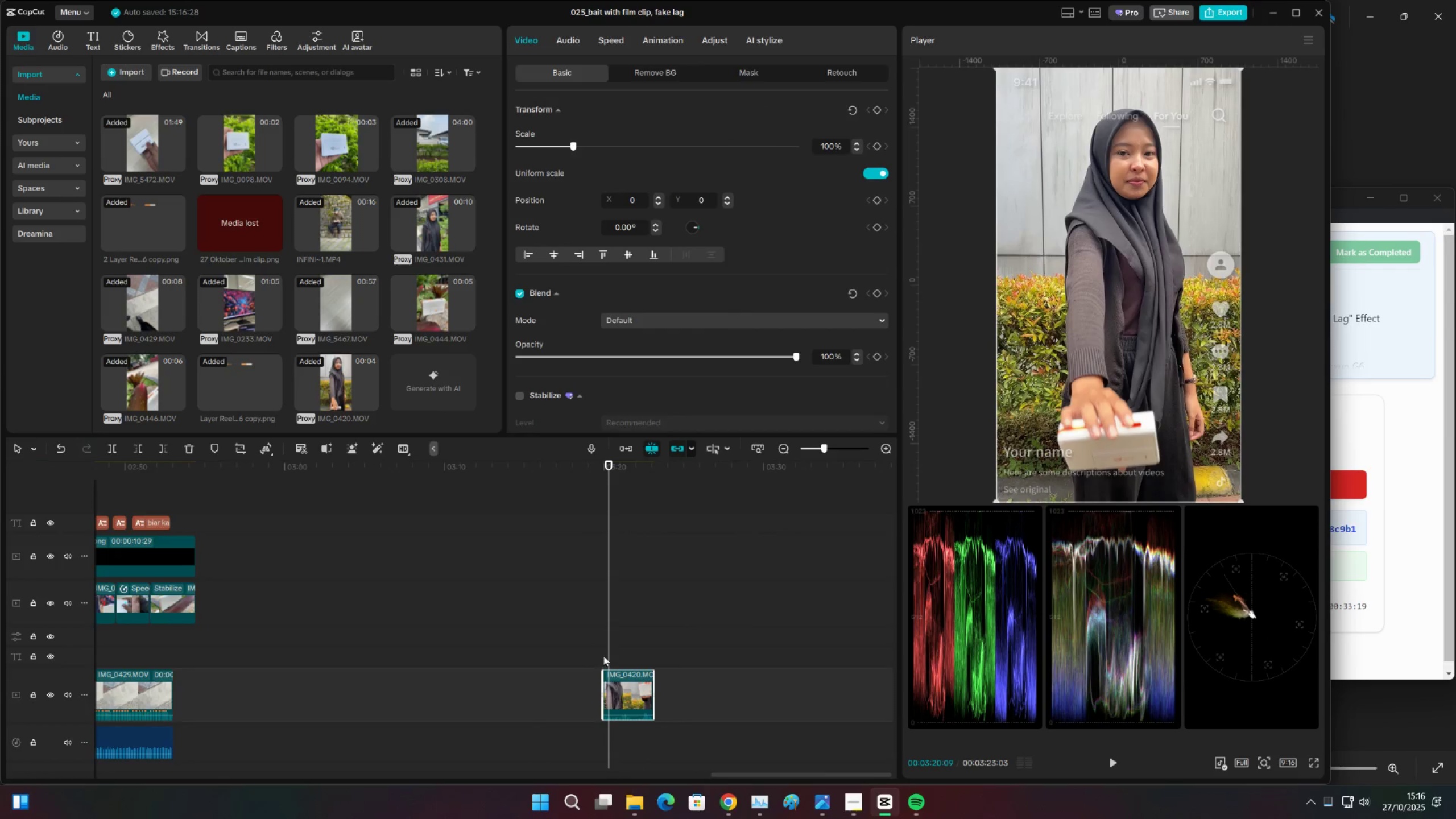 
left_click([603, 656])
 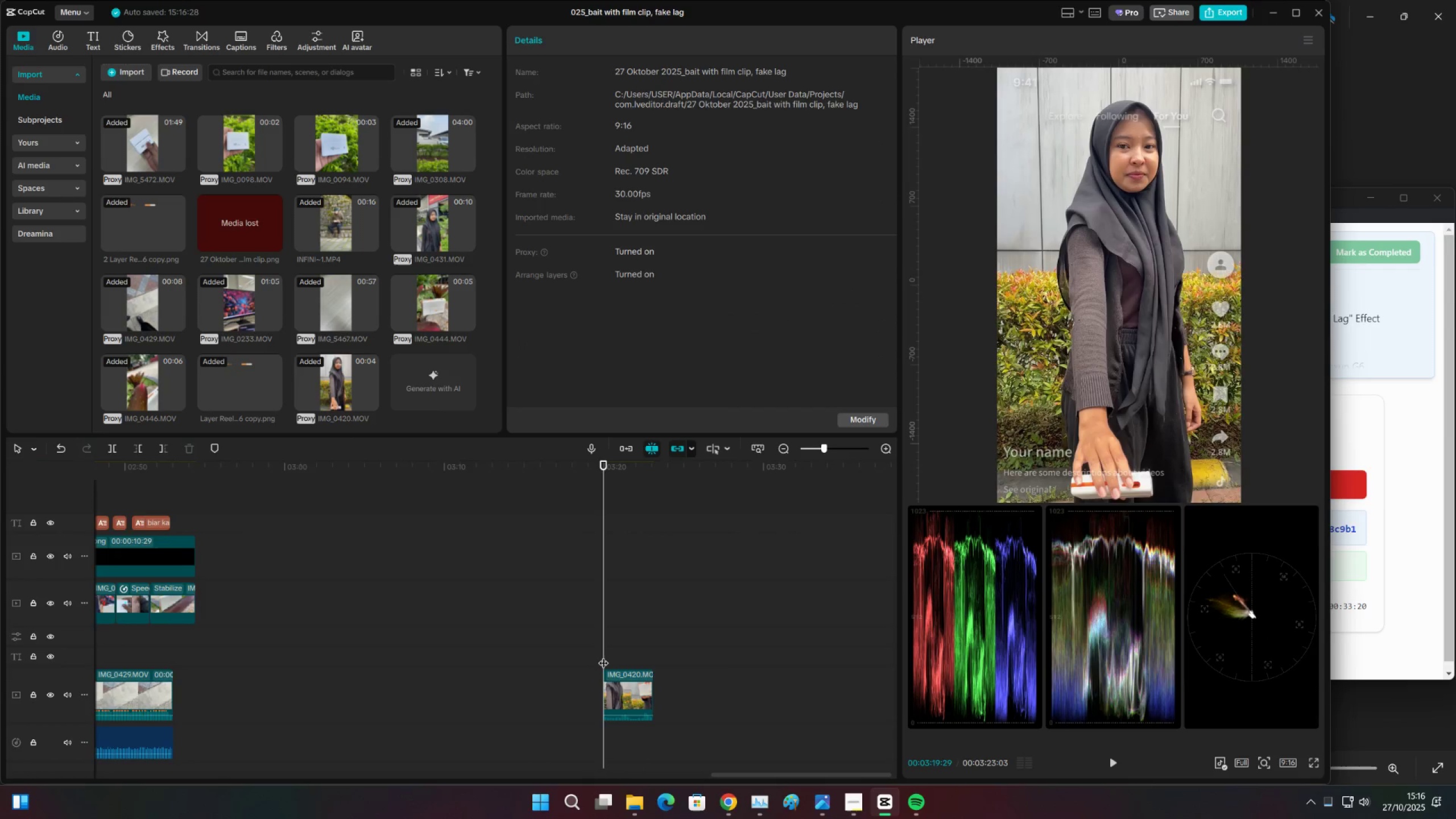 
key(Space)
 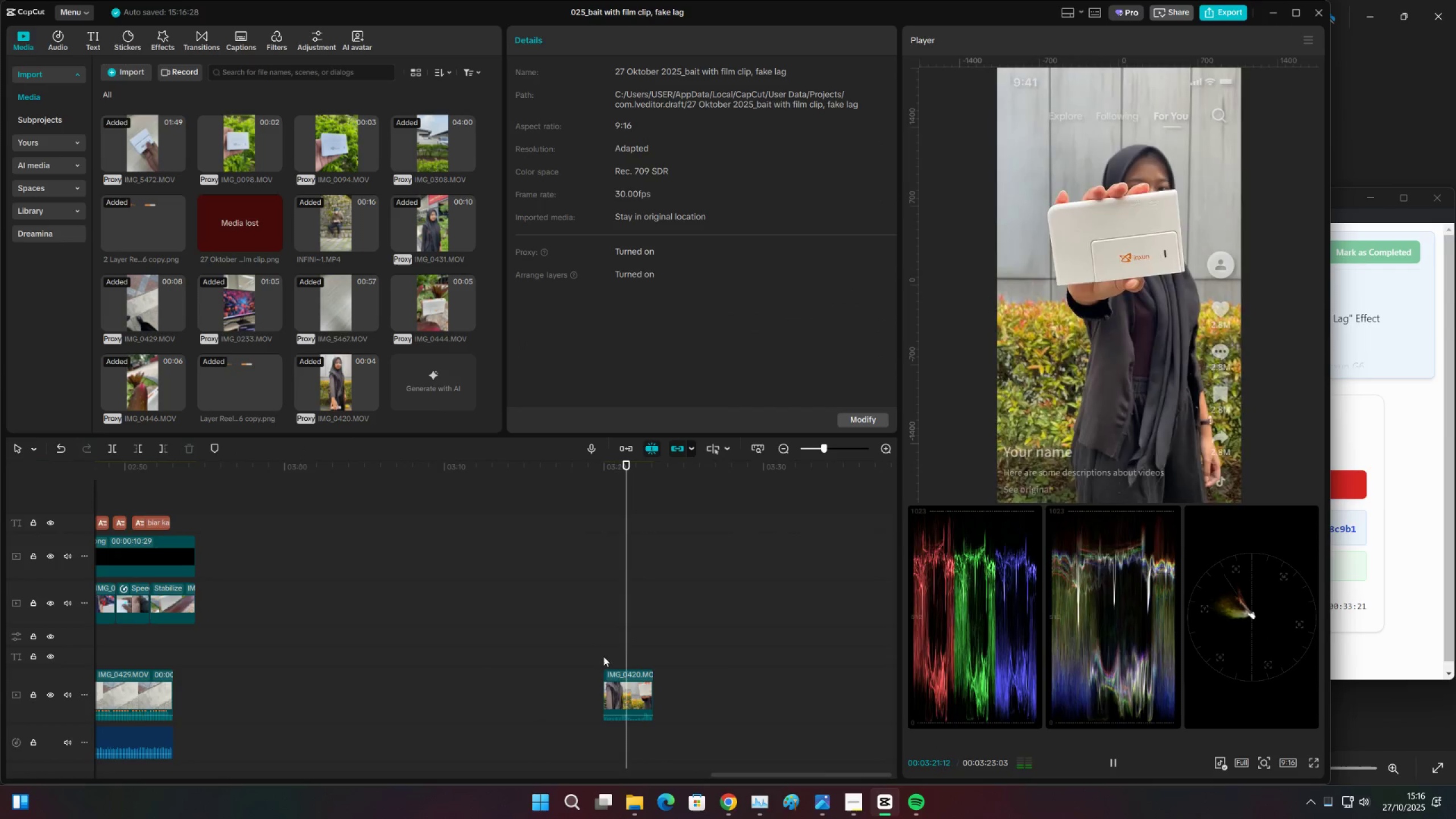 
key(Space)
 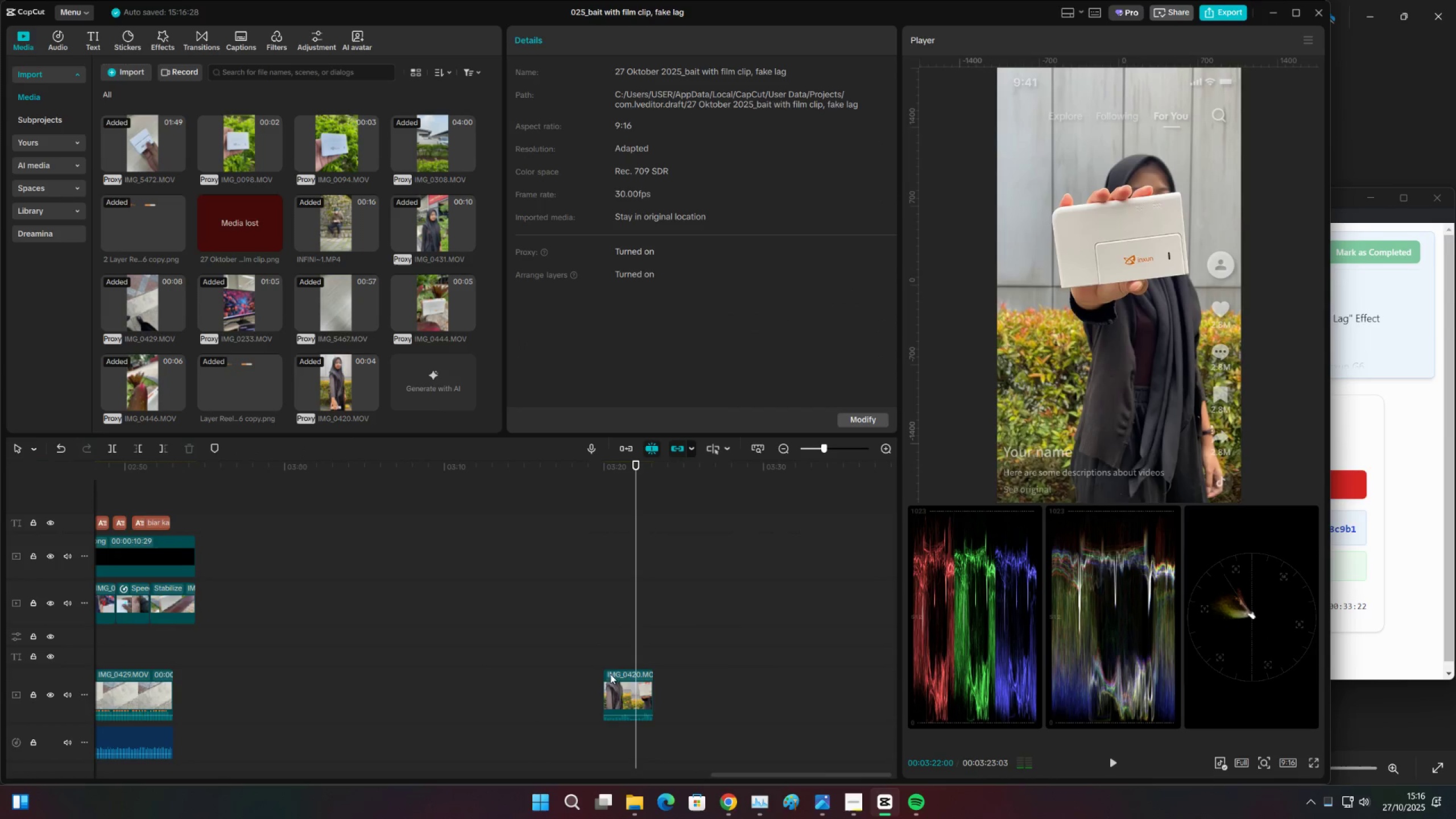 
key(Space)
 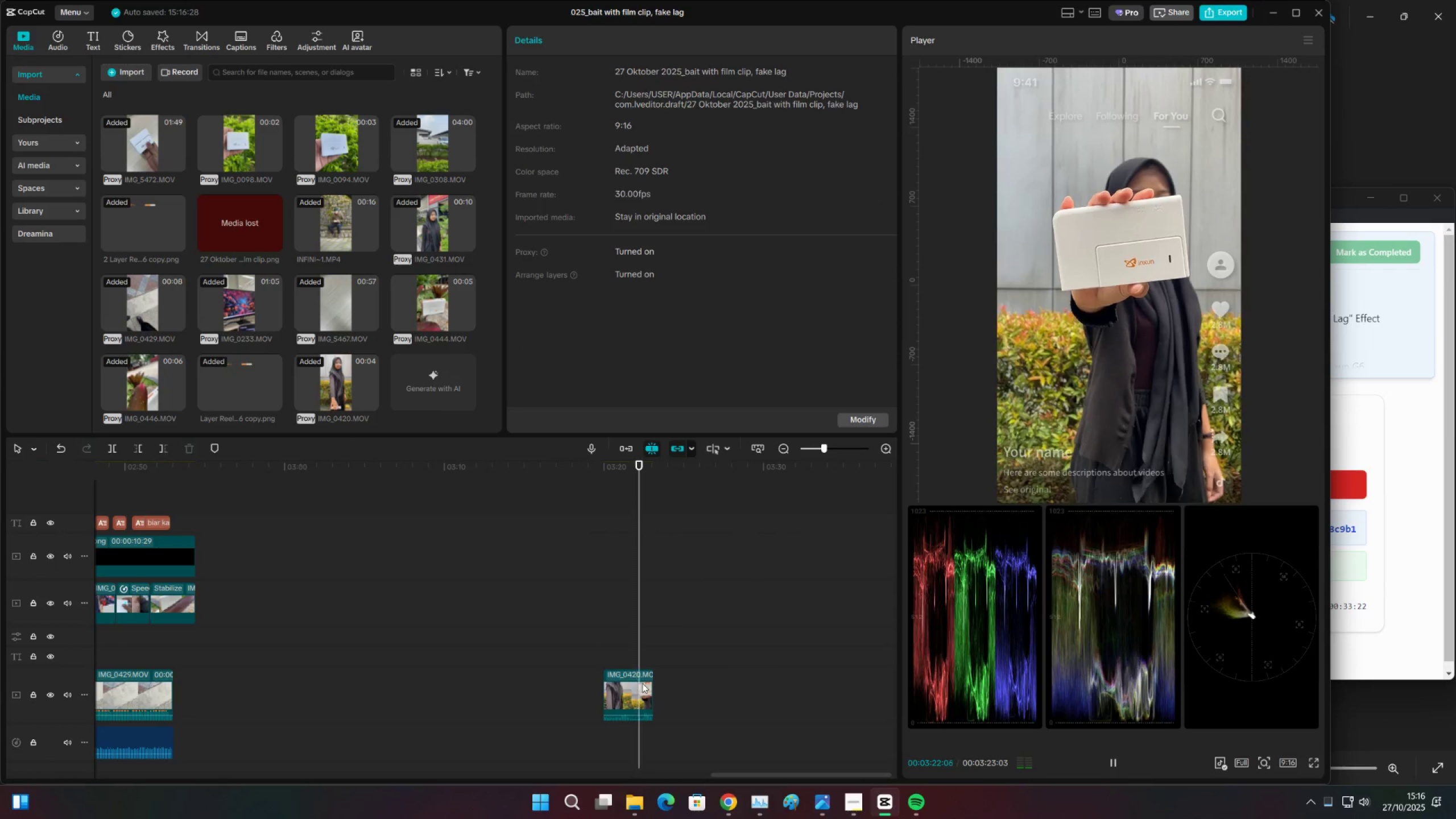 
key(Space)
 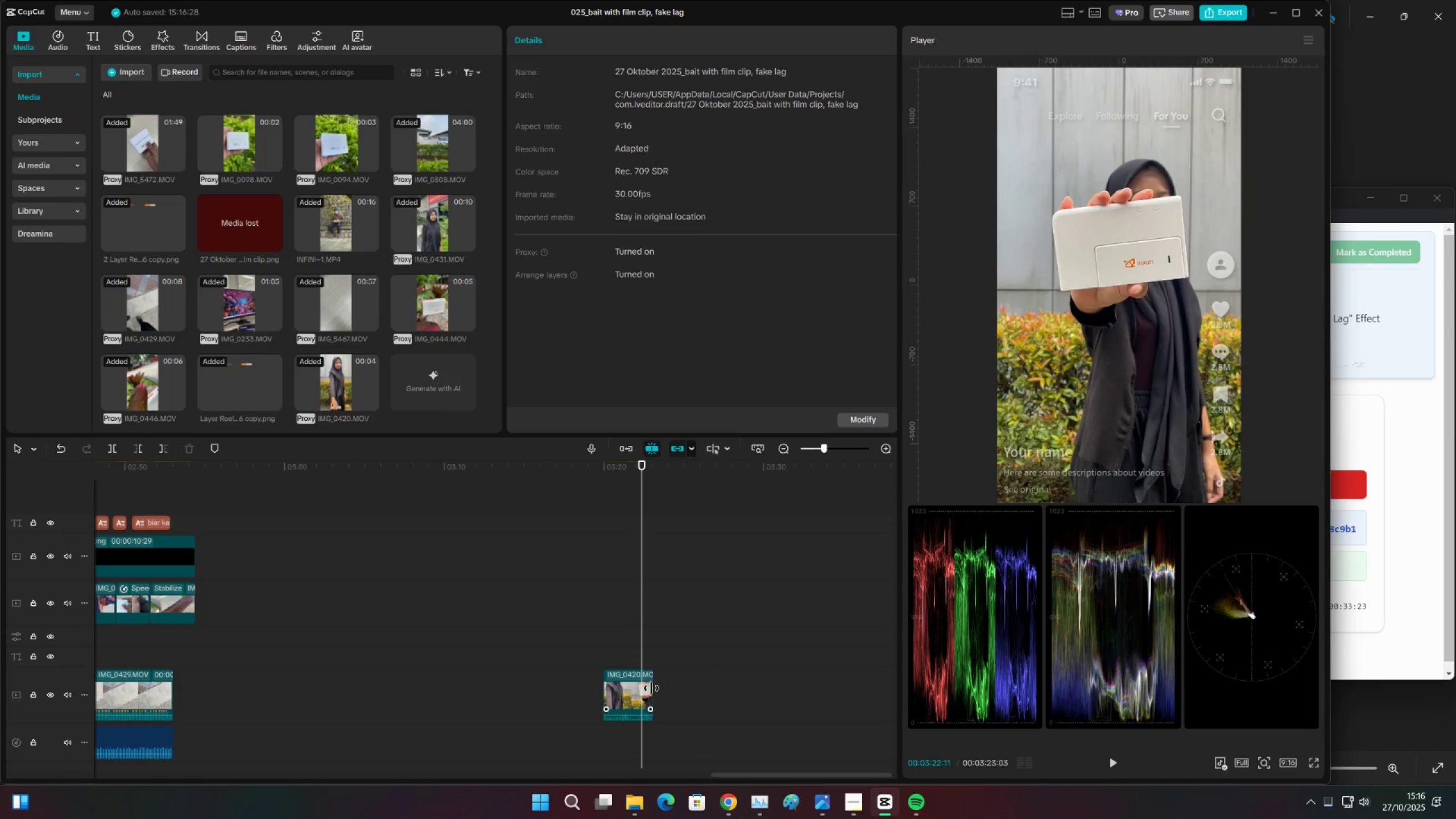 
left_click_drag(start_coordinate=[652, 688], to_coordinate=[645, 688])
 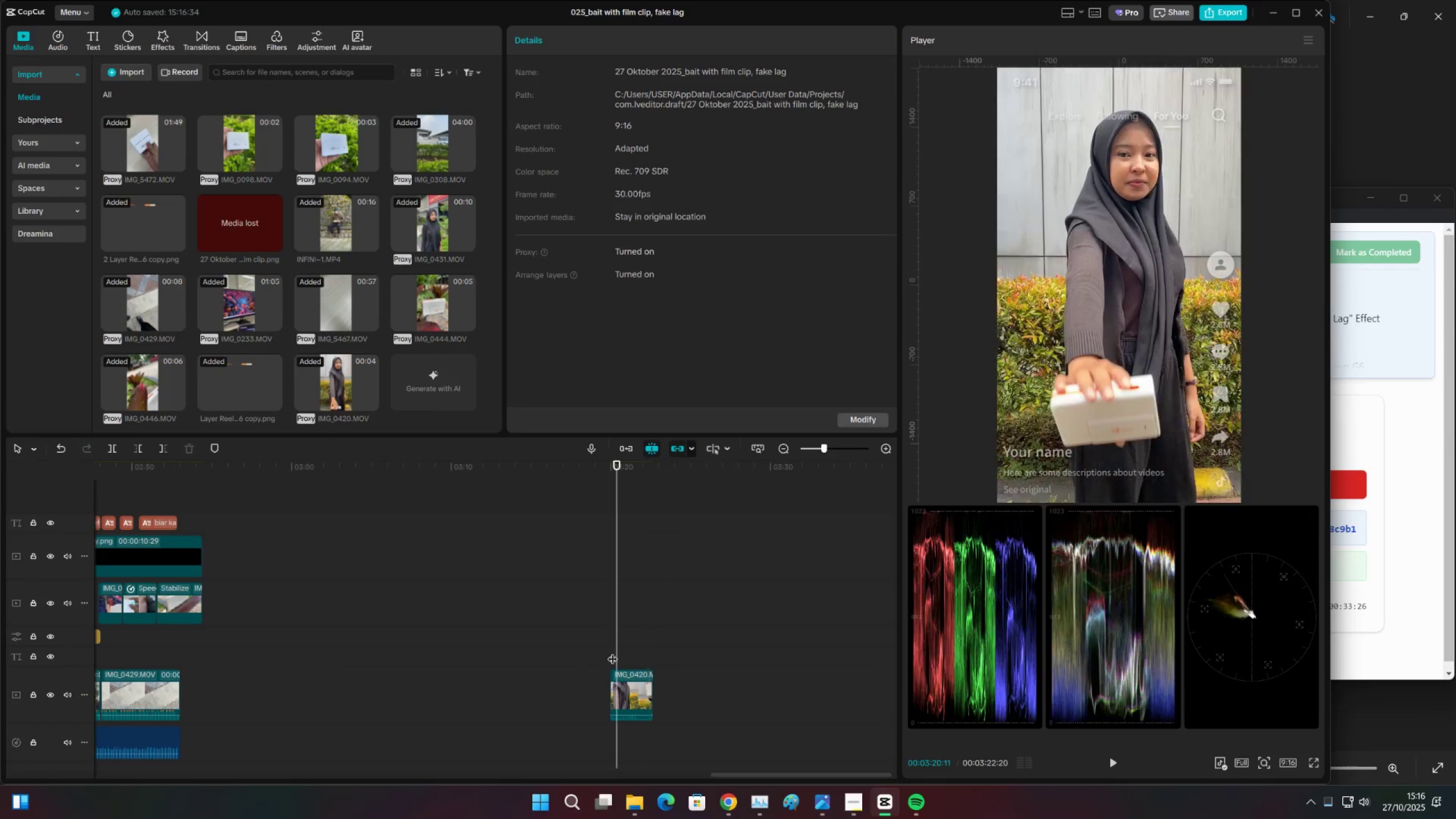 
double_click([611, 647])
 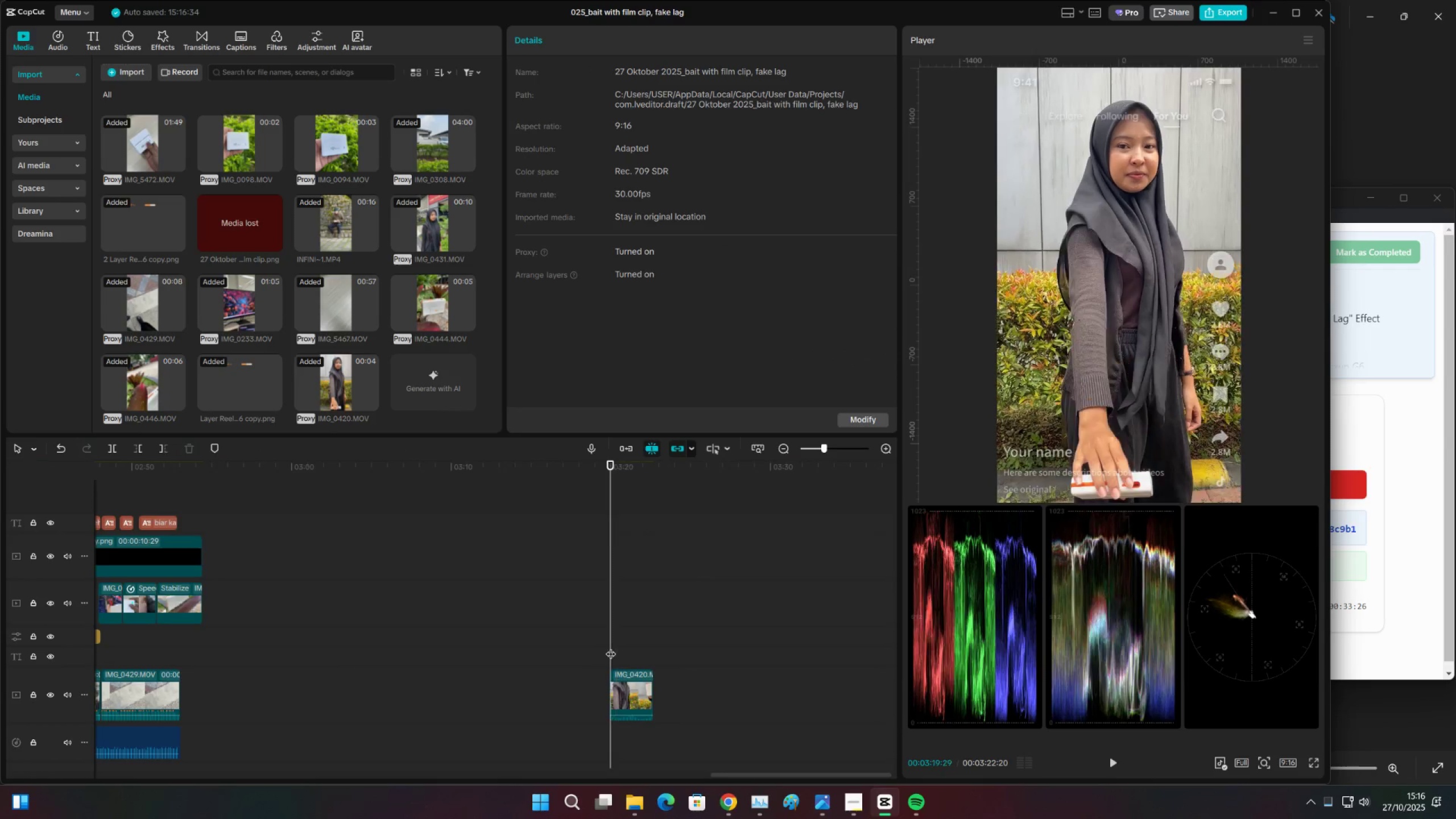 
key(Space)
 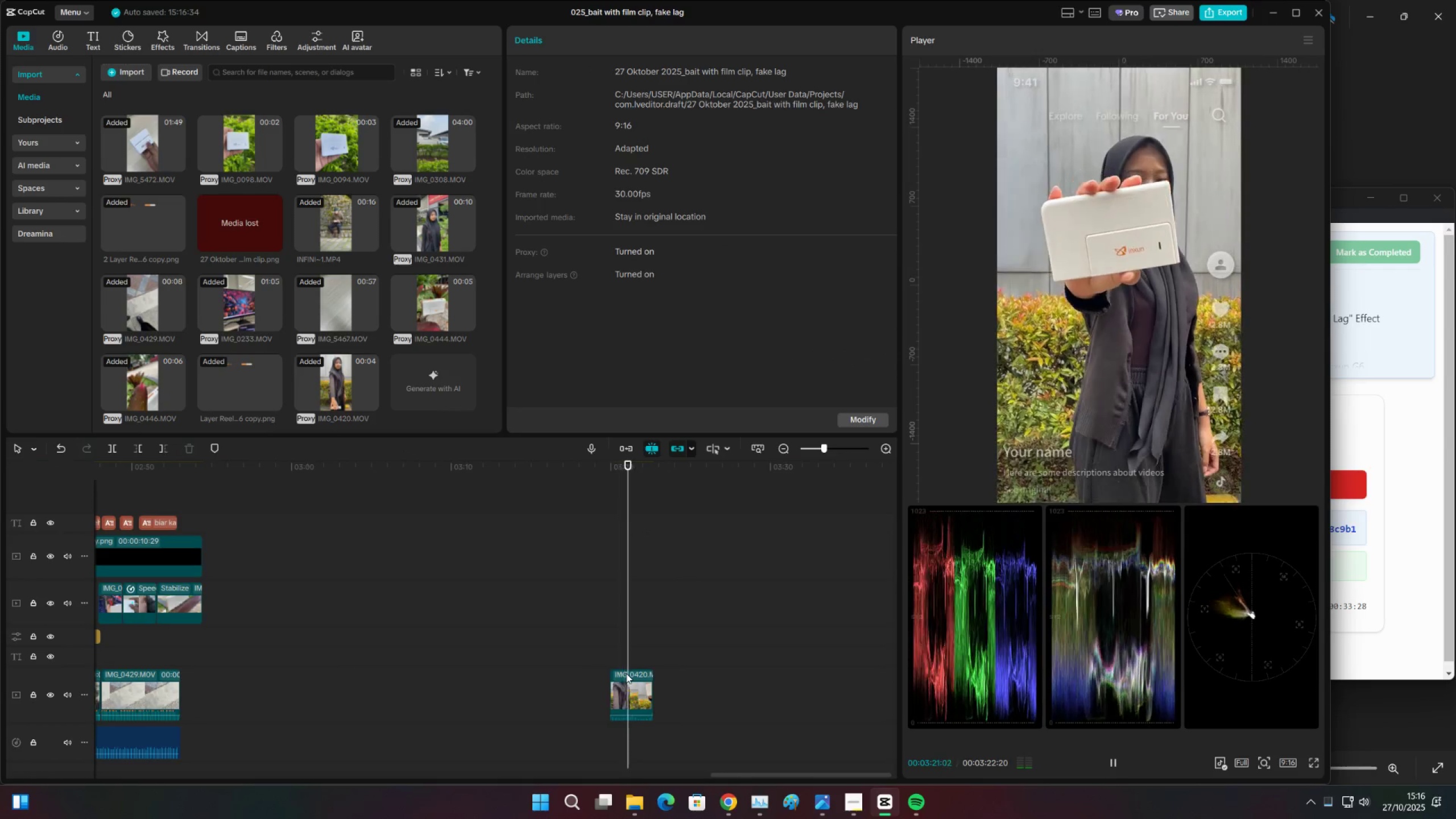 
key(Space)
 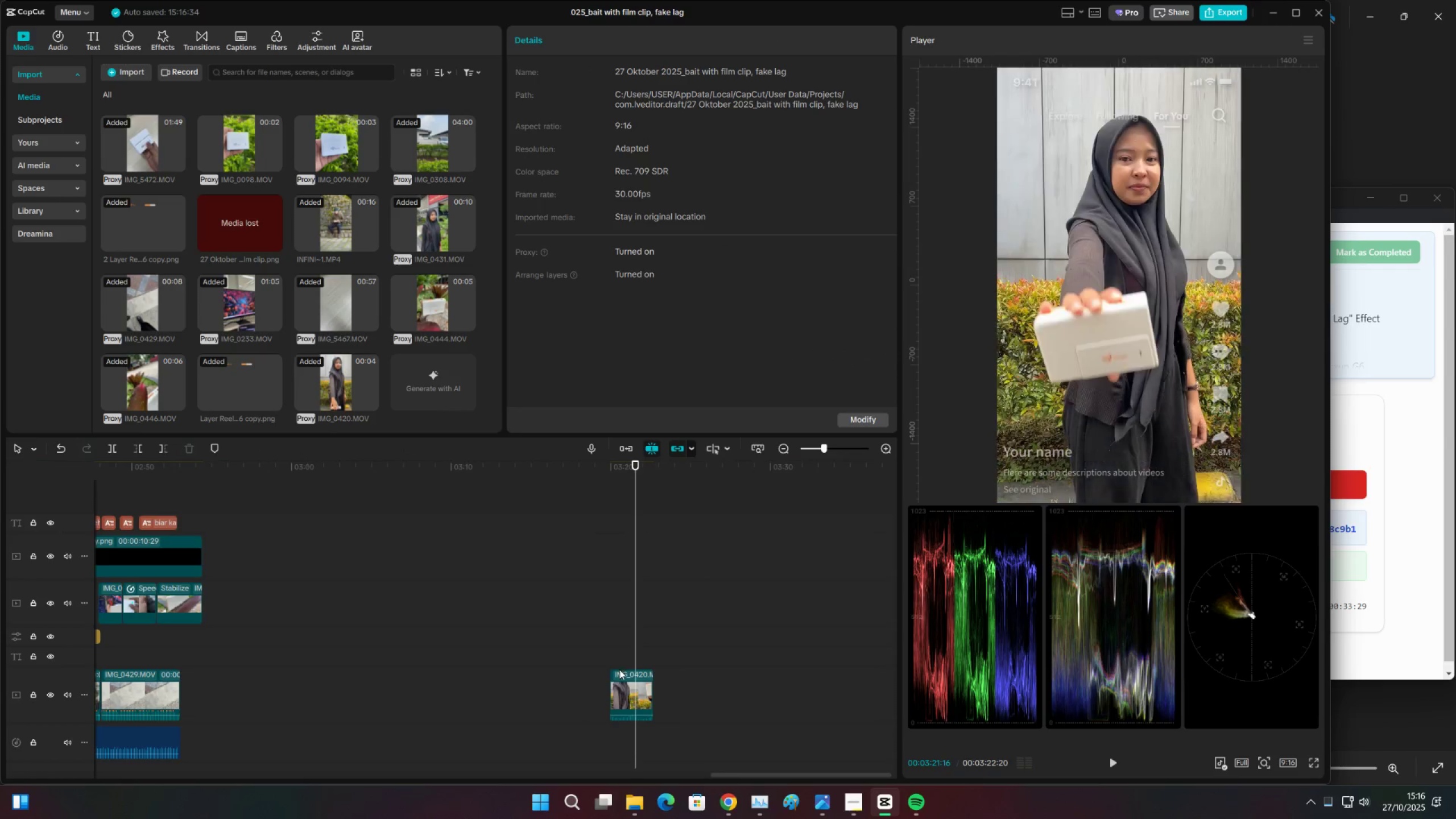 
double_click([622, 677])
 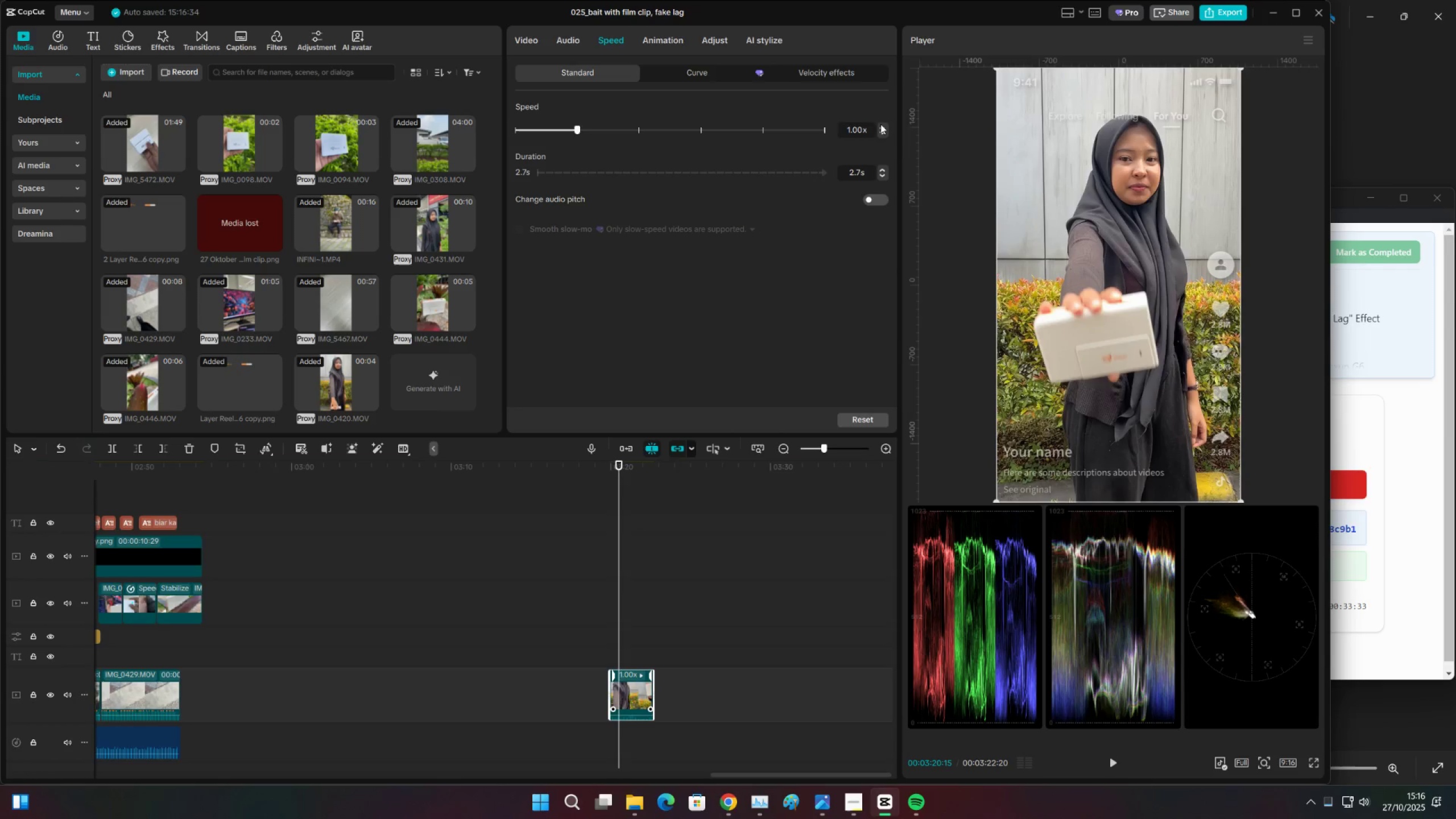 
wait(5.41)
 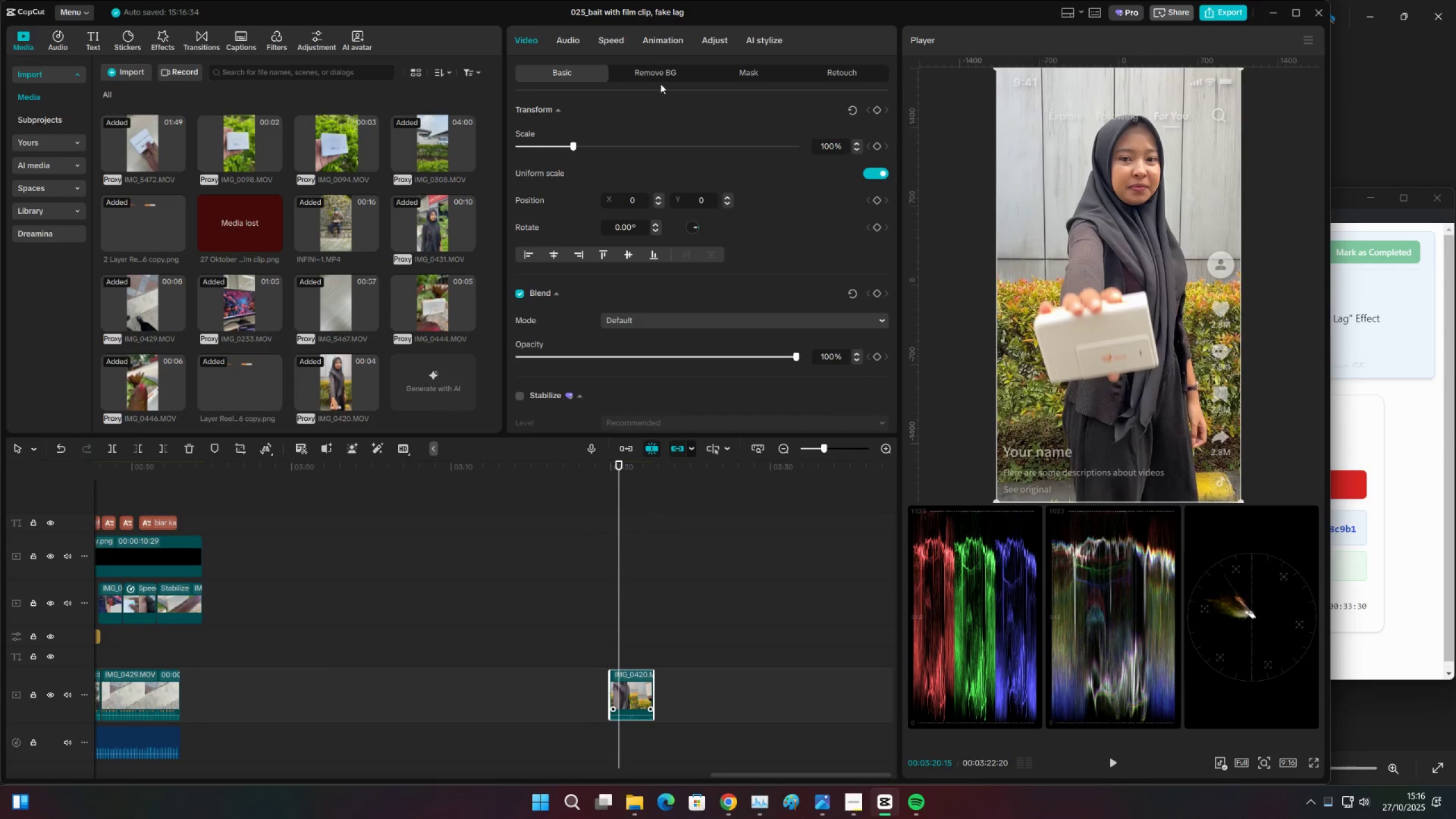 
double_click([883, 125])
 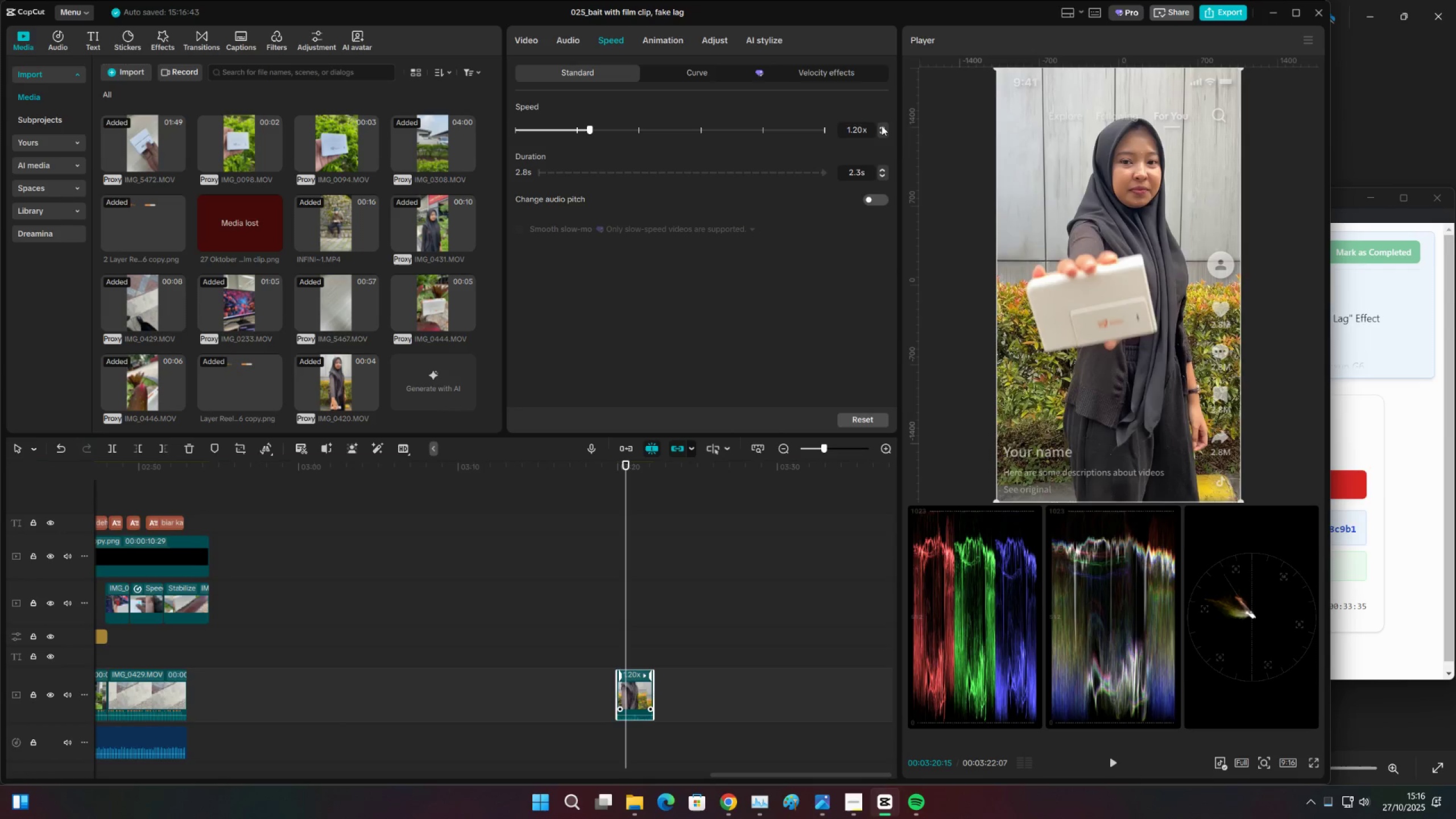 
double_click([882, 126])
 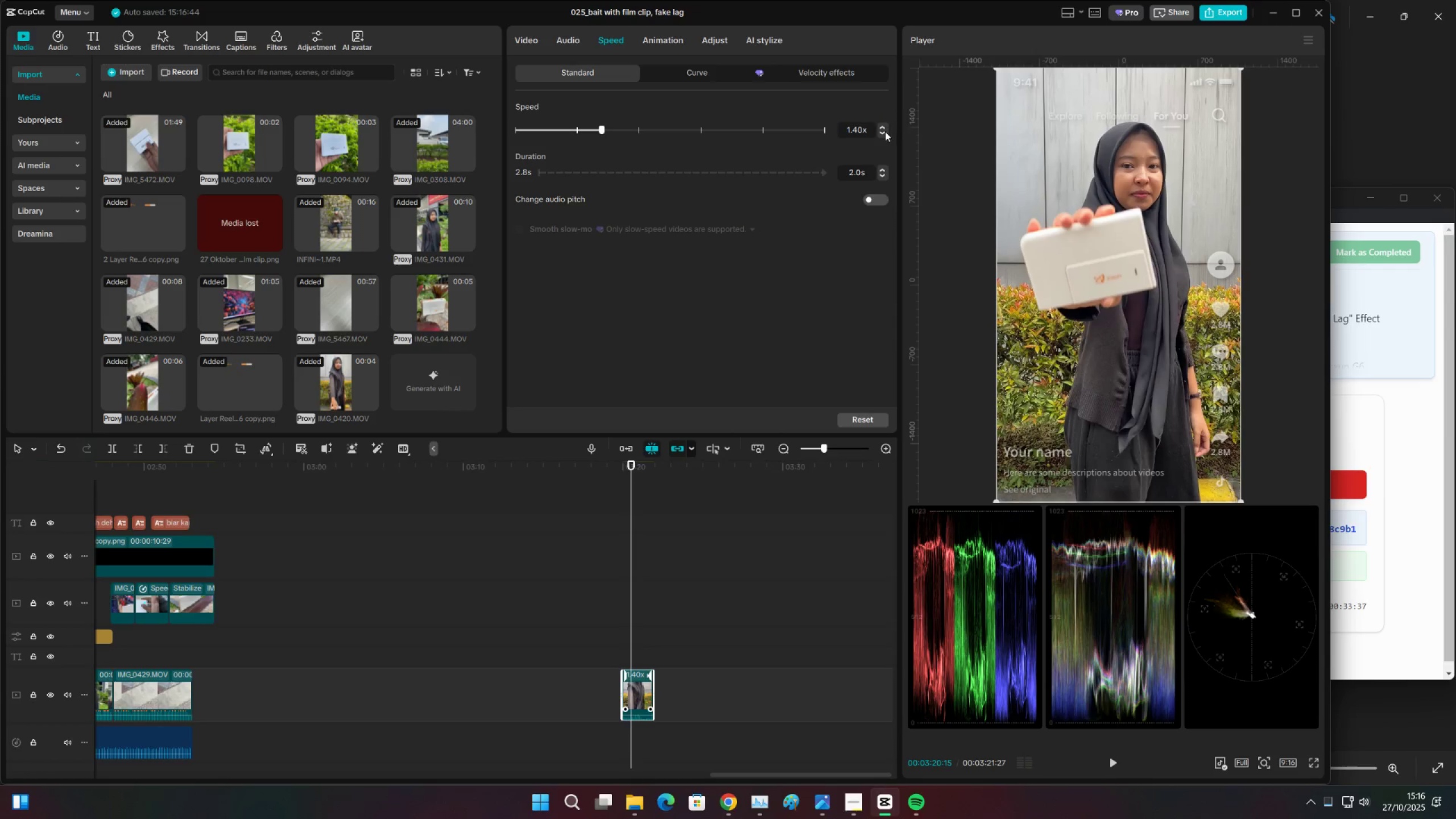 
double_click([885, 131])
 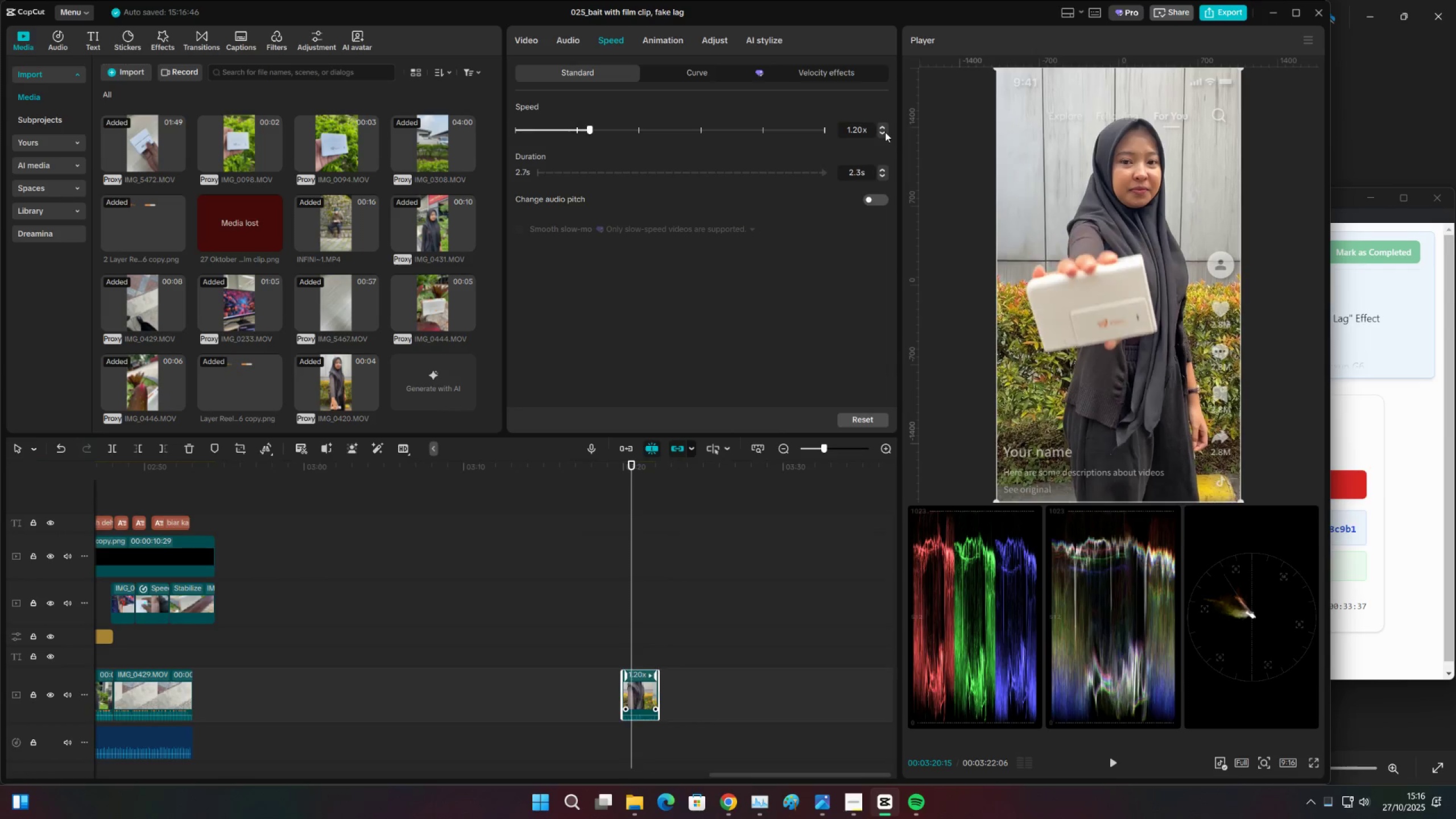 
triple_click([885, 132])
 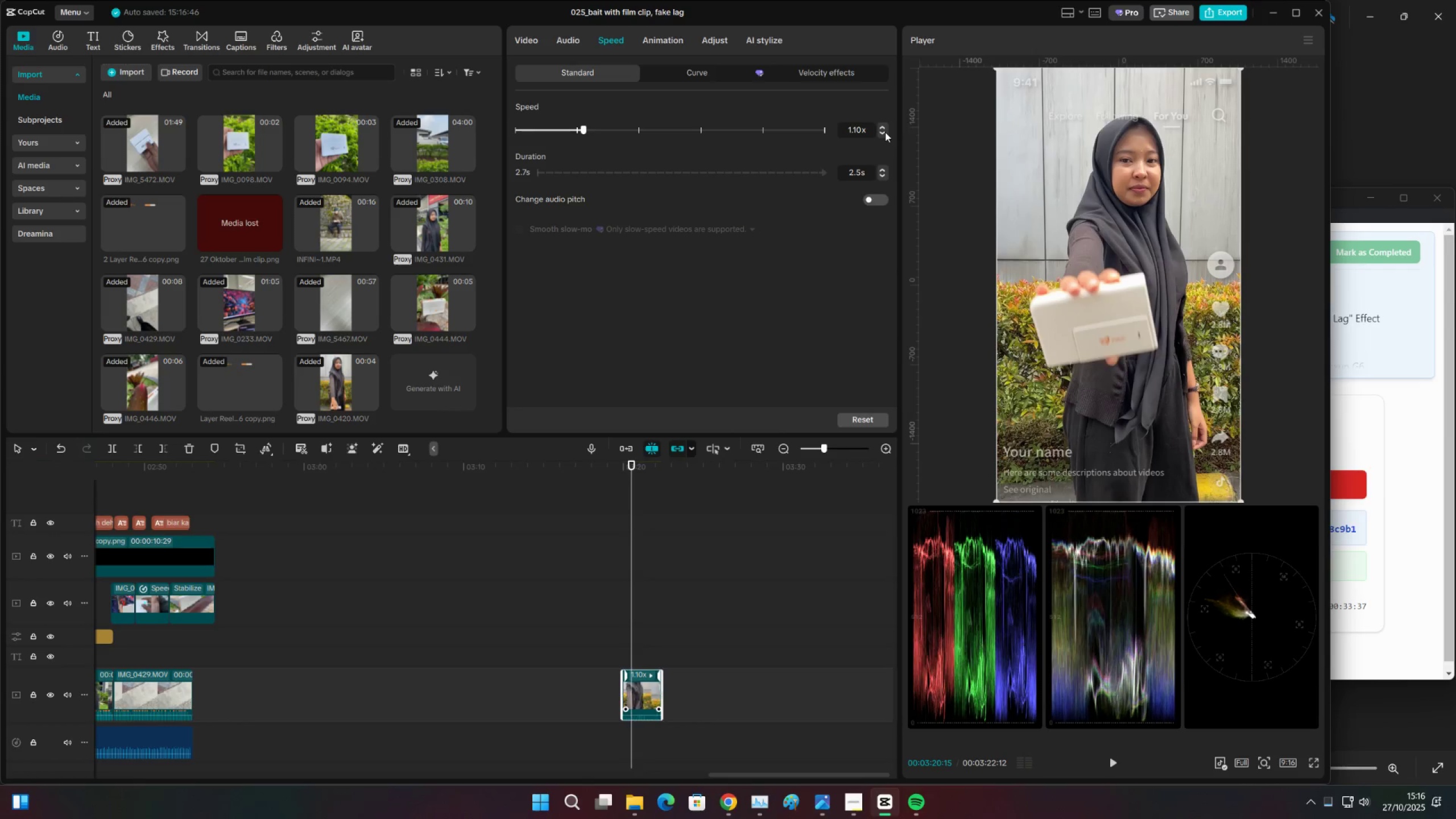 
triple_click([885, 132])
 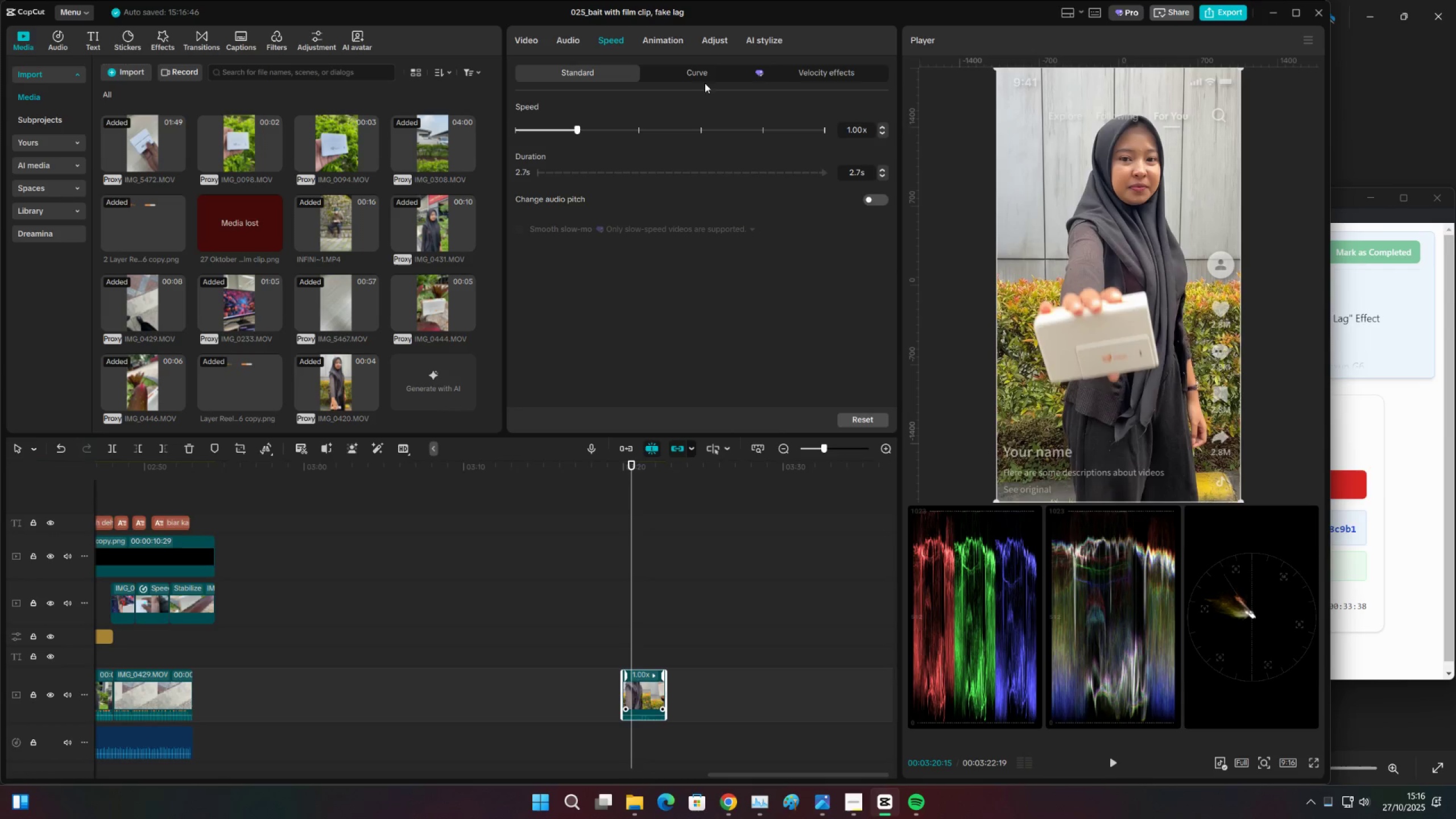 
left_click([702, 75])
 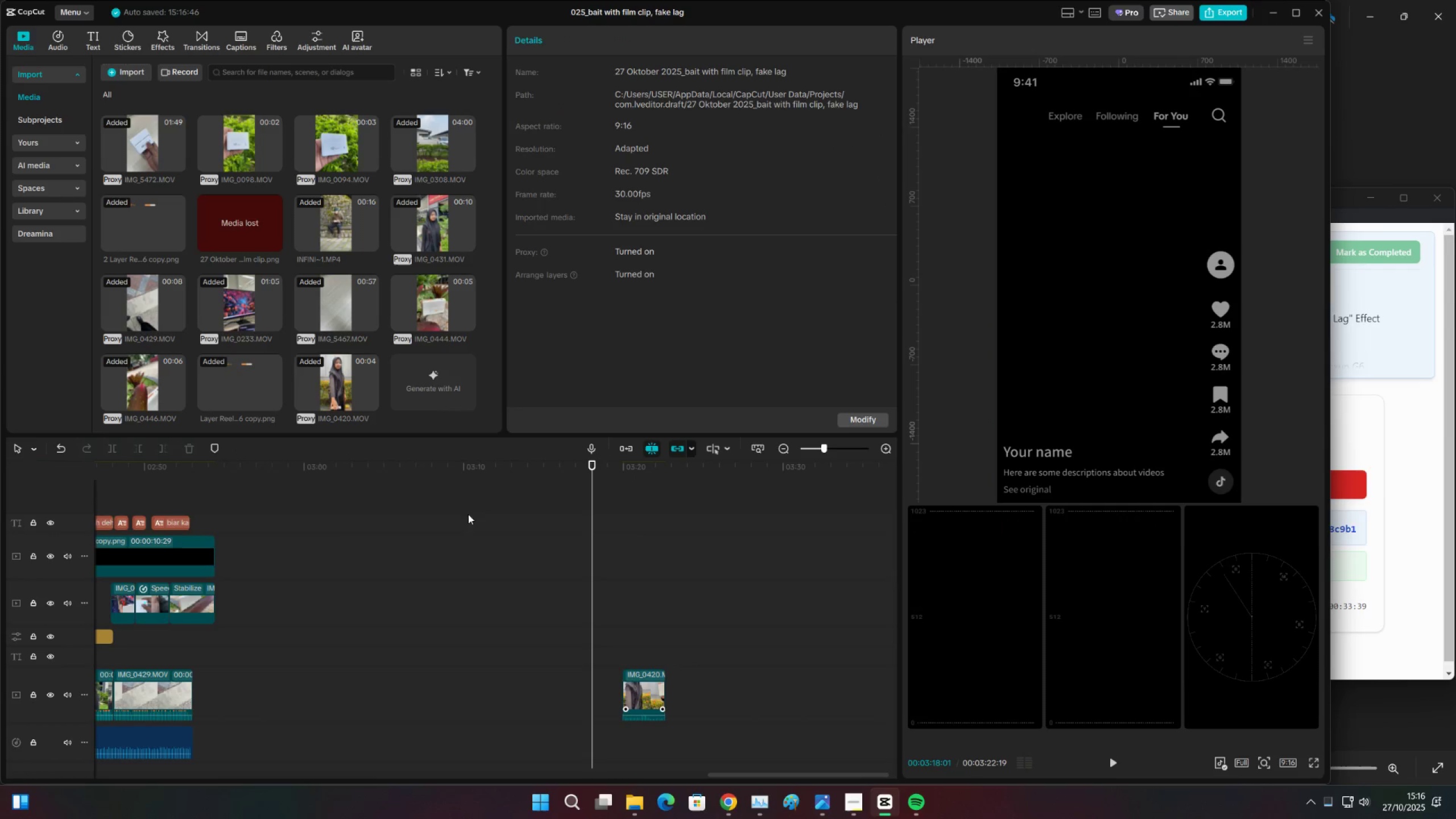 
left_click_drag(start_coordinate=[270, 470], to_coordinate=[341, 597])
 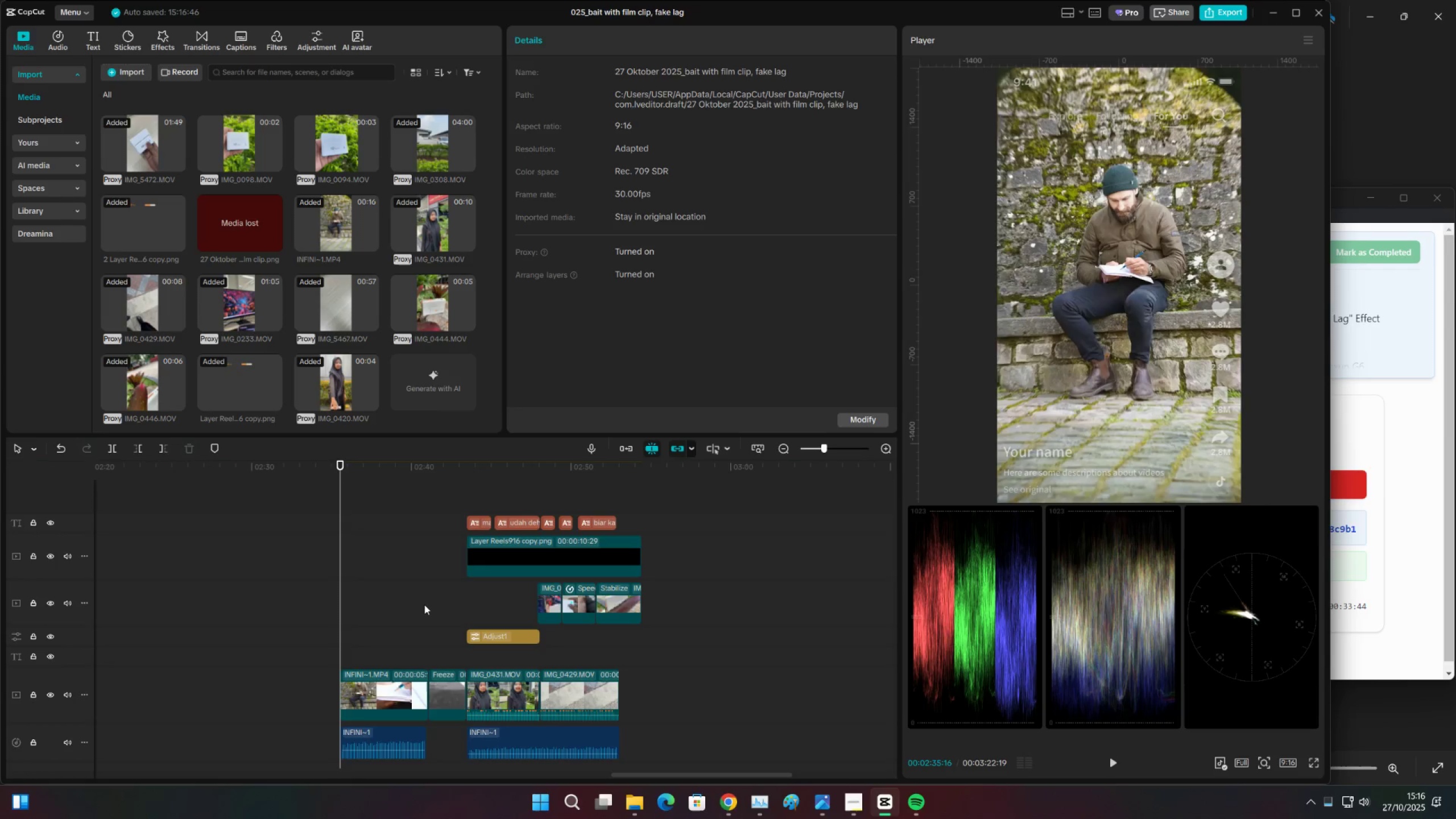 
key(Space)
 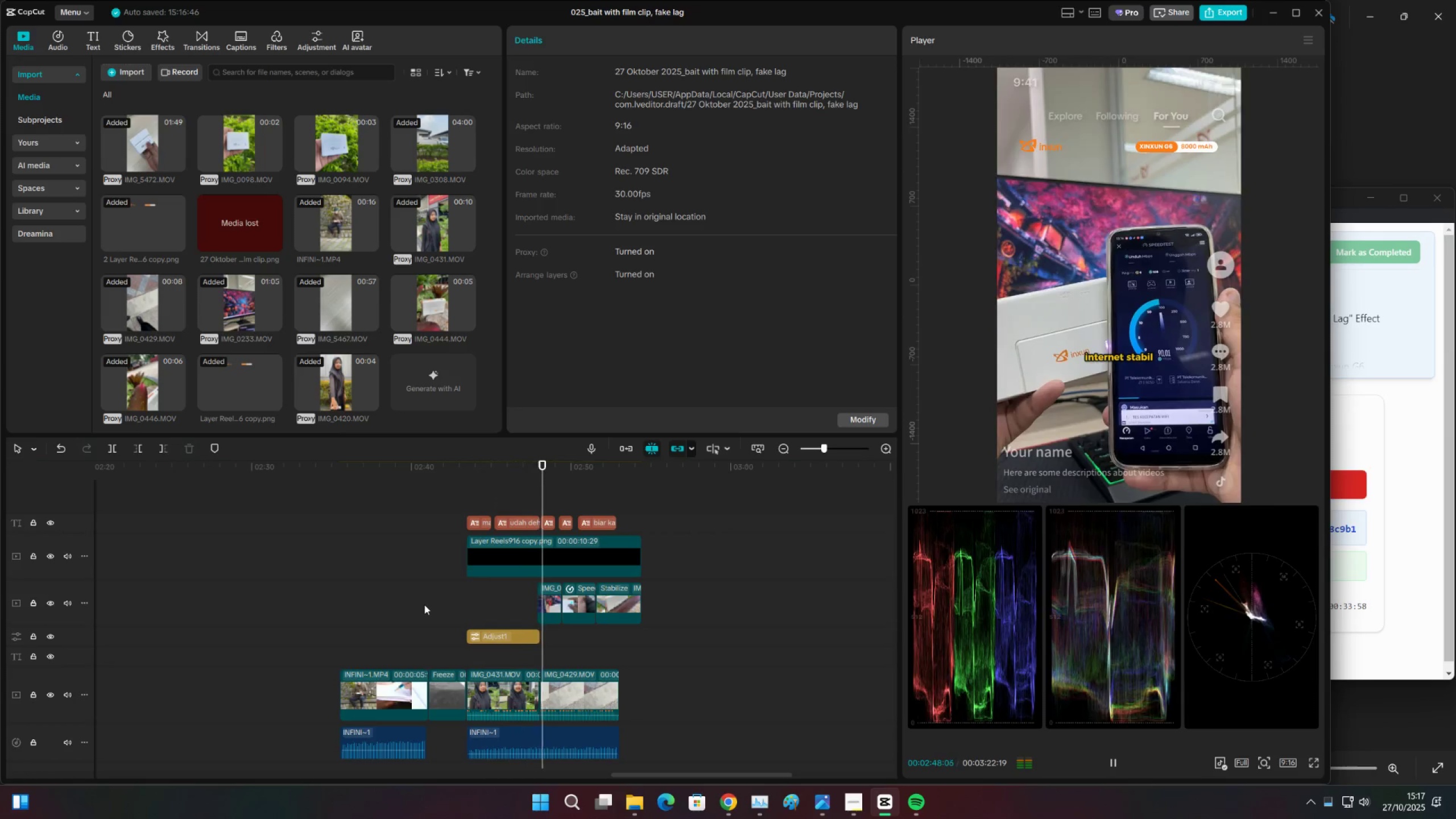 
wait(17.79)
 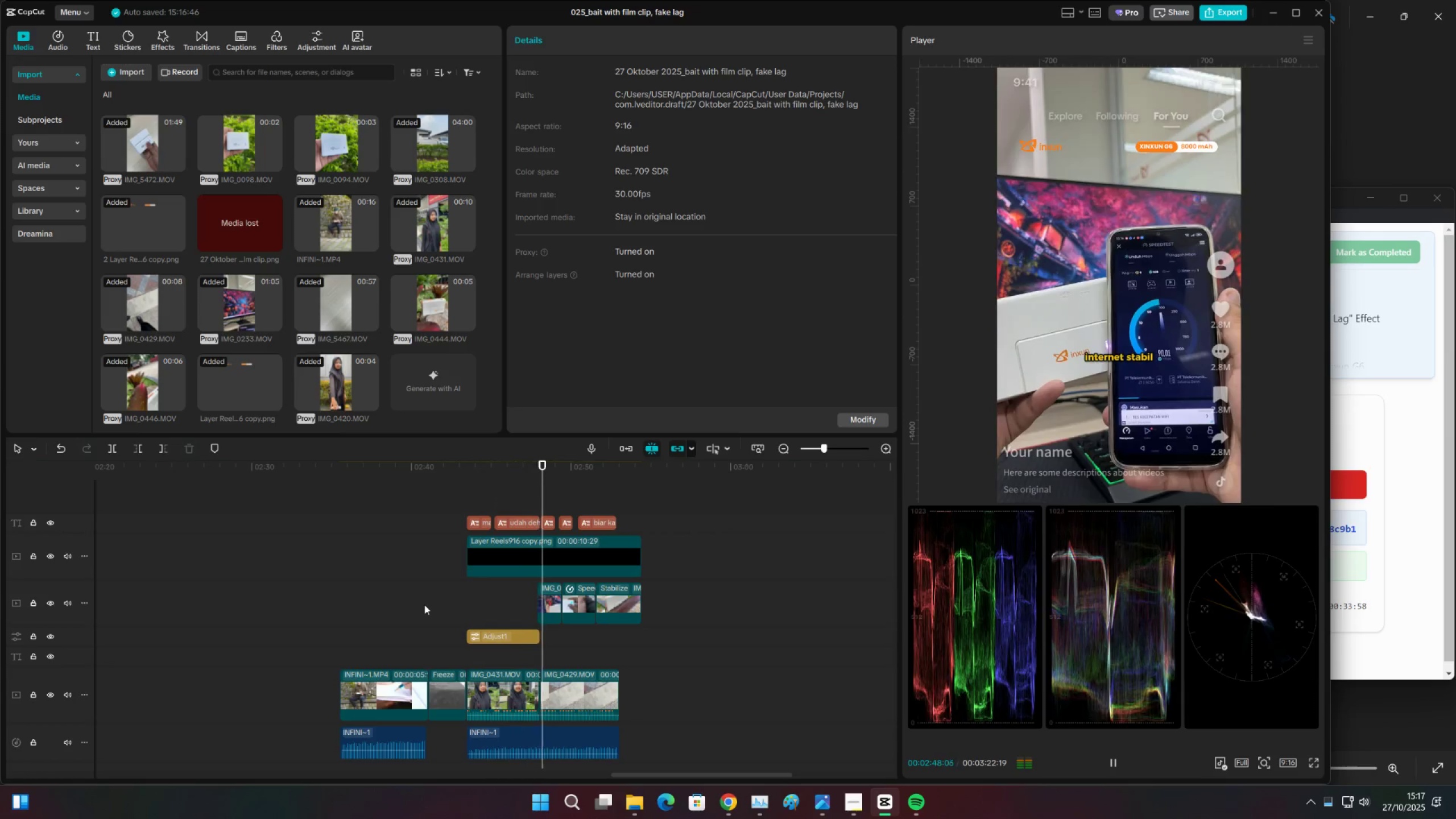 
key(Space)
 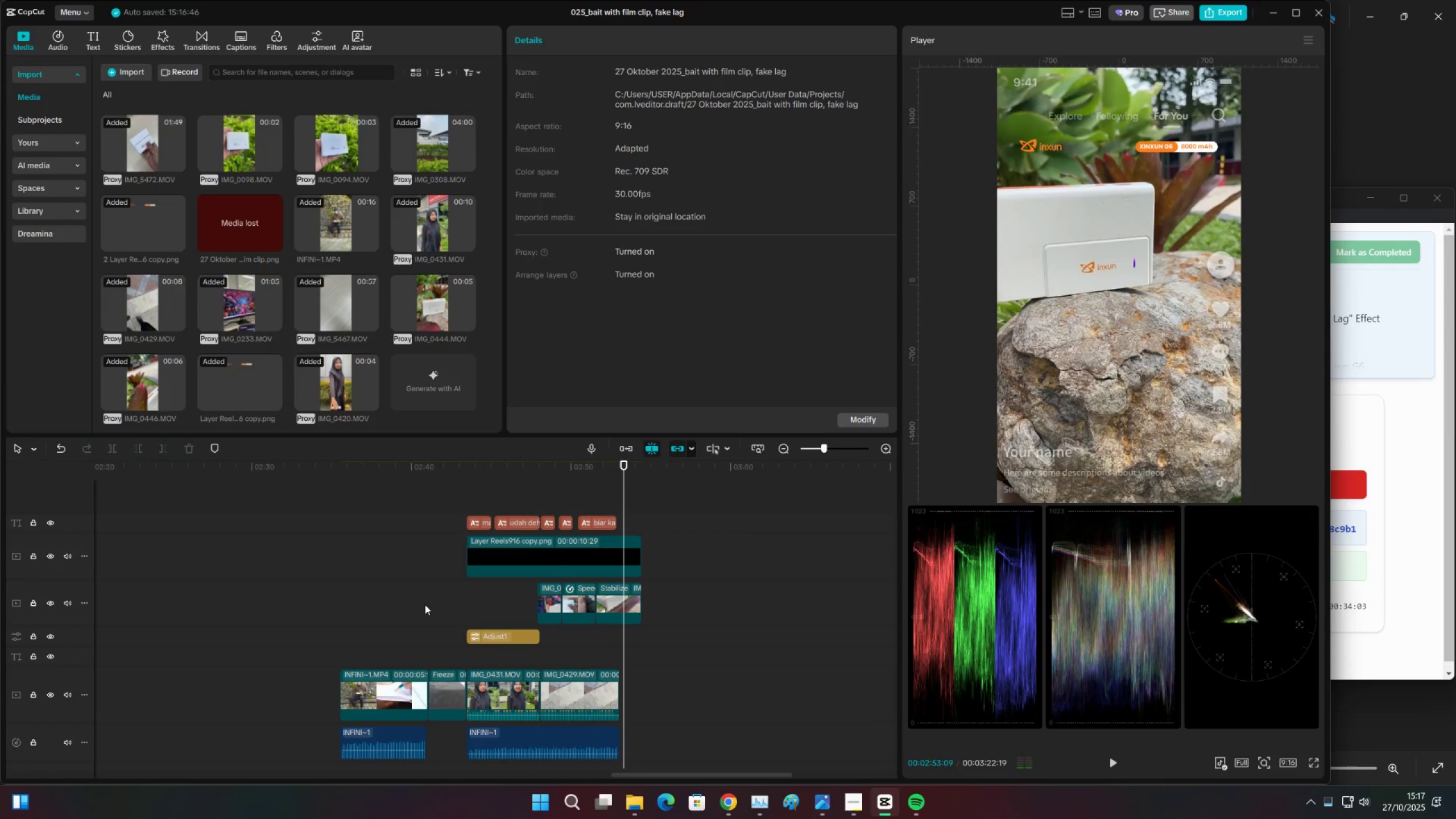 
key(Space)
 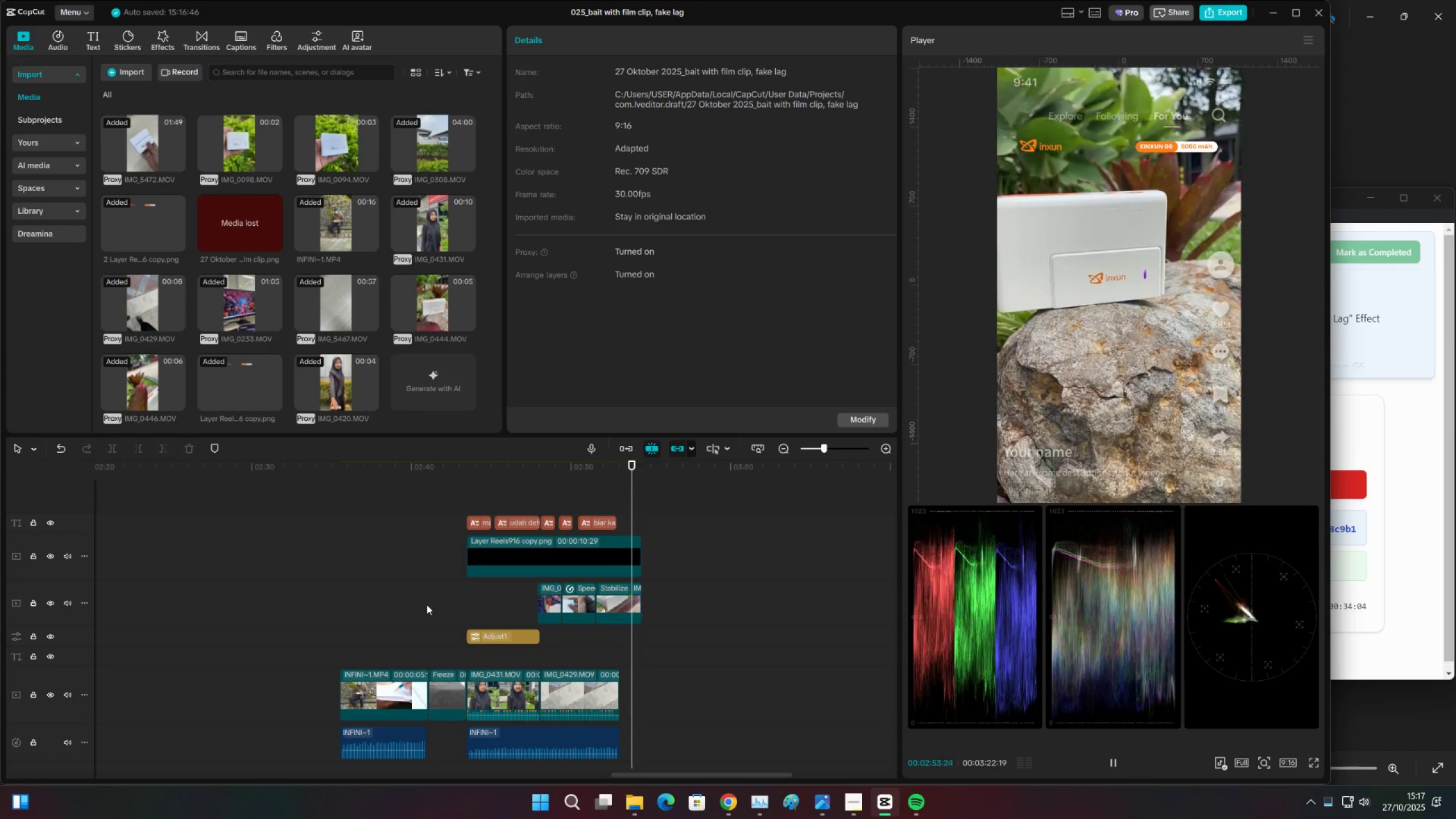 
key(Space)
 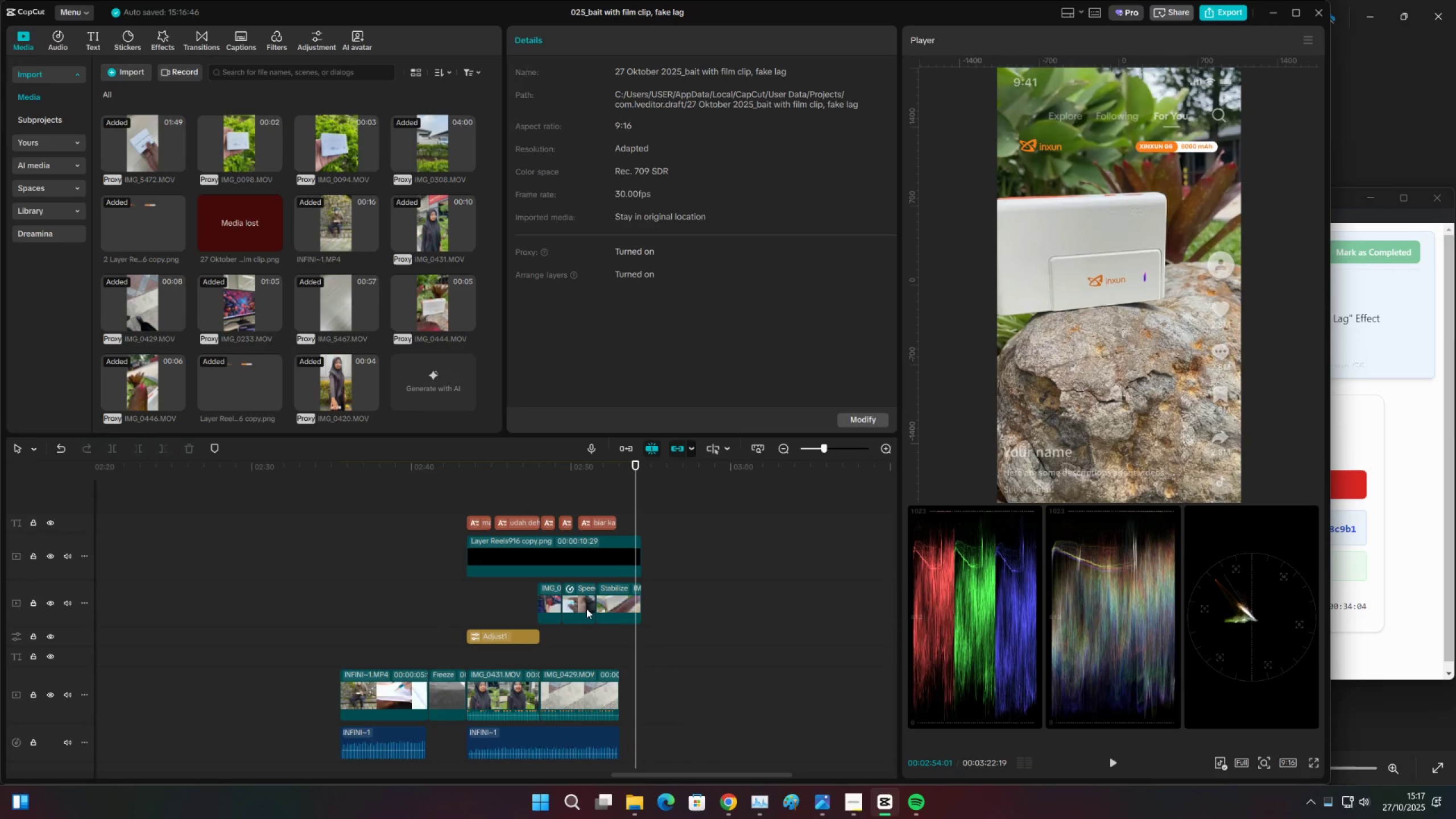 
mouse_move([641, 594])
 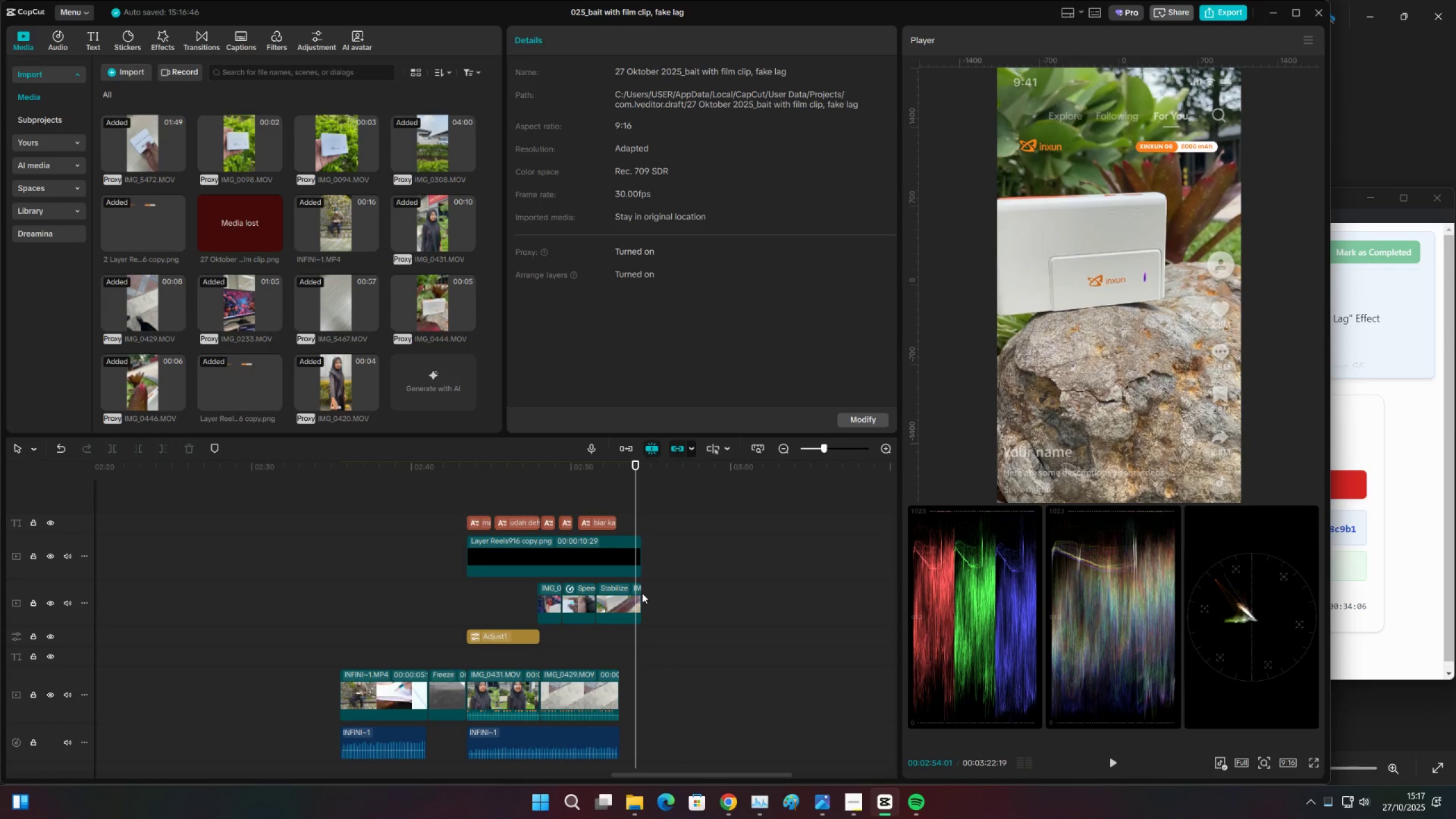 
key(Space)
 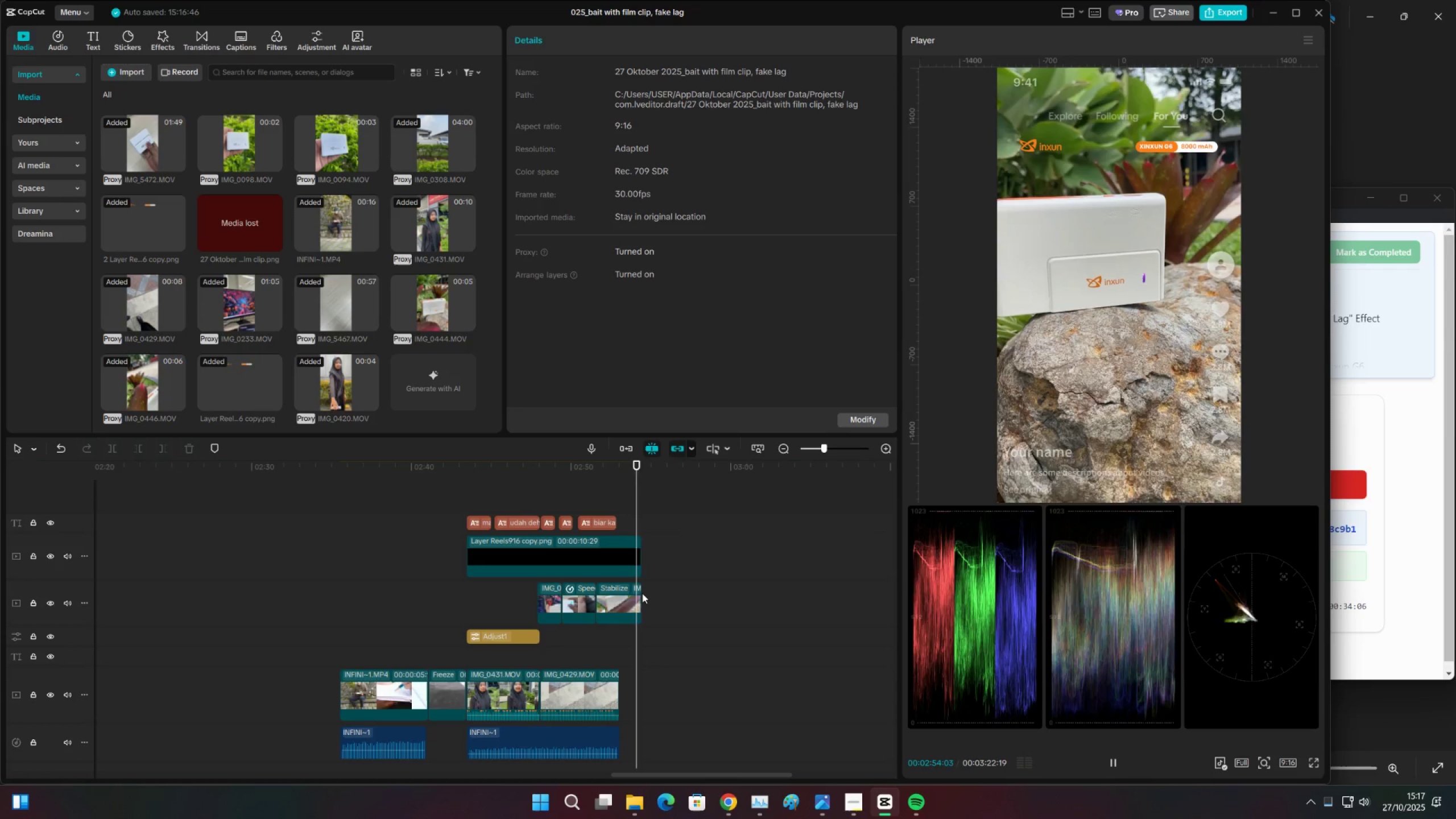 
key(Space)
 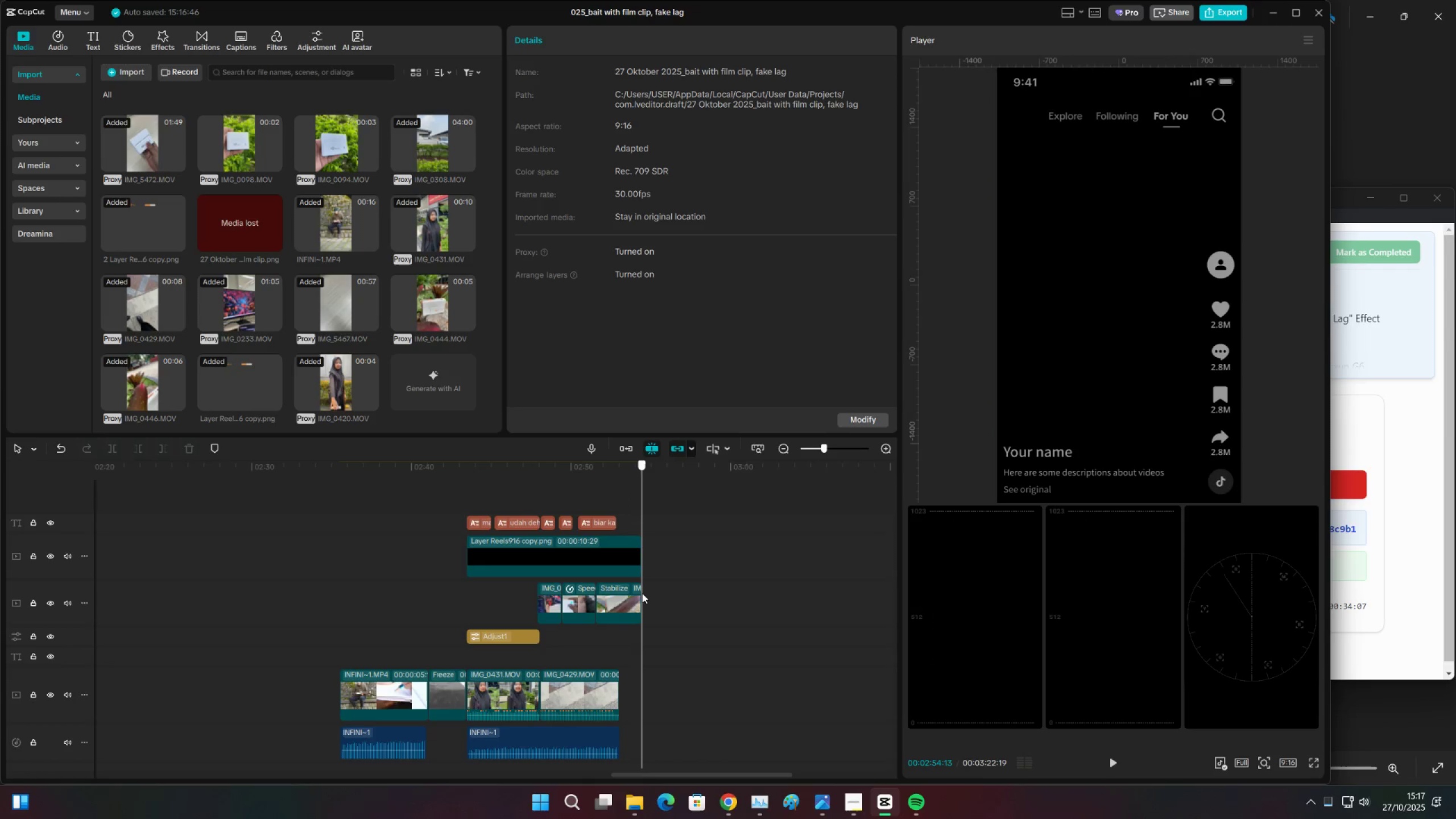 
left_click([642, 593])
 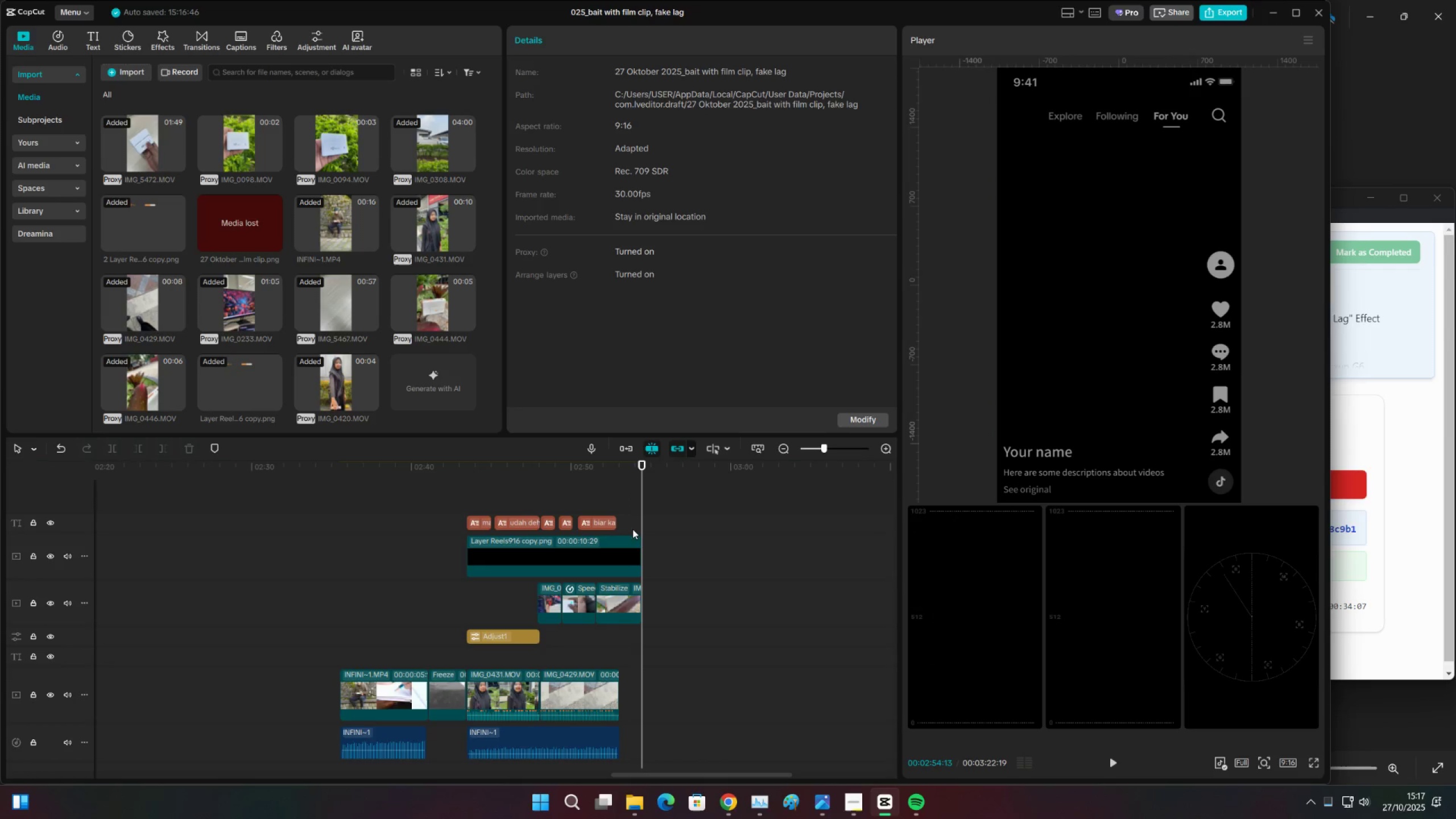 
left_click([628, 523])
 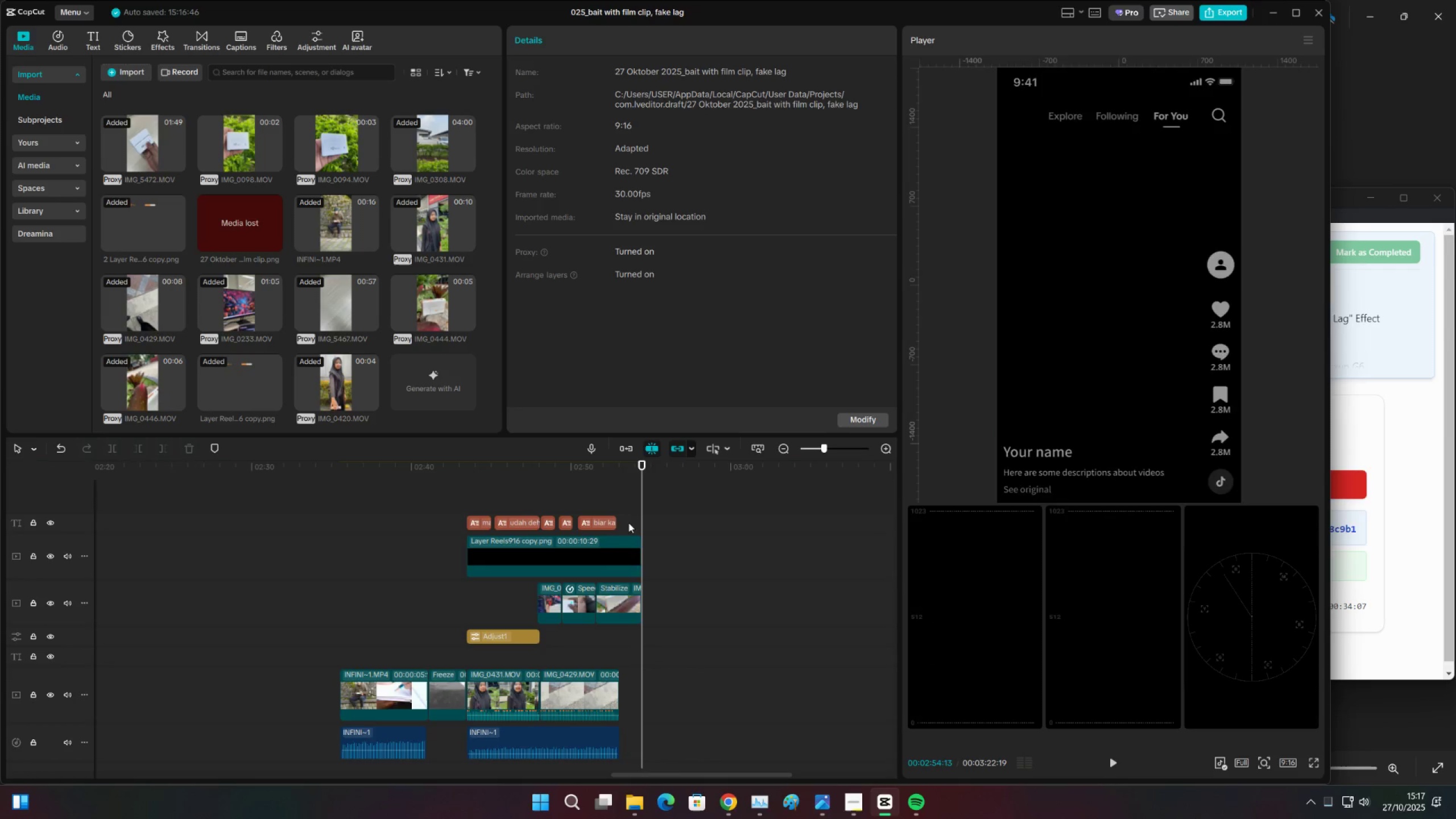 
key(Space)
 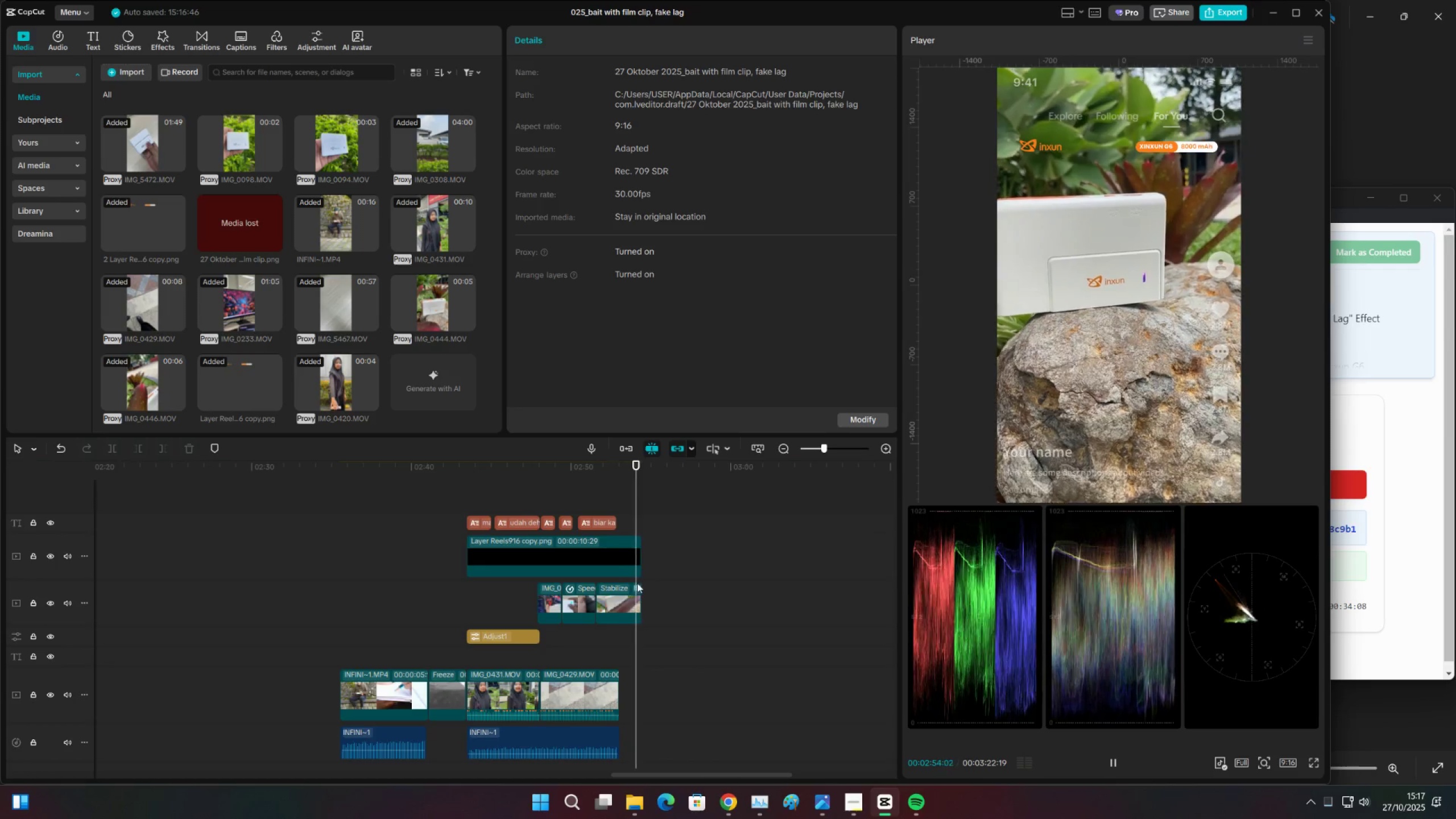 
key(Space)
 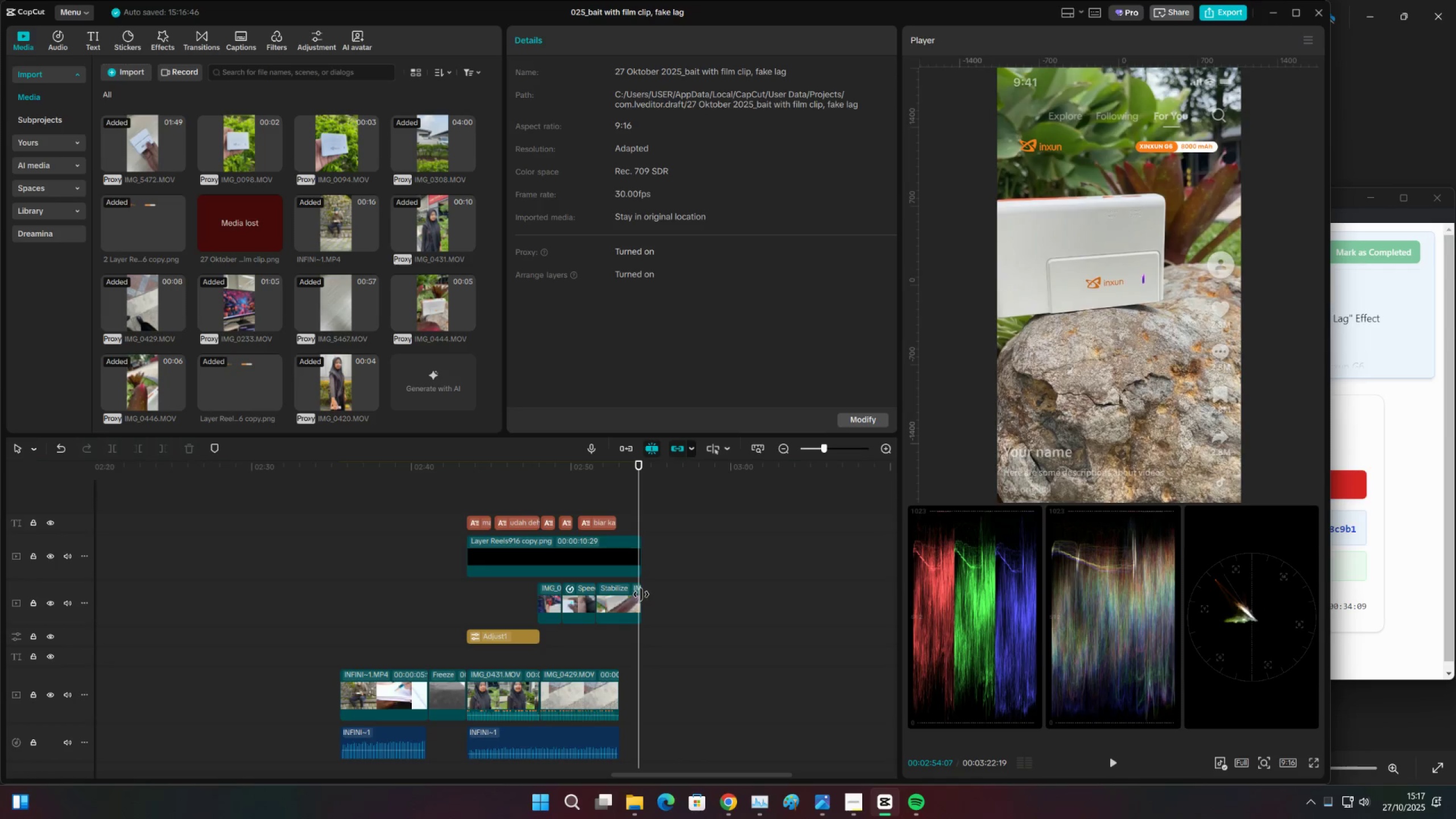 
left_click_drag(start_coordinate=[640, 593], to_coordinate=[636, 592])
 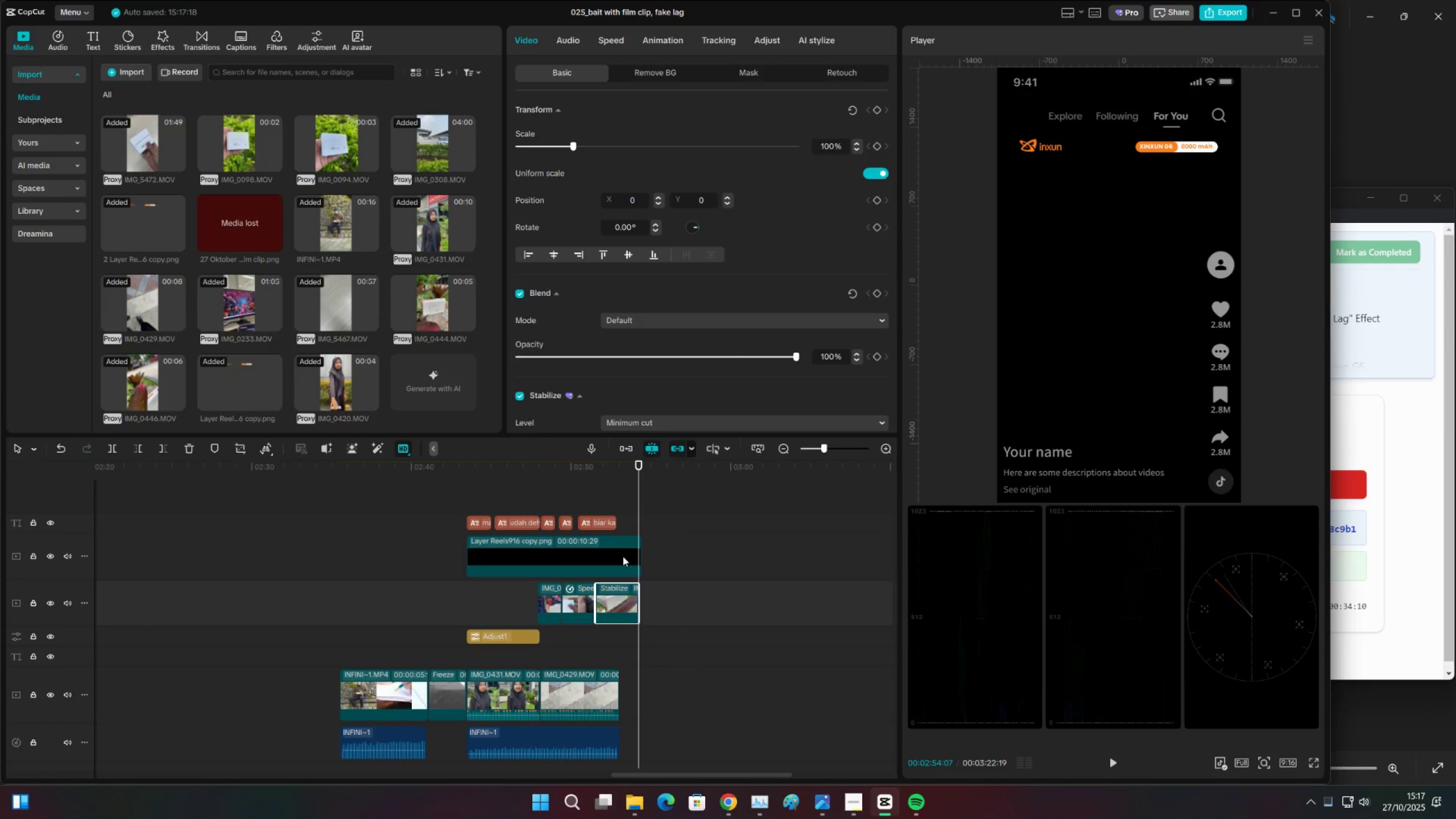 
left_click([623, 556])
 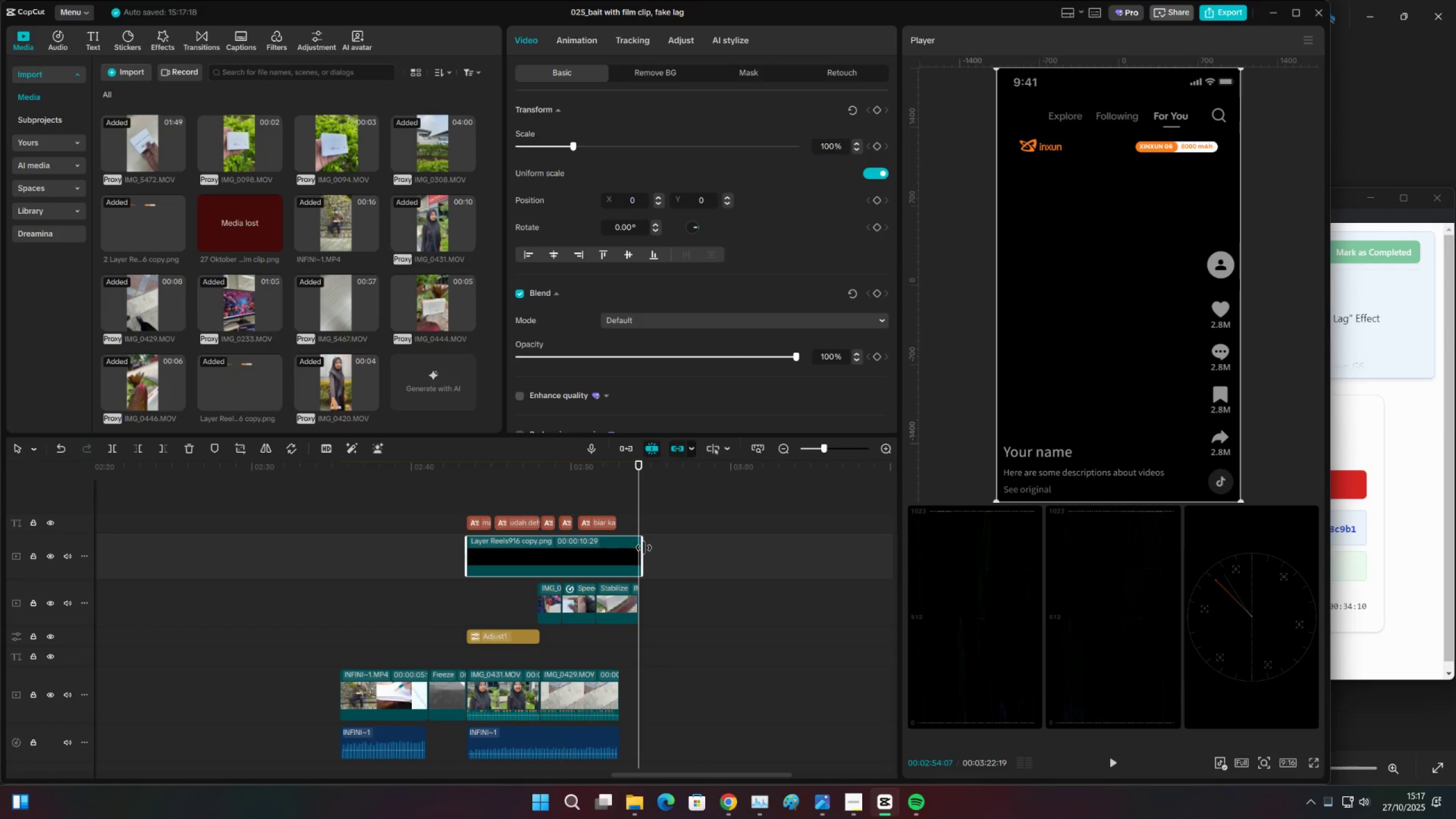 
left_click_drag(start_coordinate=[644, 548], to_coordinate=[638, 548])
 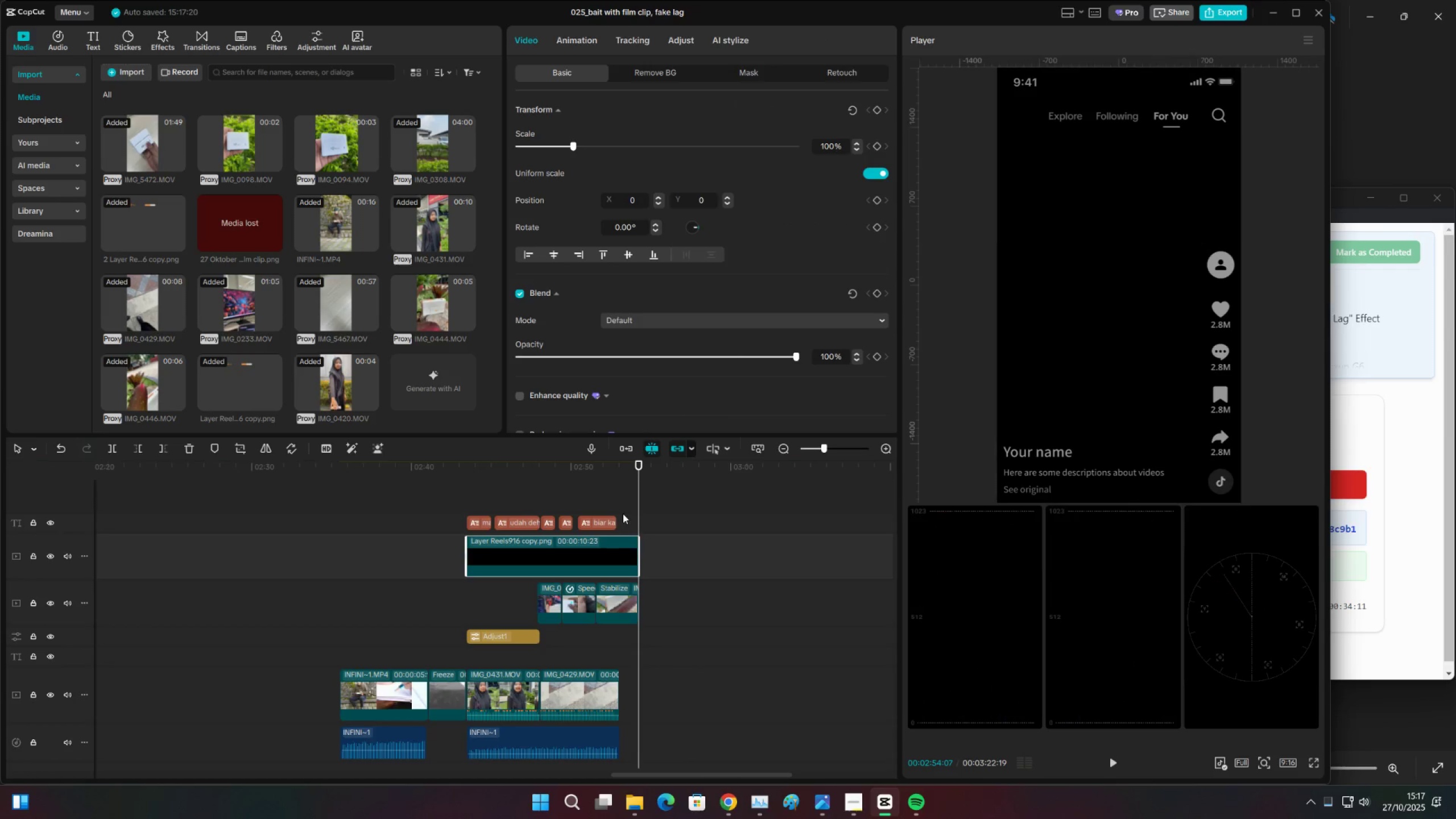 
left_click([623, 514])
 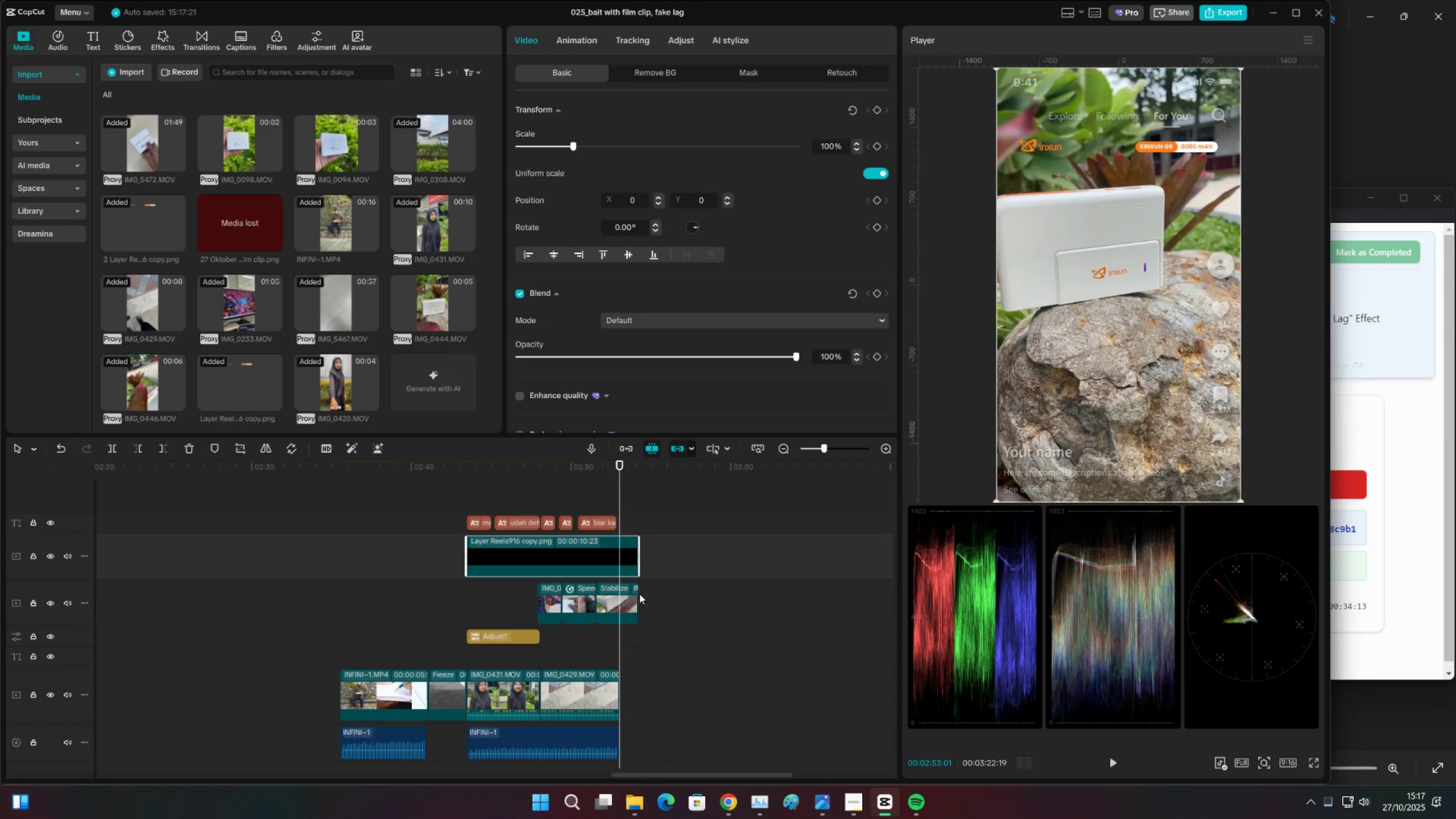 
left_click([634, 599])
 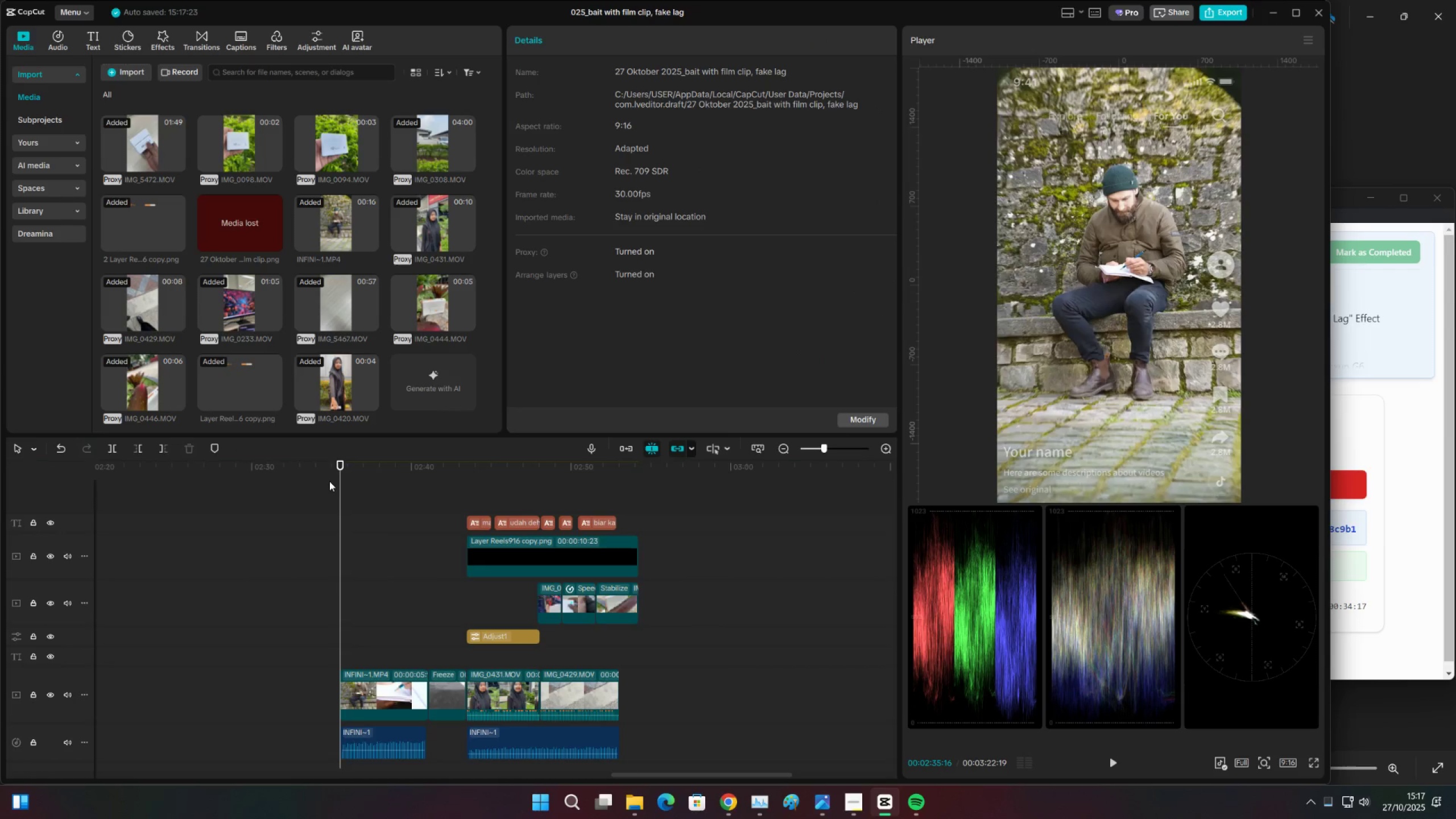 
wait(5.97)
 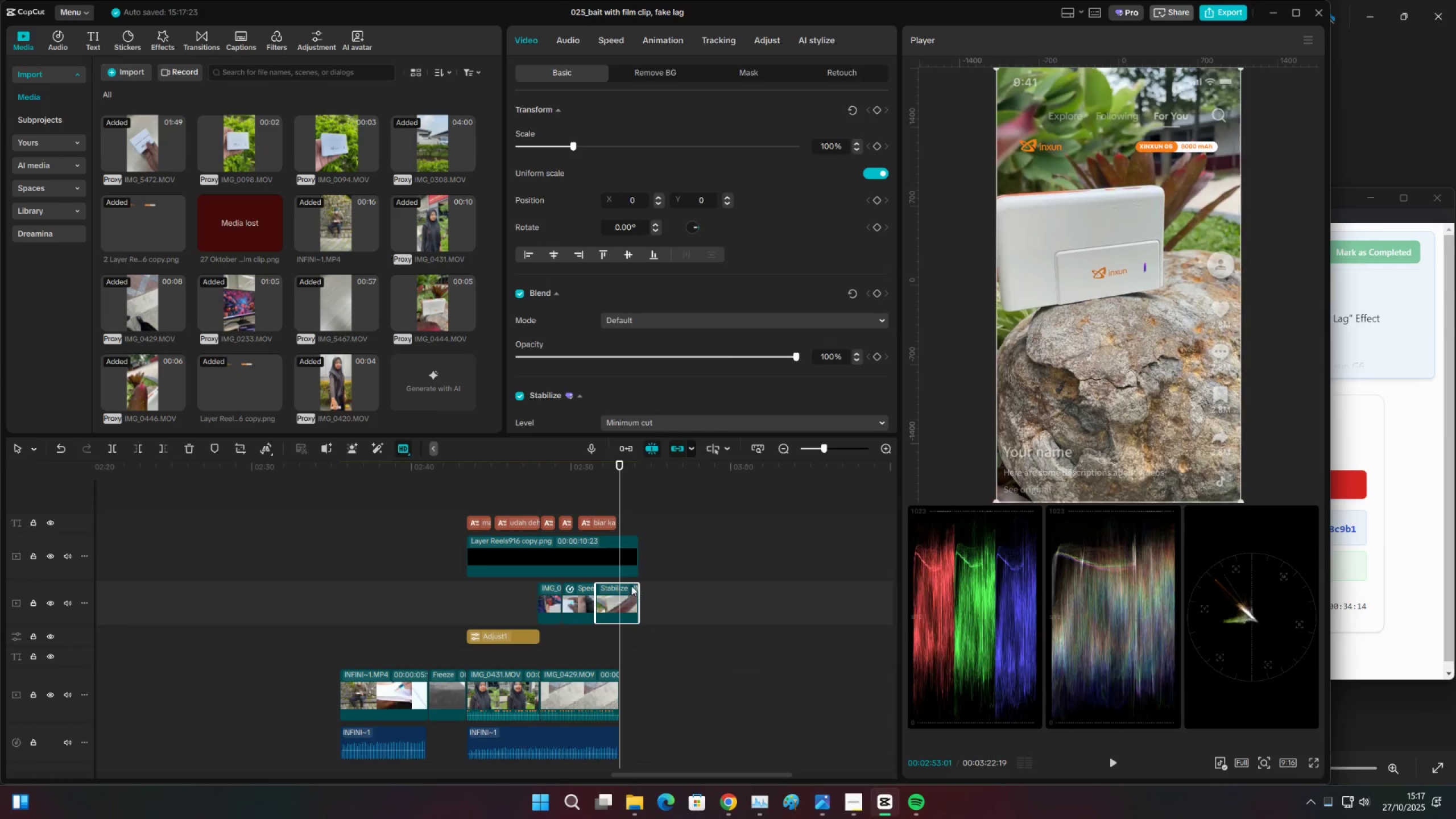 
key(Space)
 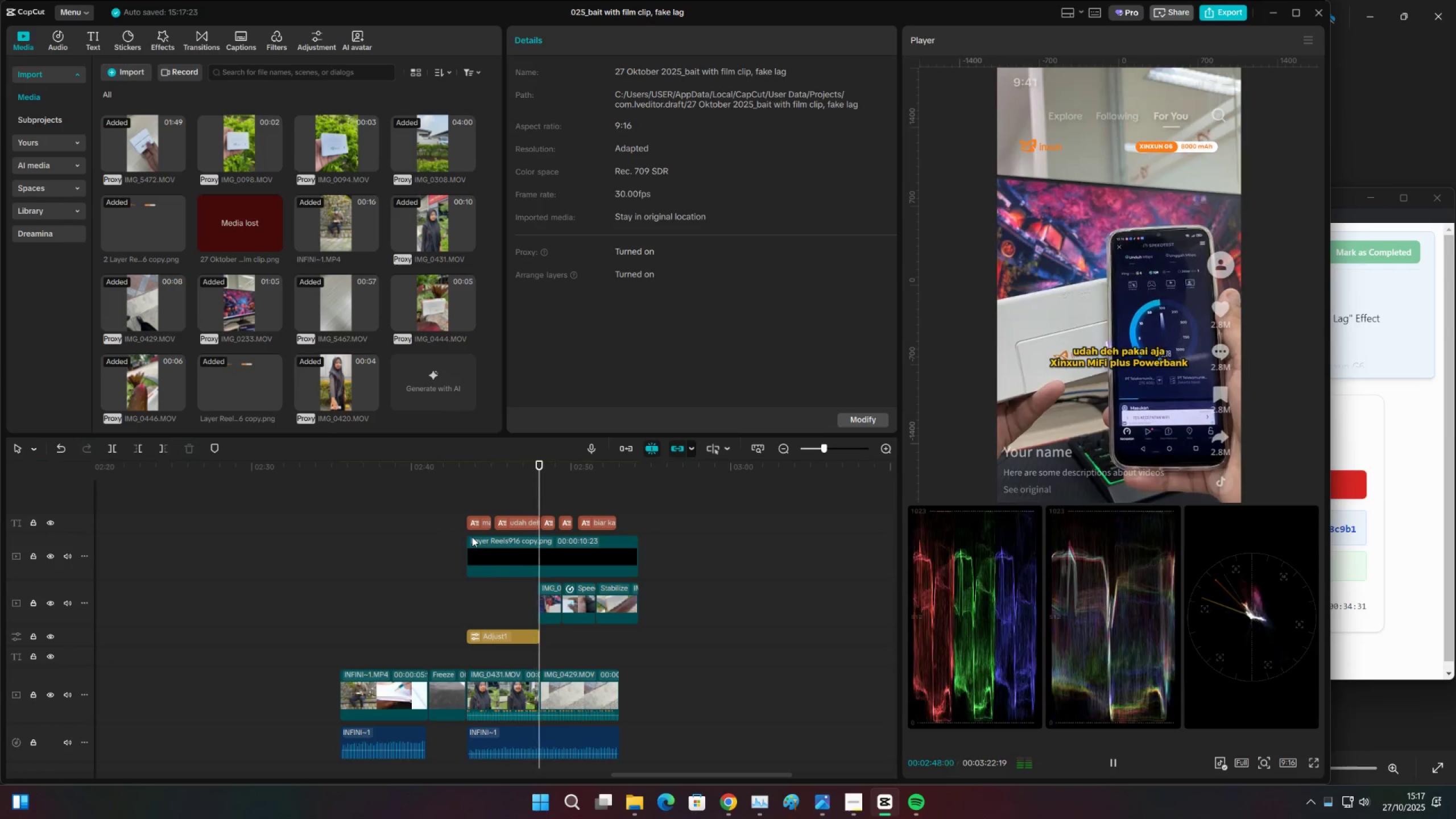 
wait(17.56)
 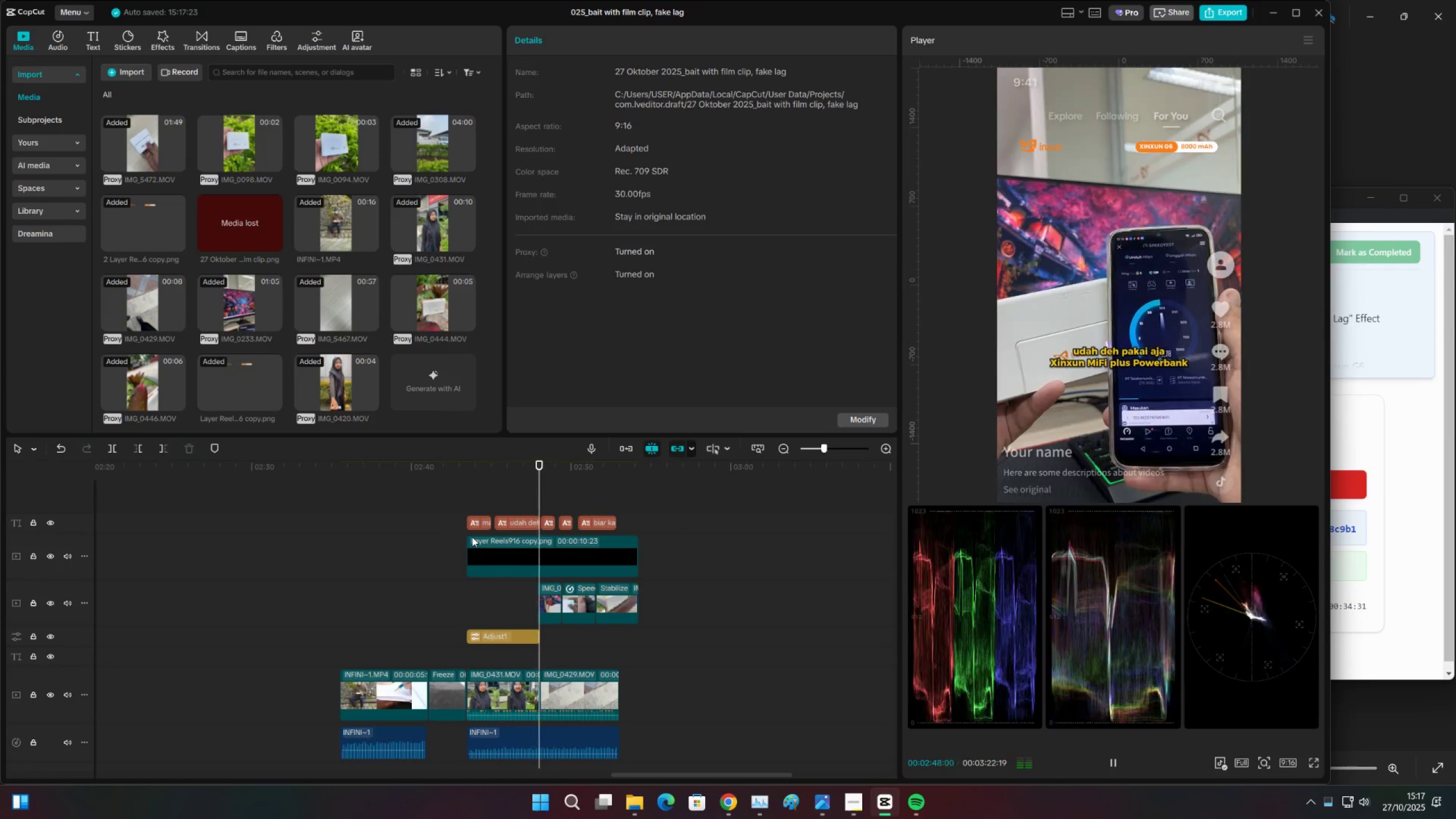 
key(Space)
 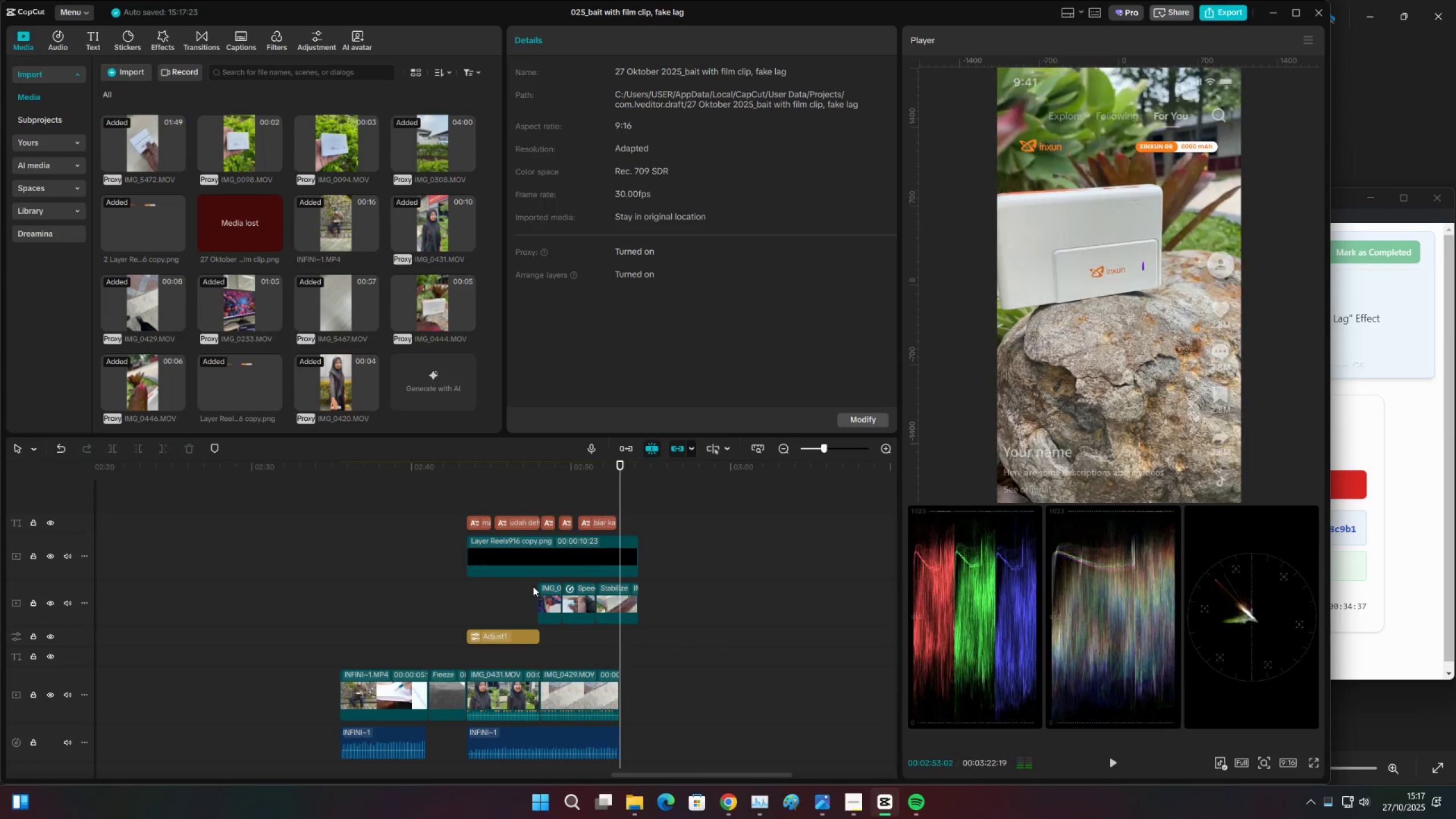 
key(Space)
 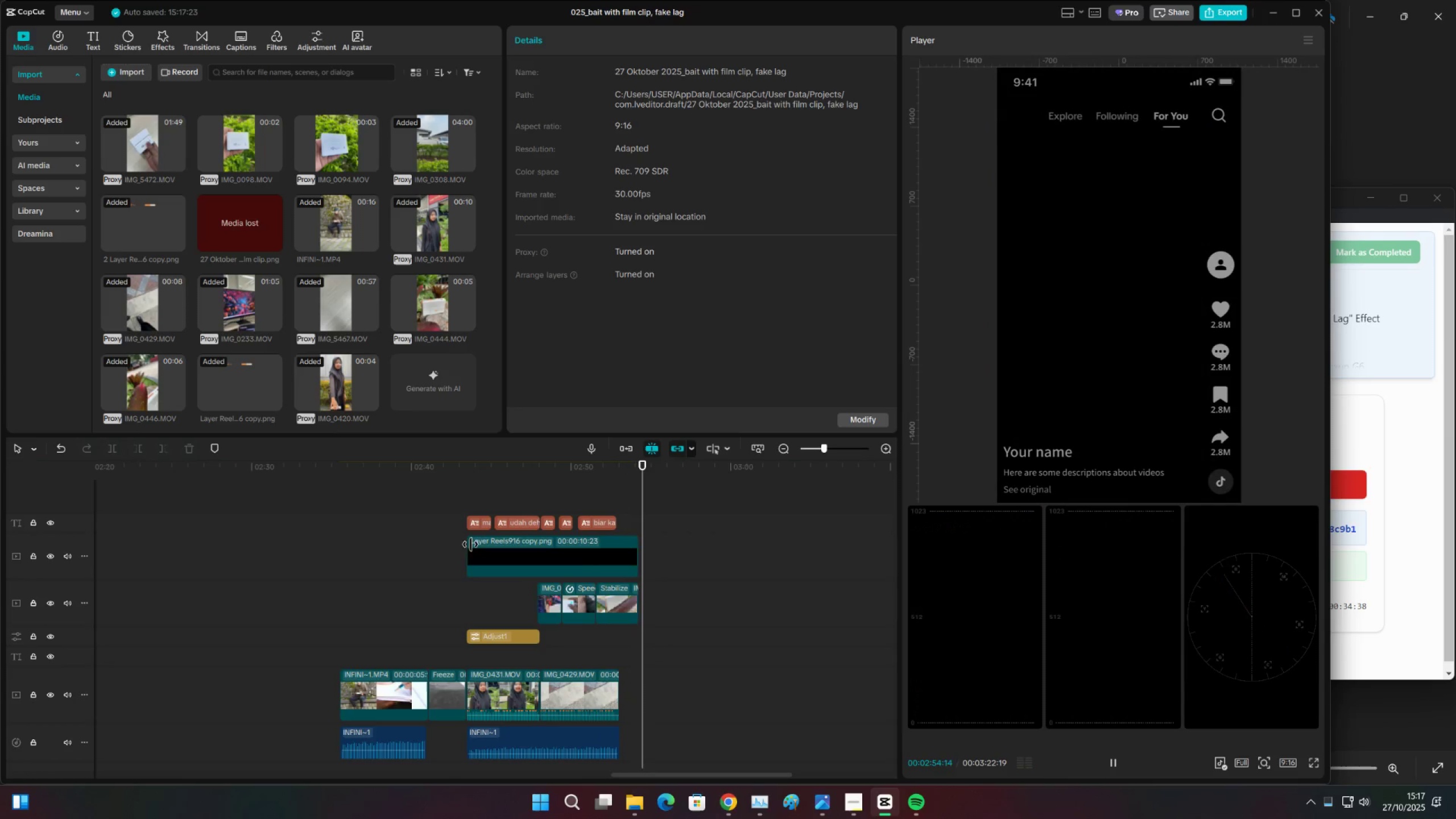 
left_click_drag(start_coordinate=[340, 475], to_coordinate=[340, 518])
 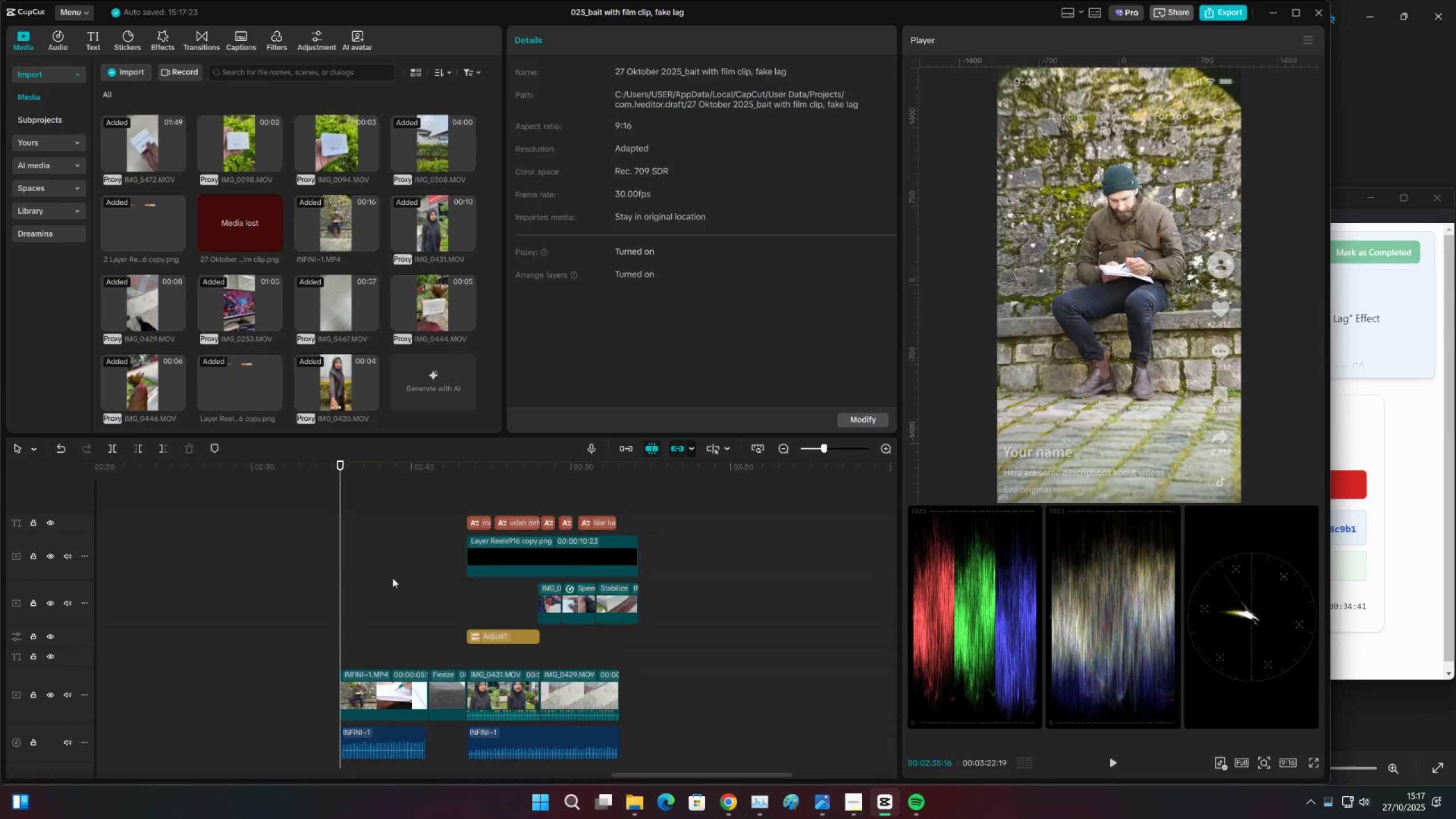 
key(I)
 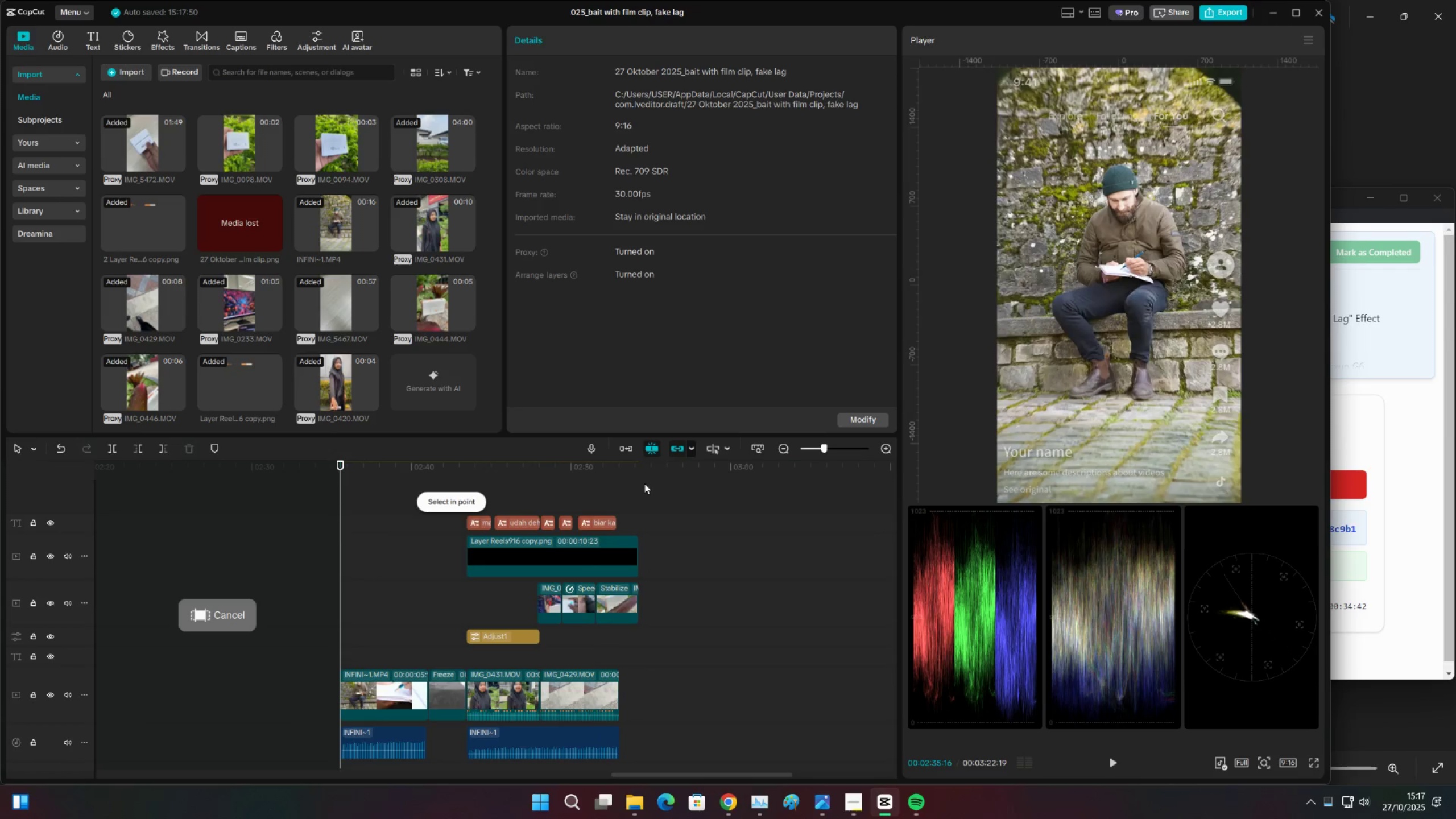 
left_click_drag(start_coordinate=[631, 473], to_coordinate=[636, 473])
 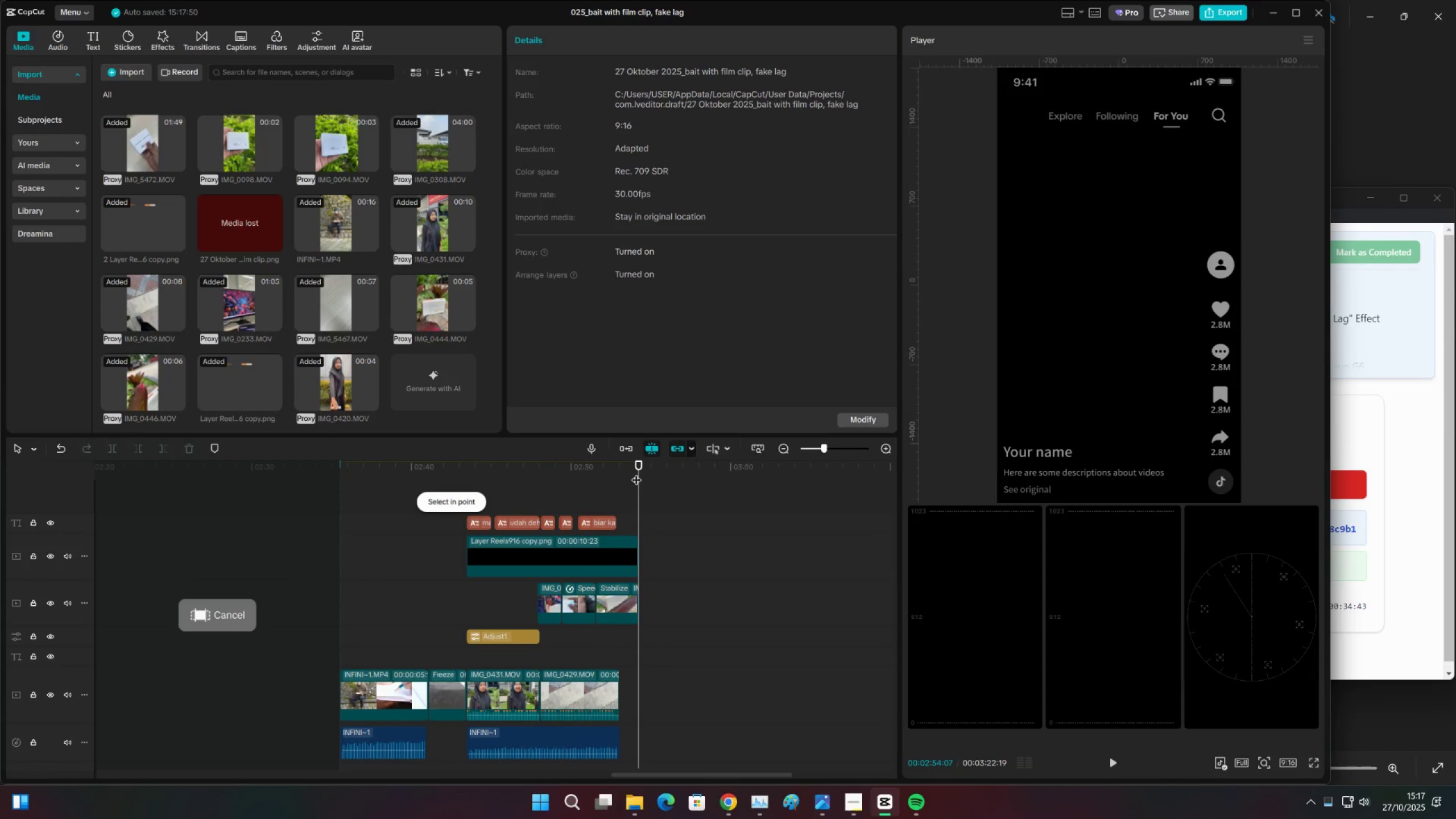 
key(ArrowLeft)
 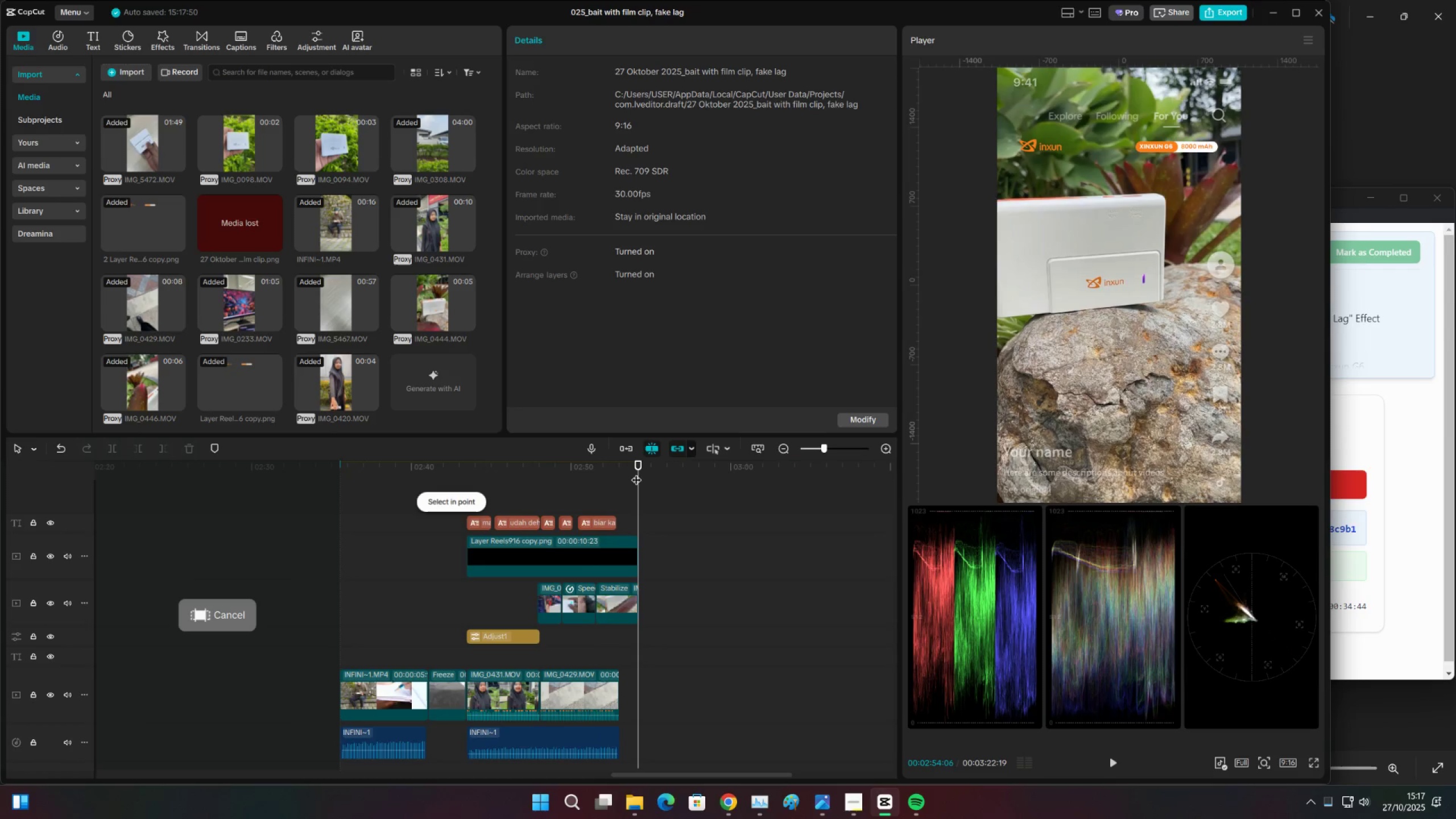 
key(O)
 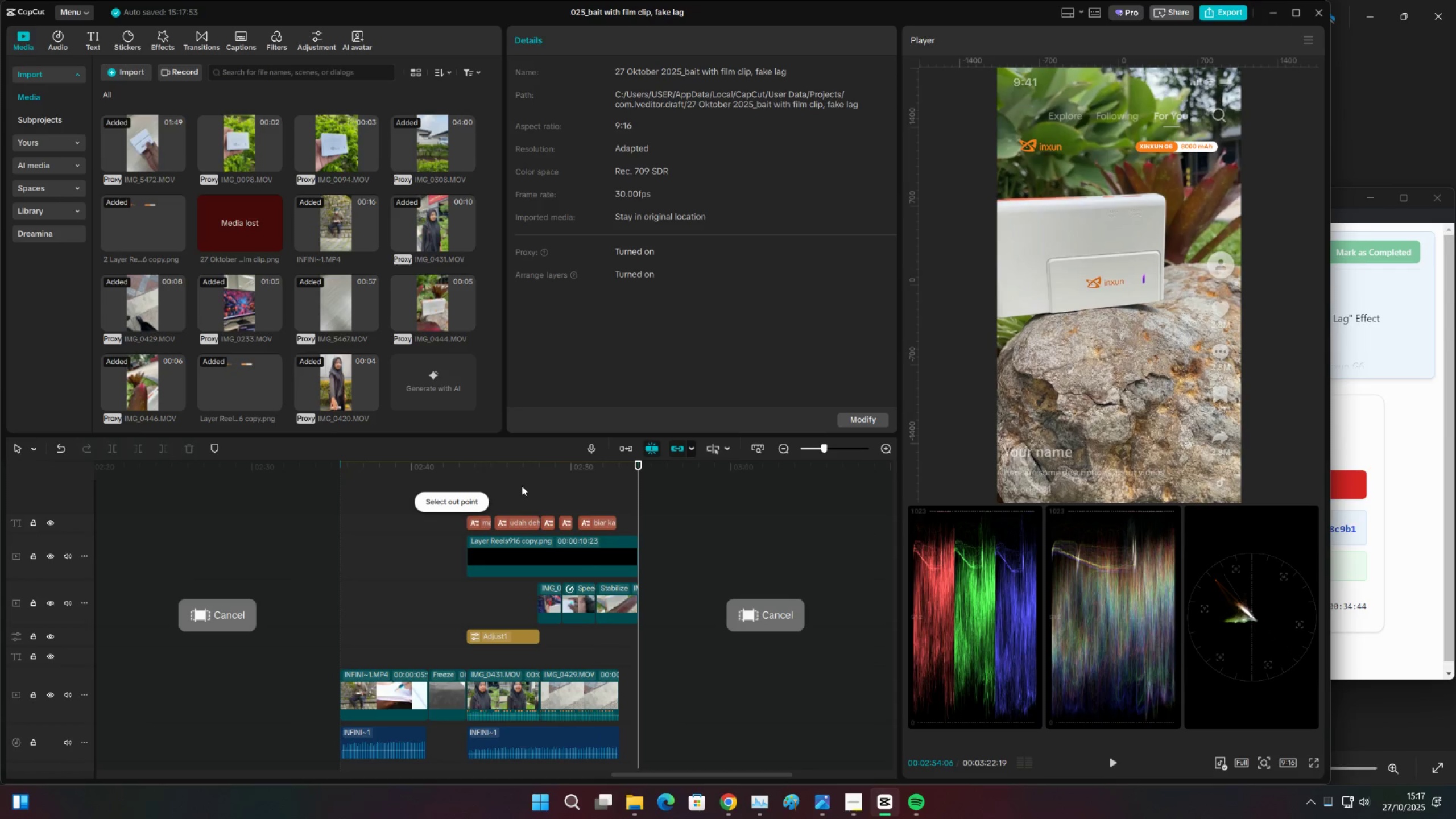 
left_click_drag(start_coordinate=[520, 474], to_coordinate=[342, 621])
 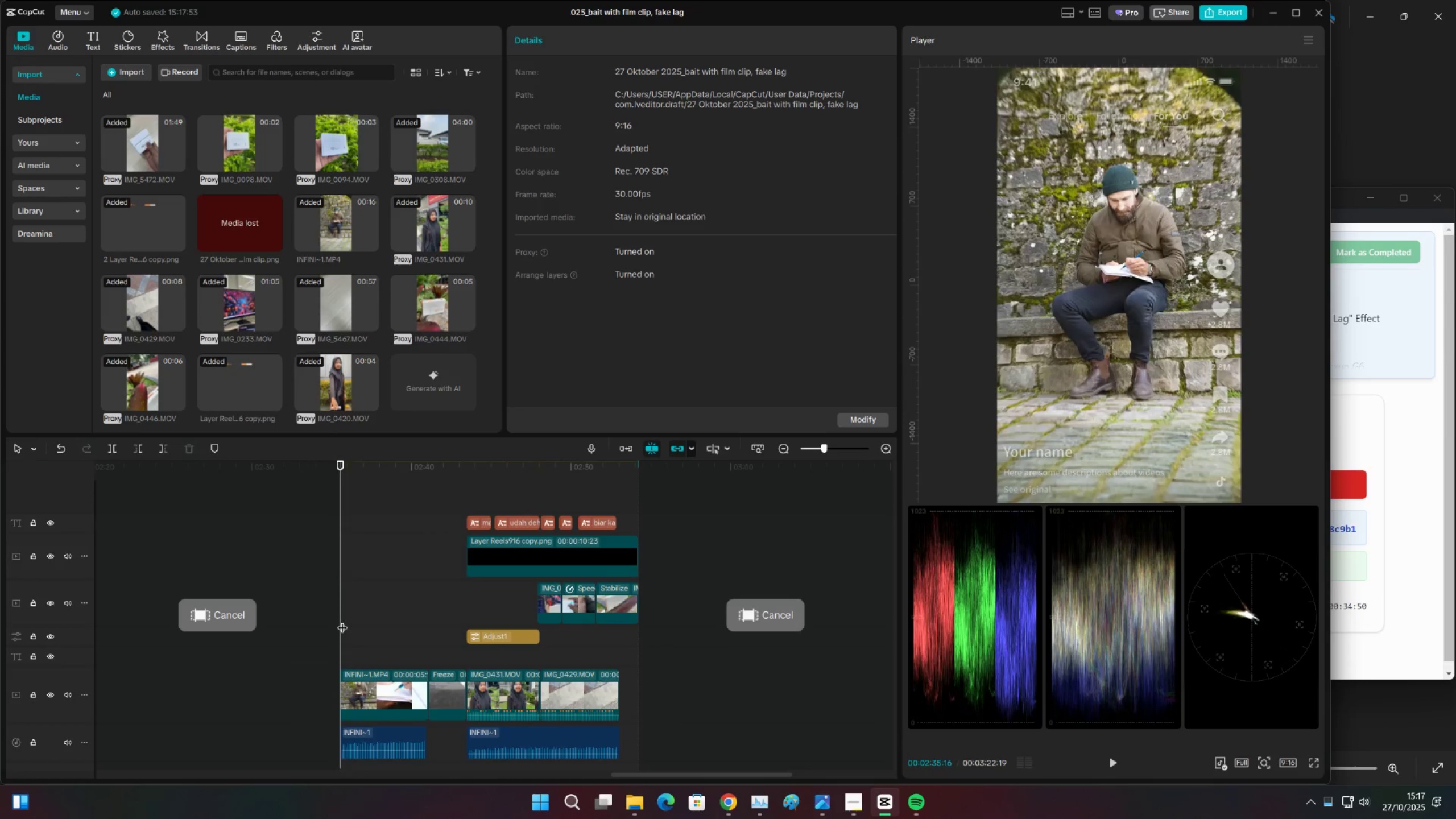 
key(Space)
 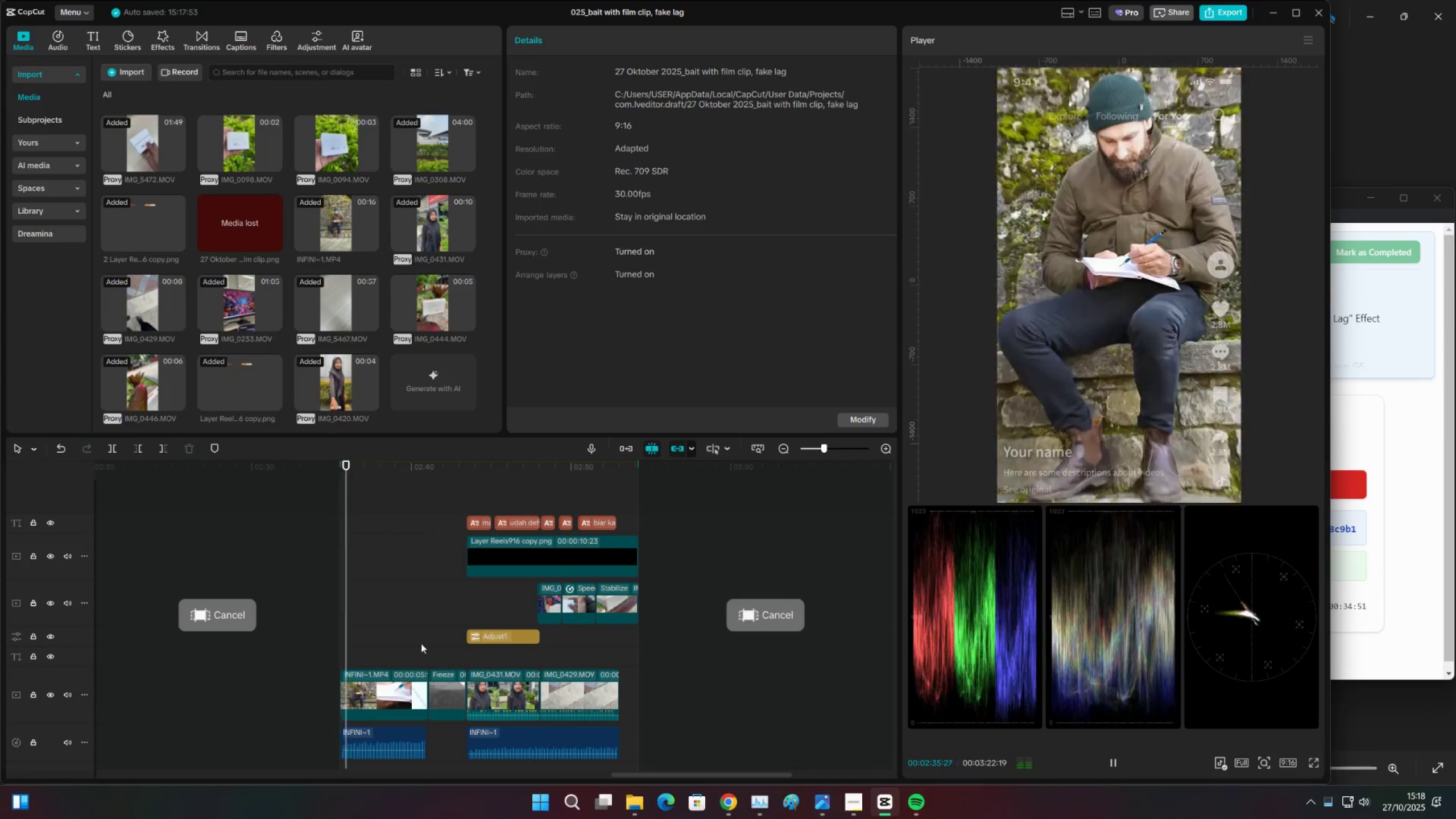 
scroll: coordinate [400, 625], scroll_direction: down, amount: 3.0
 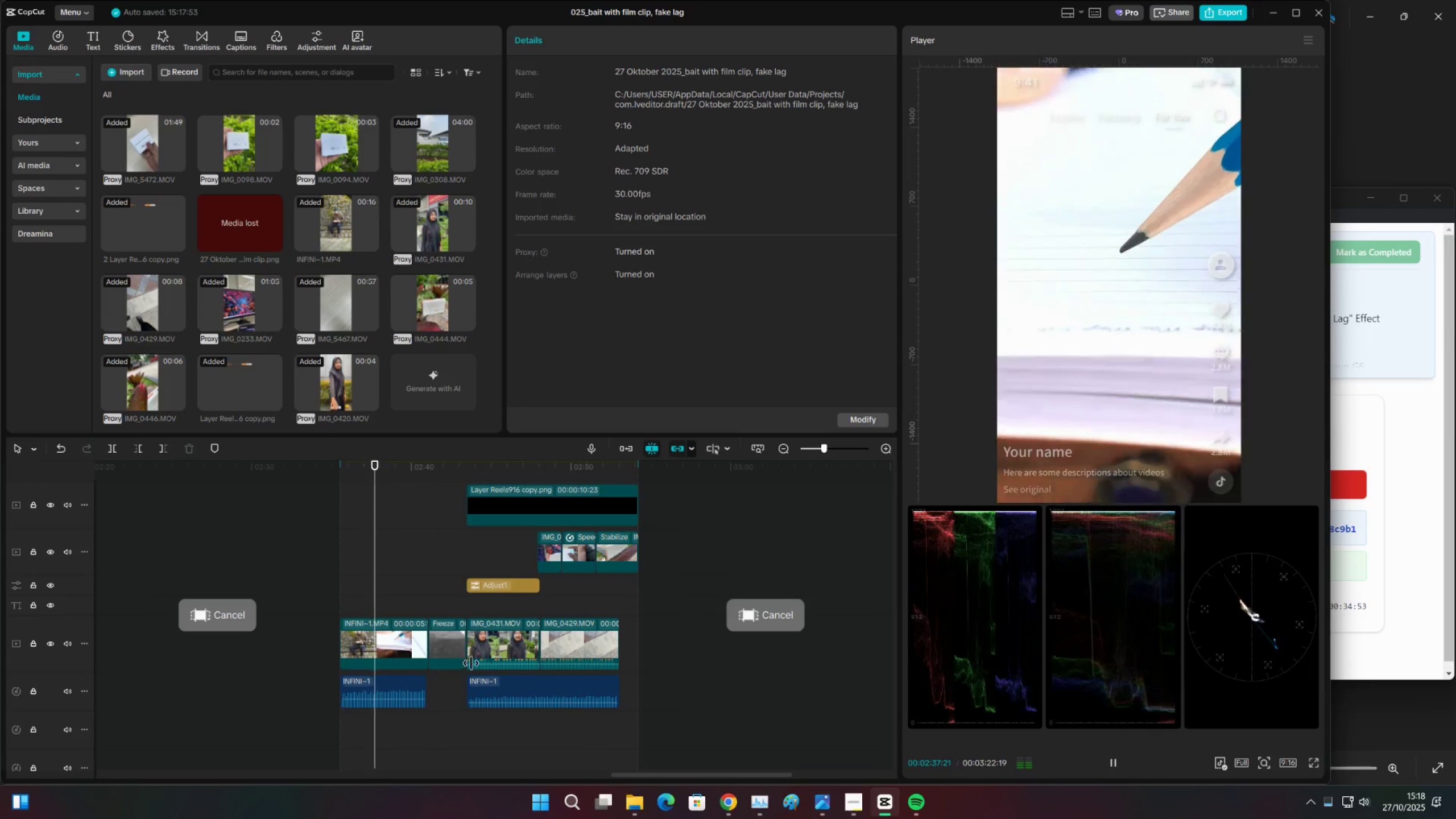 
scroll: coordinate [498, 670], scroll_direction: up, amount: 1.0
 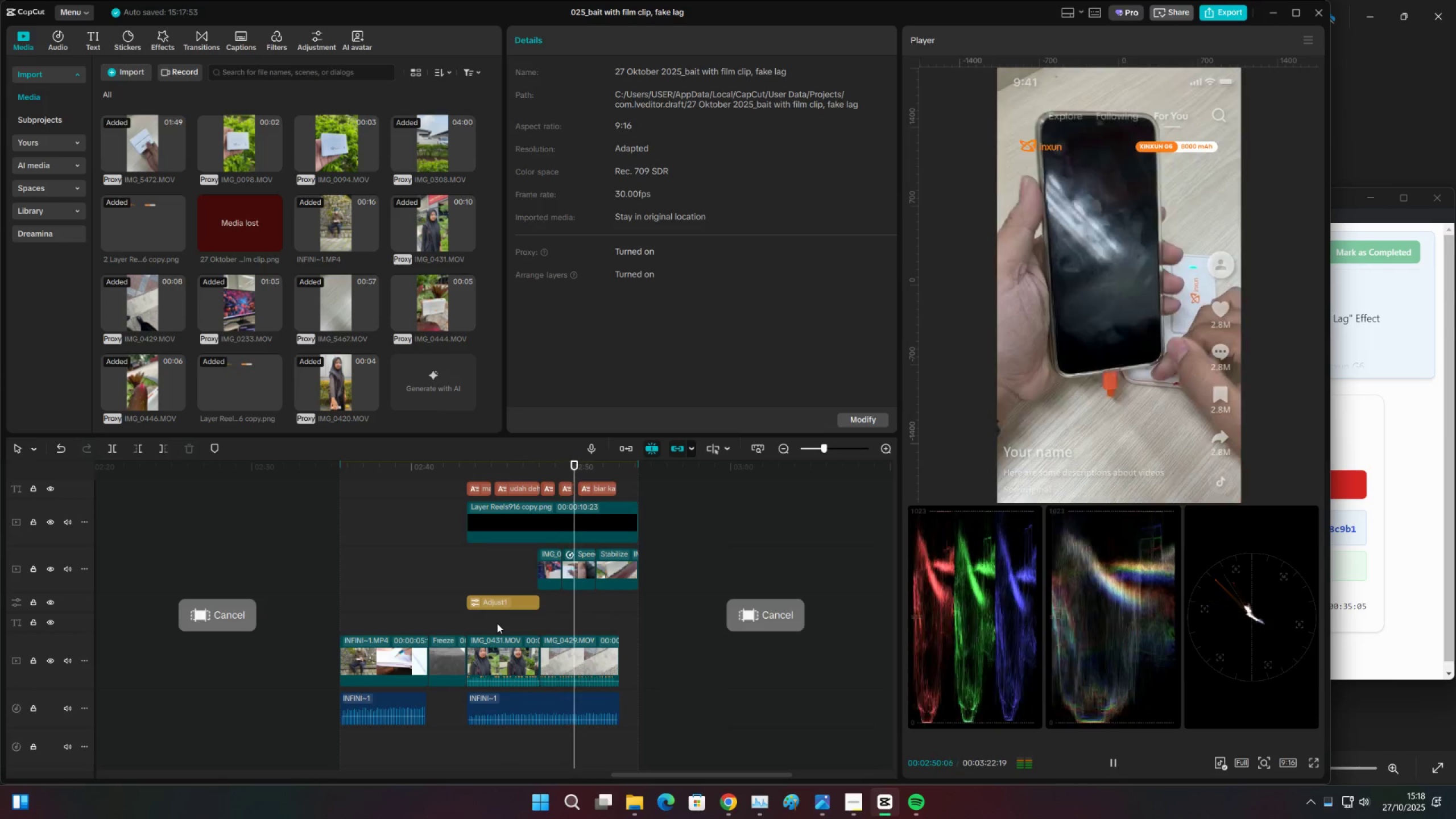 
wait(17.1)
 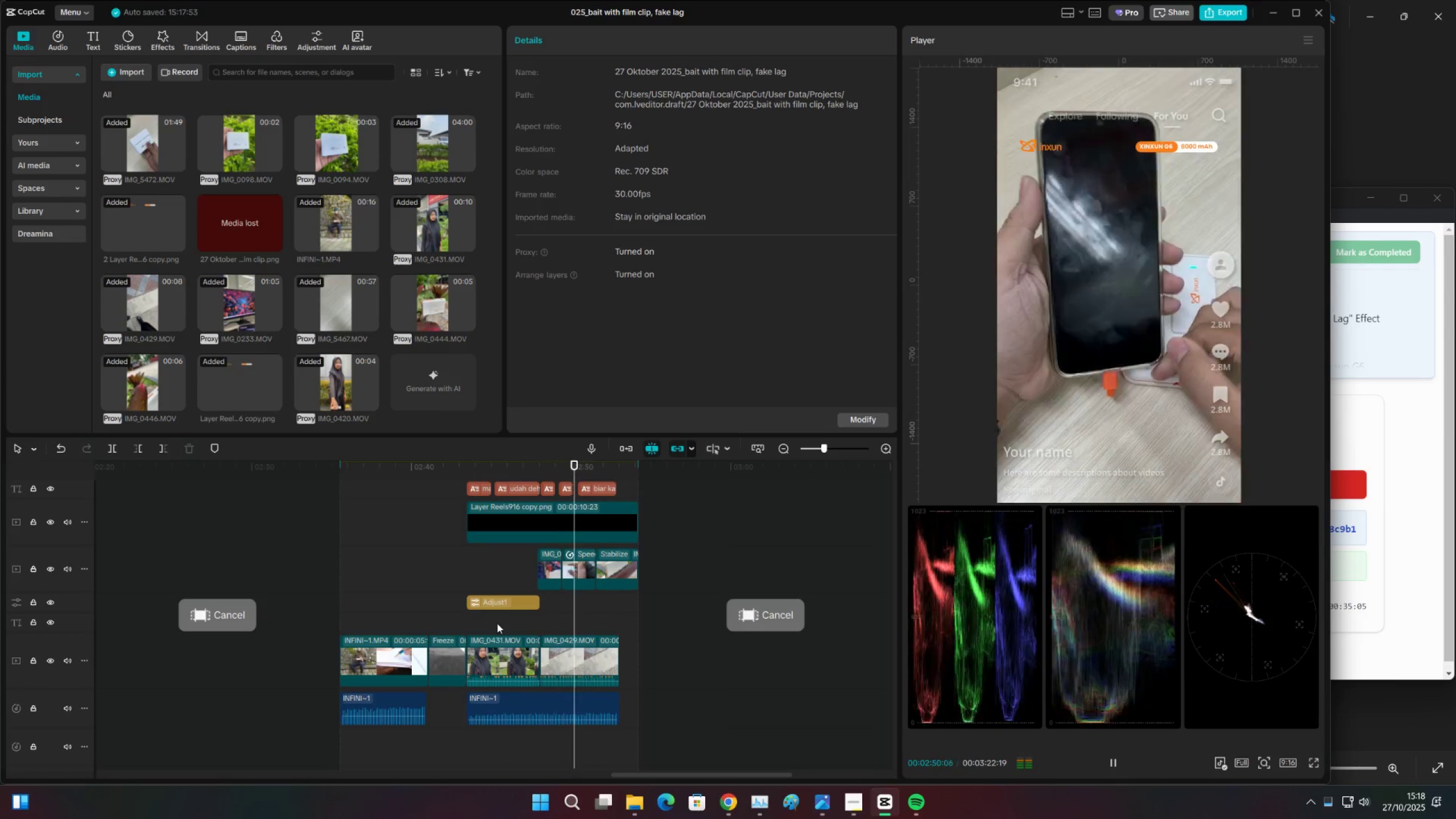 
left_click_drag(start_coordinate=[491, 469], to_coordinate=[630, 475])
 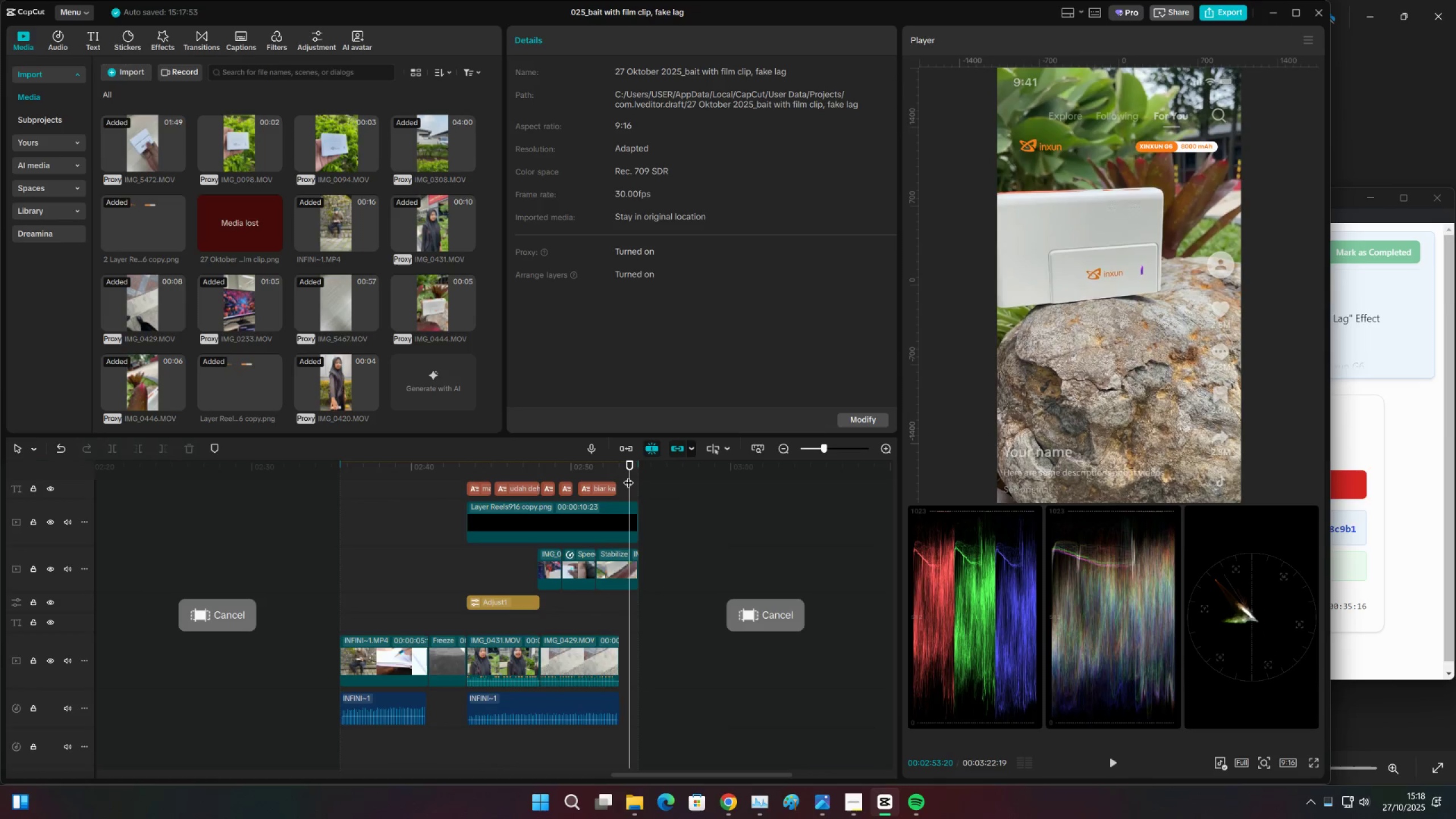 
key(Control+M)
 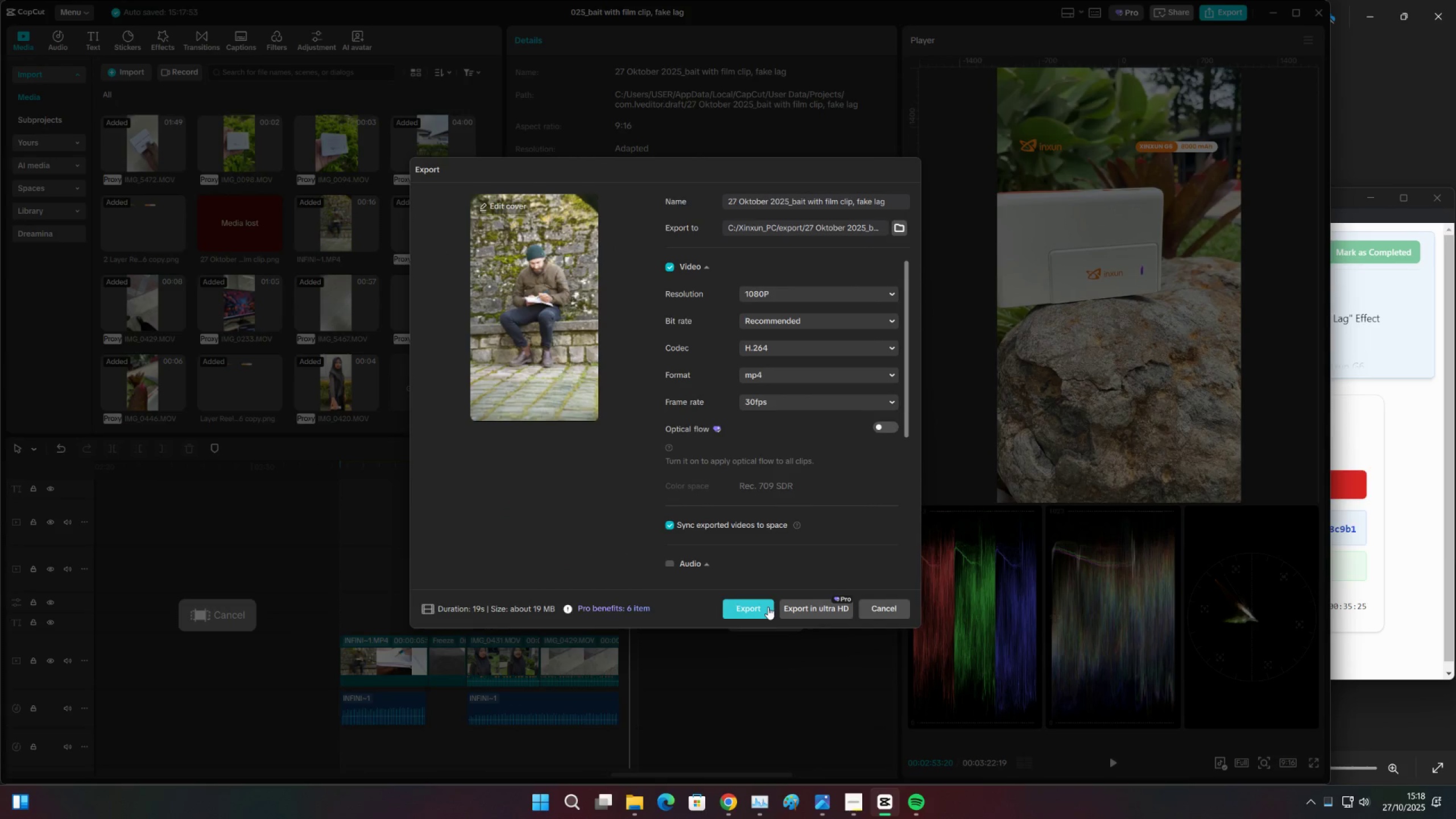 
wait(12.85)
 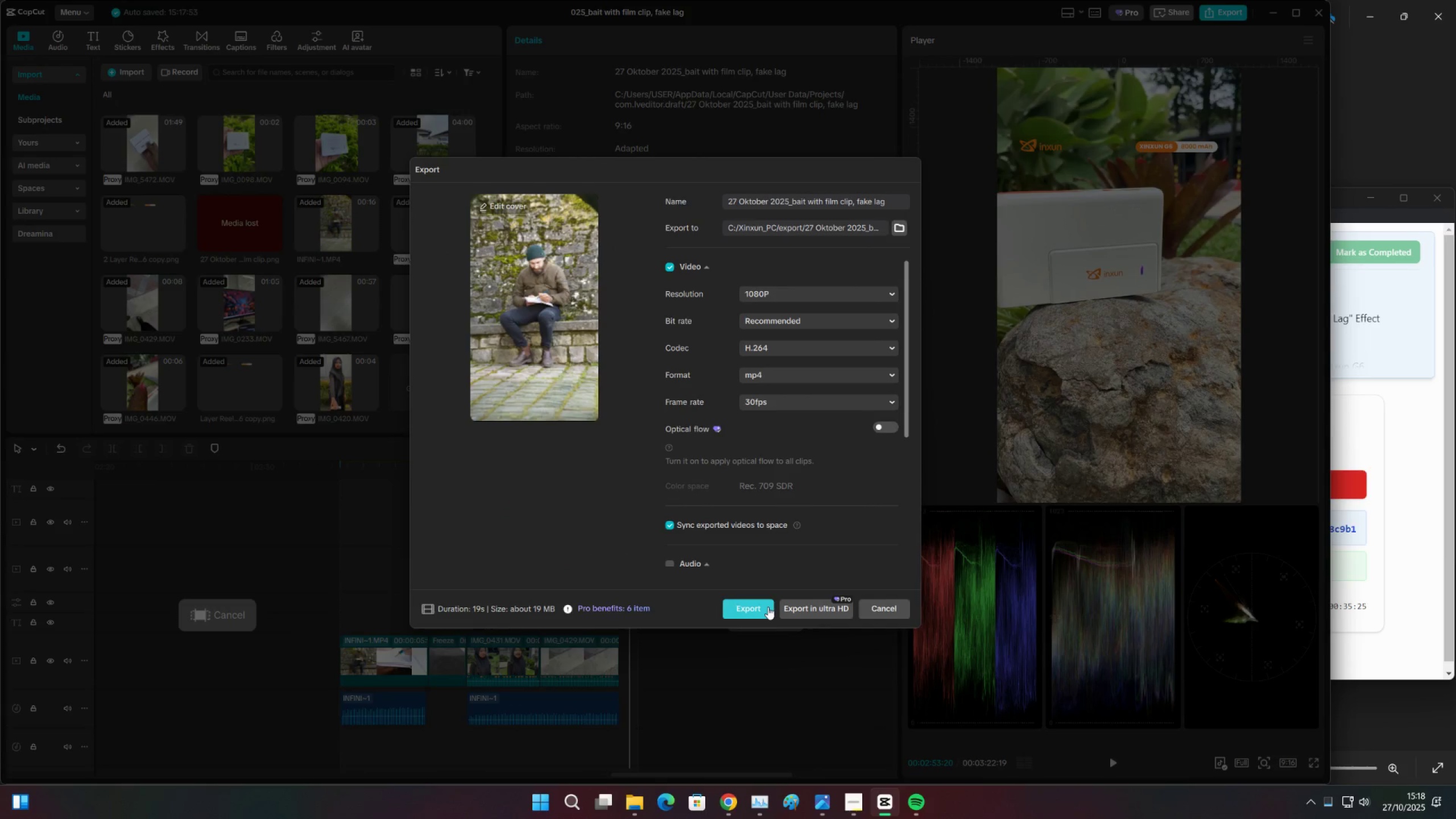 
left_click([768, 607])
 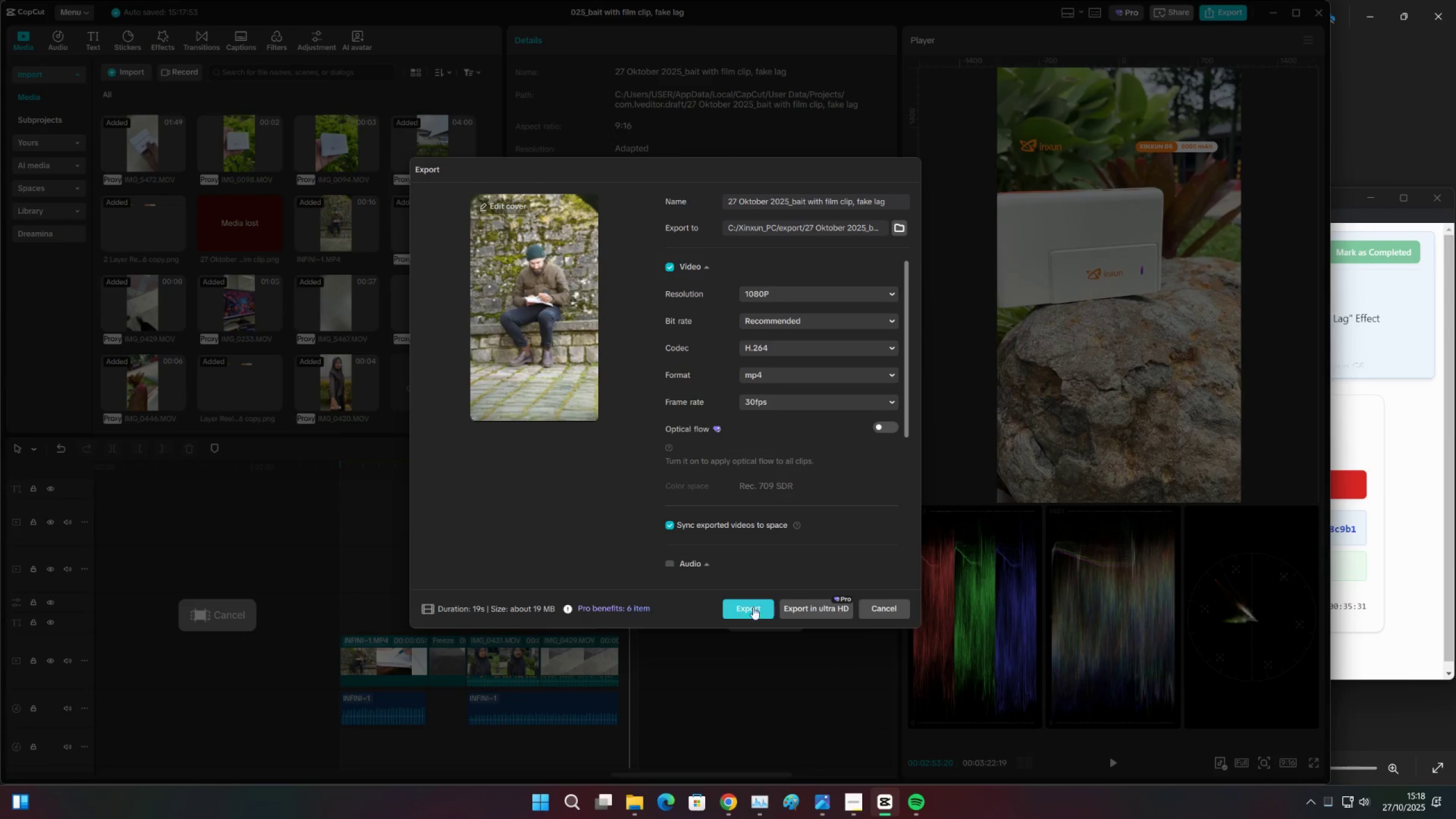 
mouse_move([684, 580])
 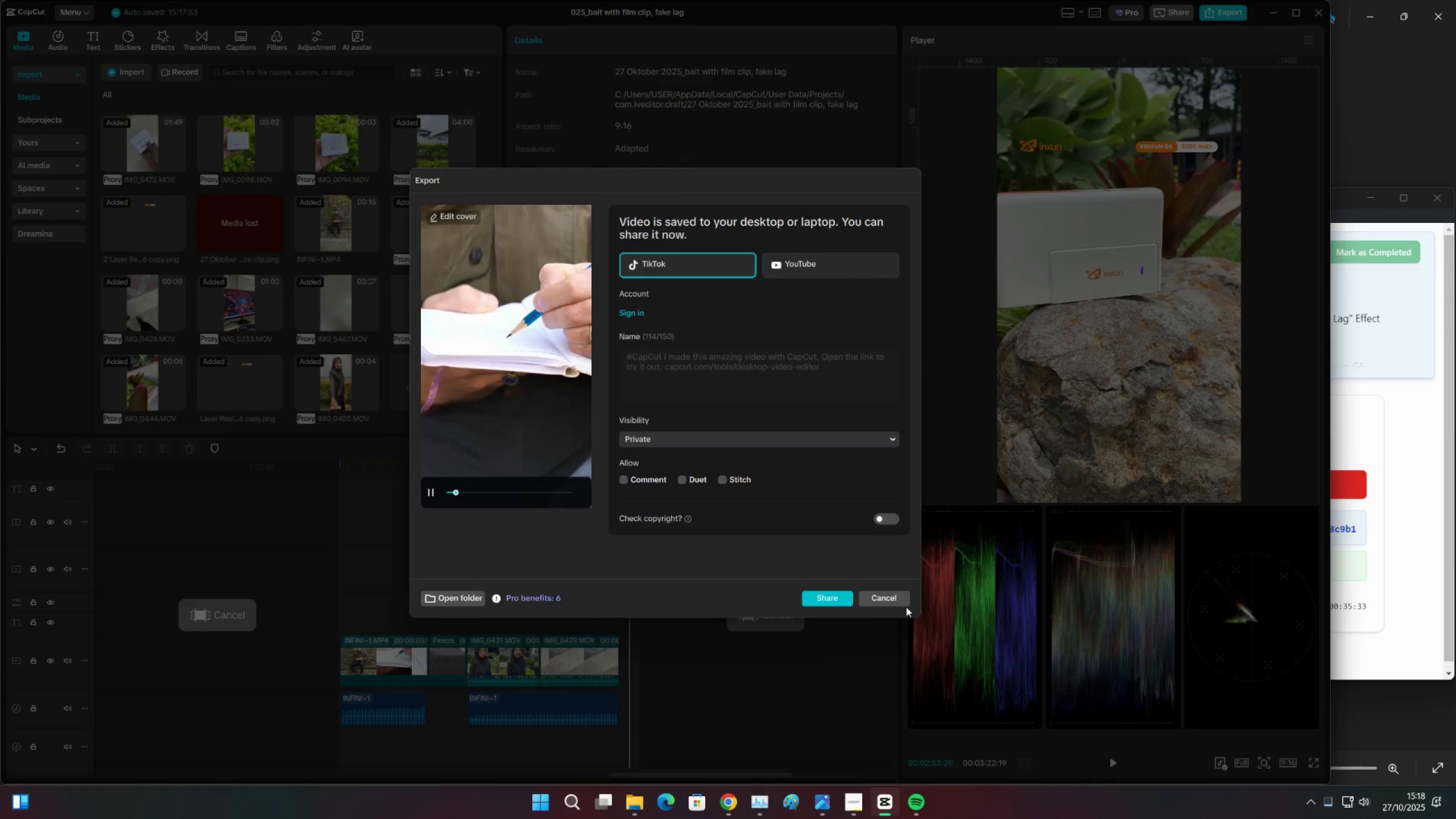 
left_click([899, 606])
 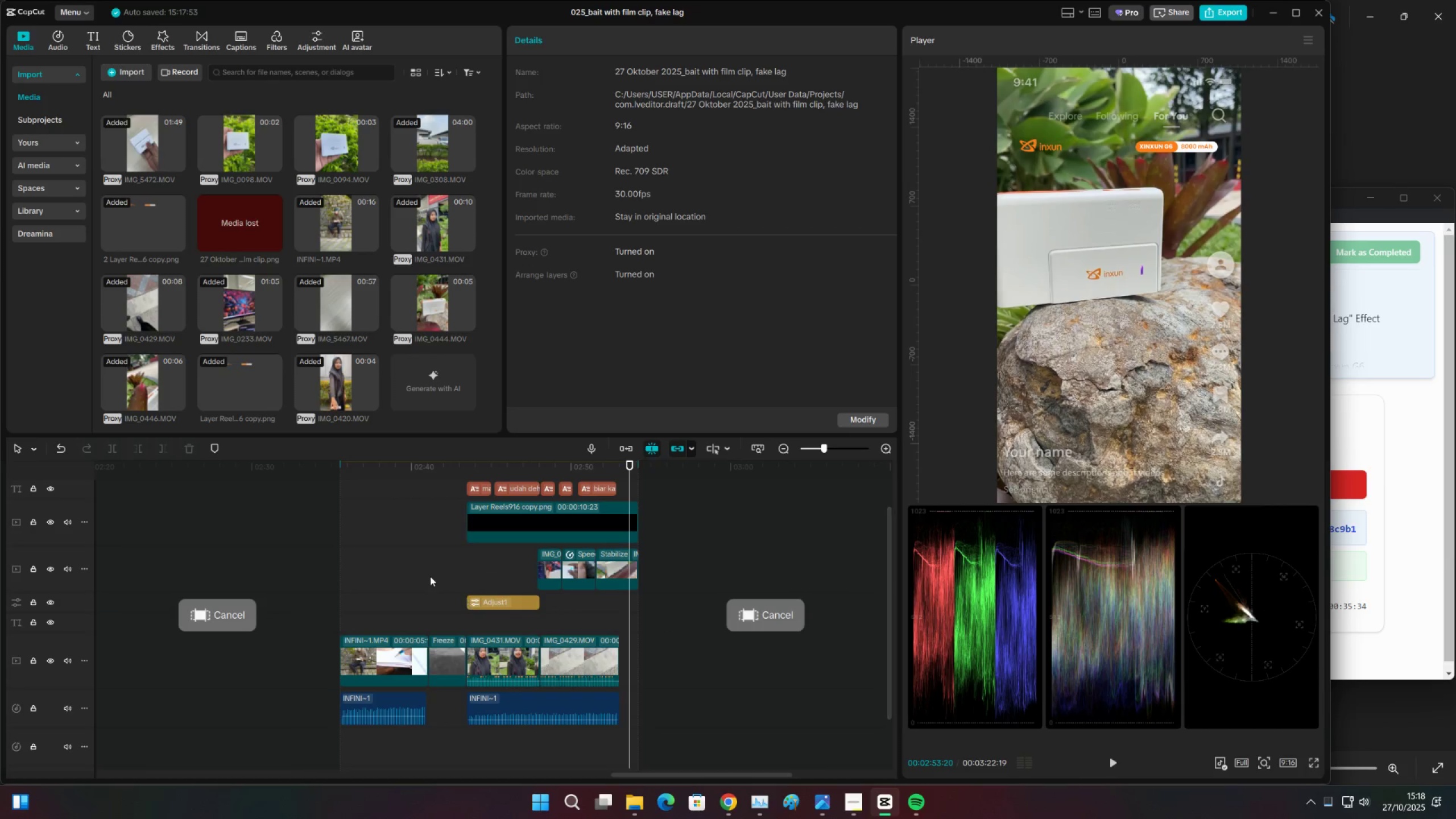 
left_click([429, 576])
 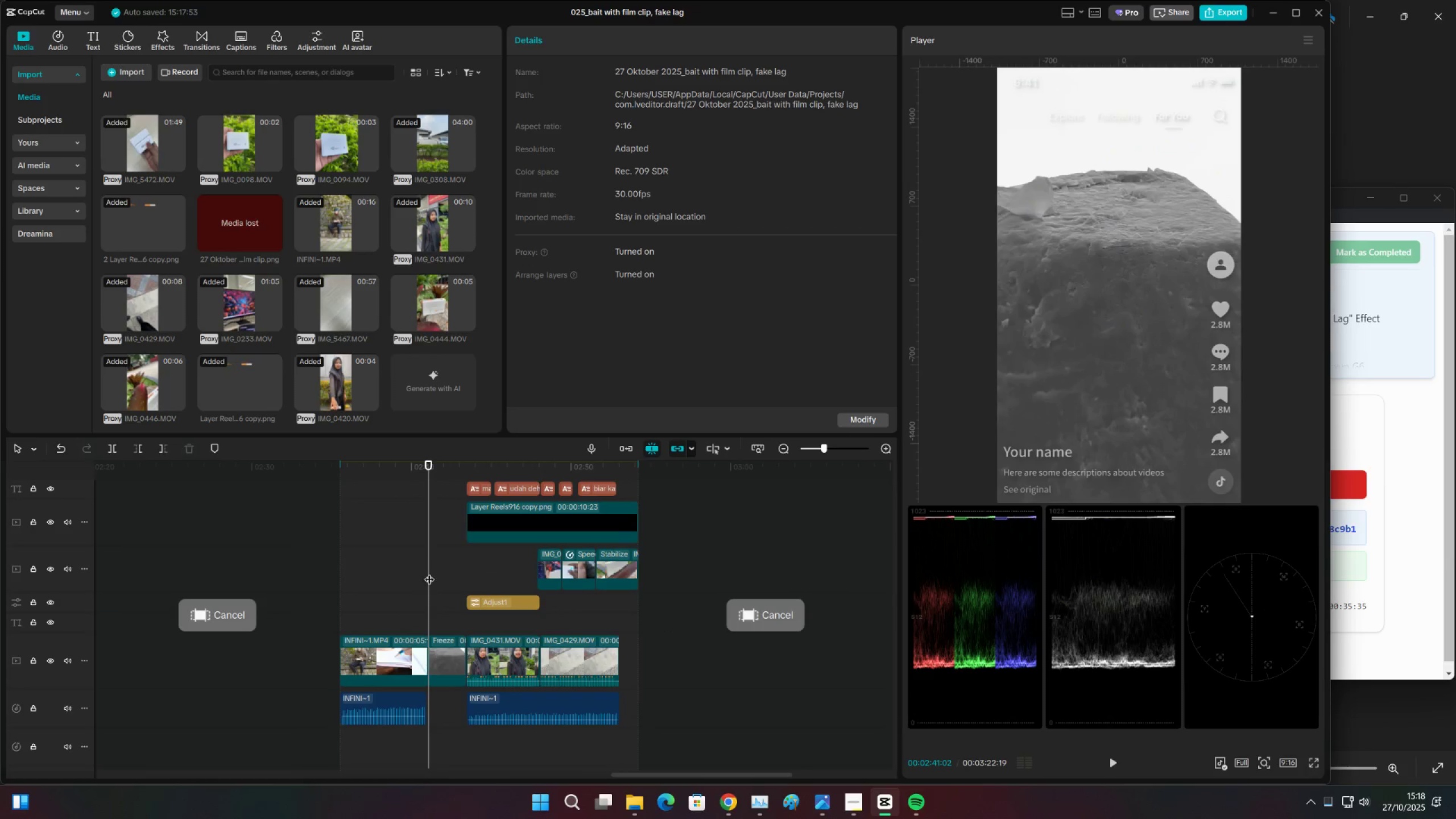 
double_click([346, 572])
 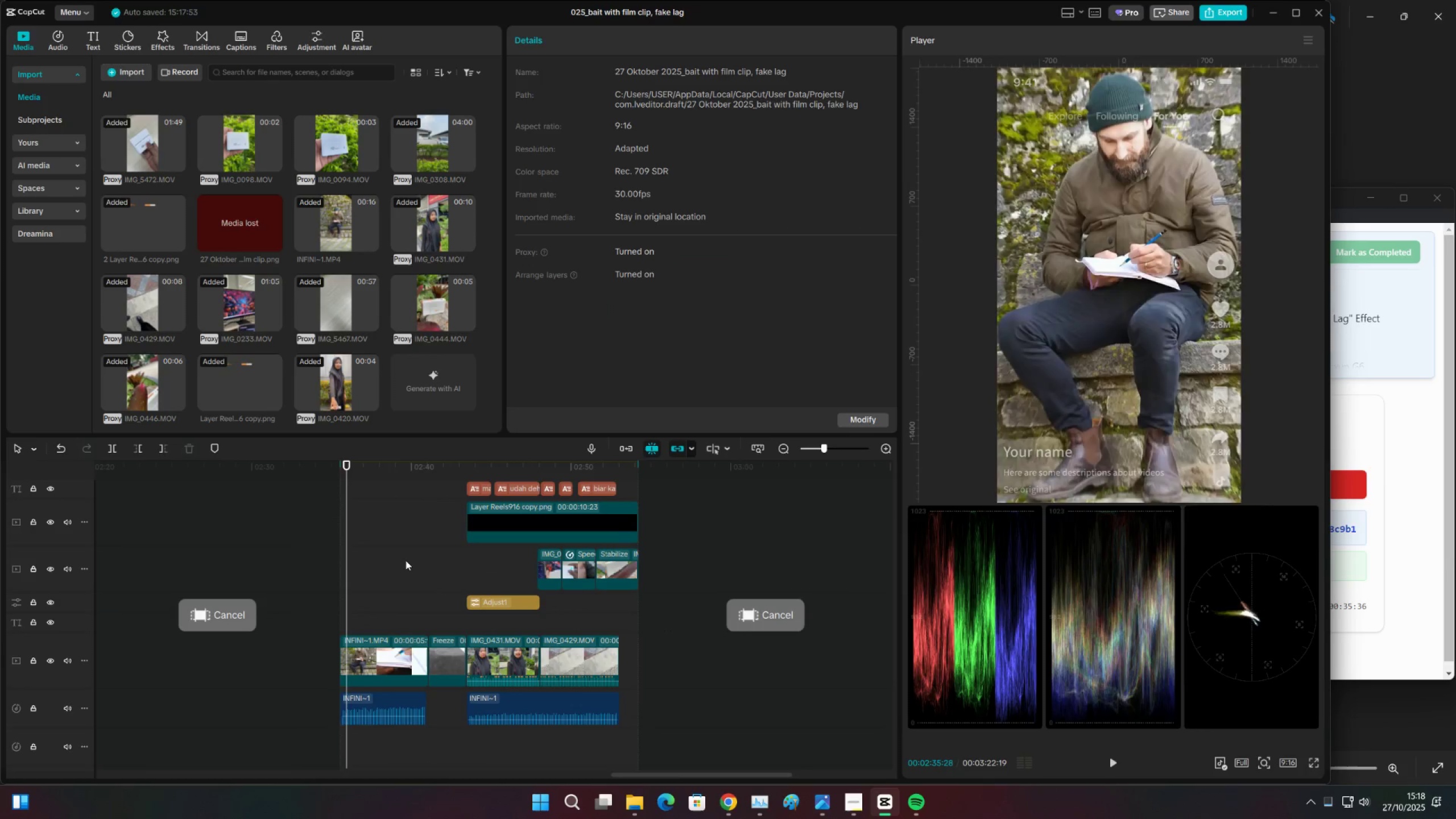 
triple_click([406, 560])
 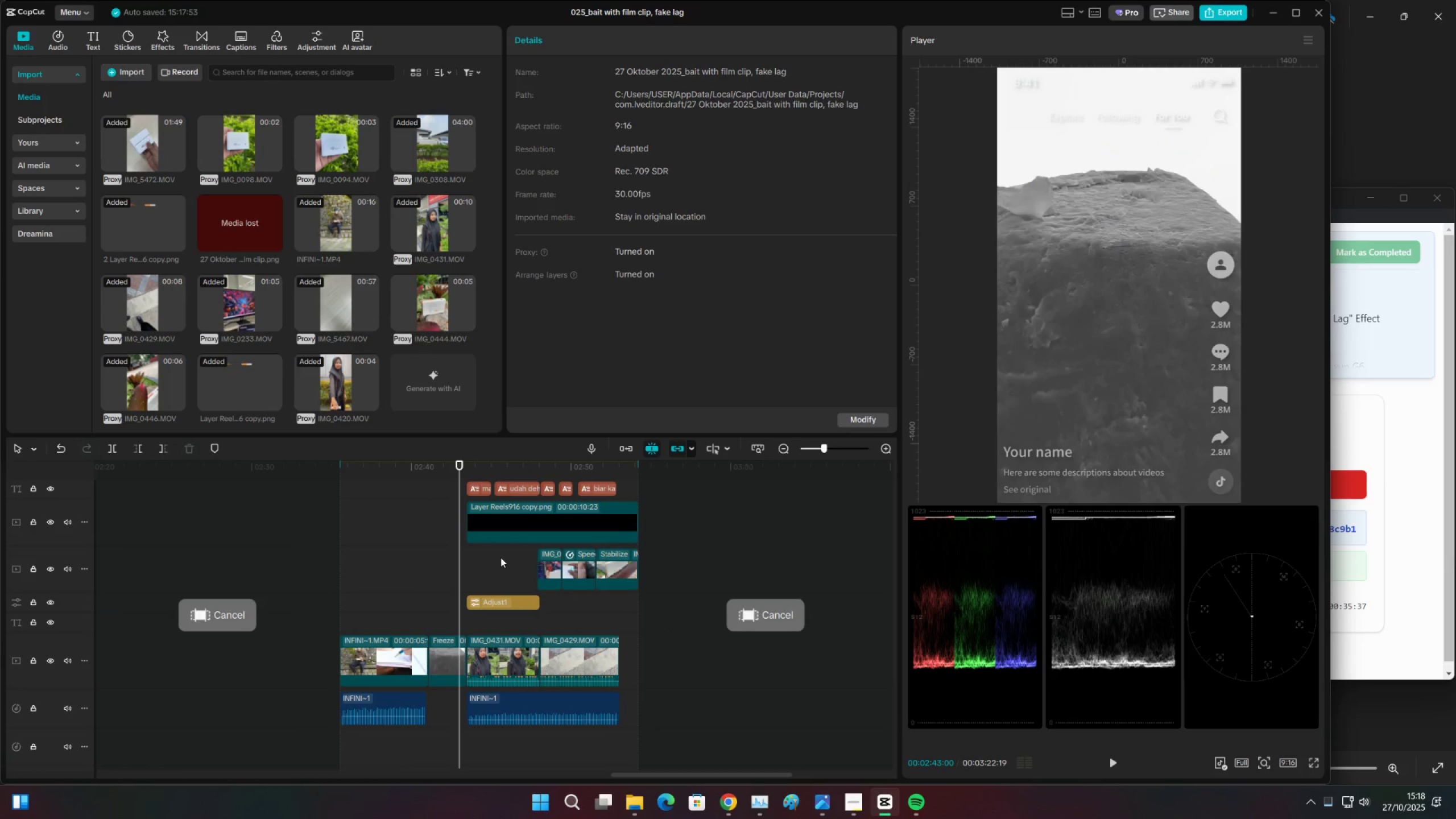 
double_click([502, 565])
 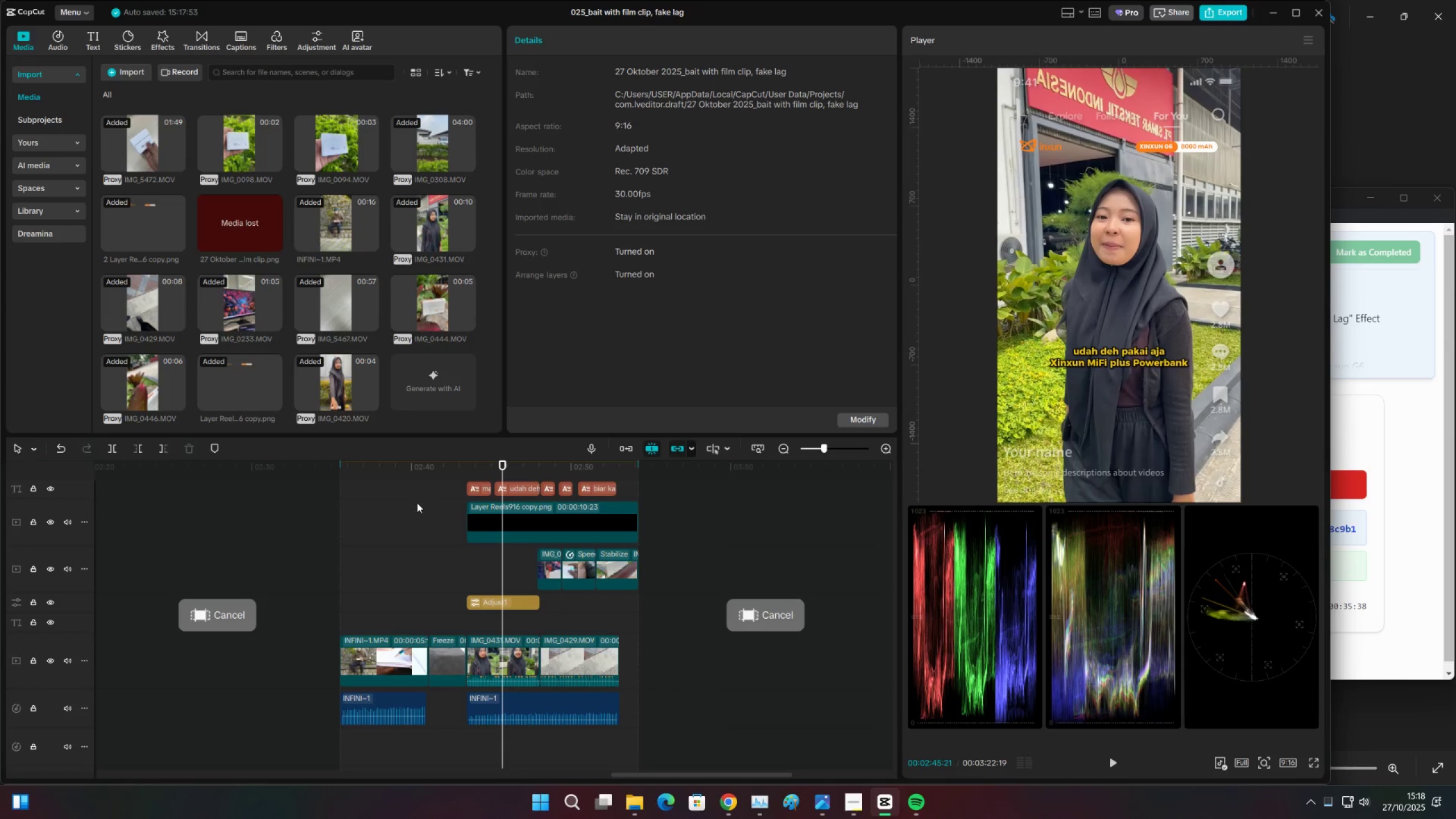 
key(Space)
 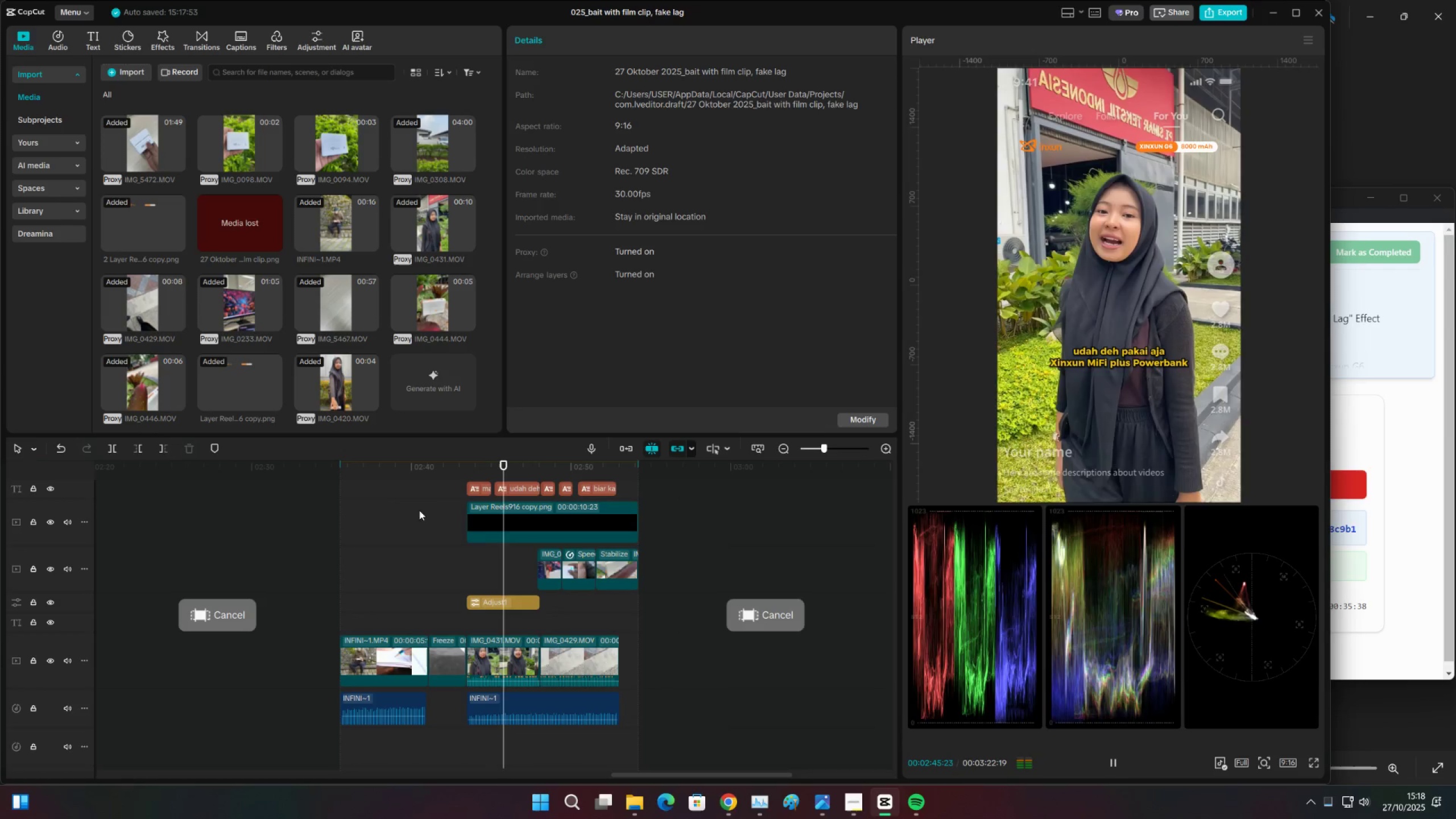 
key(Space)
 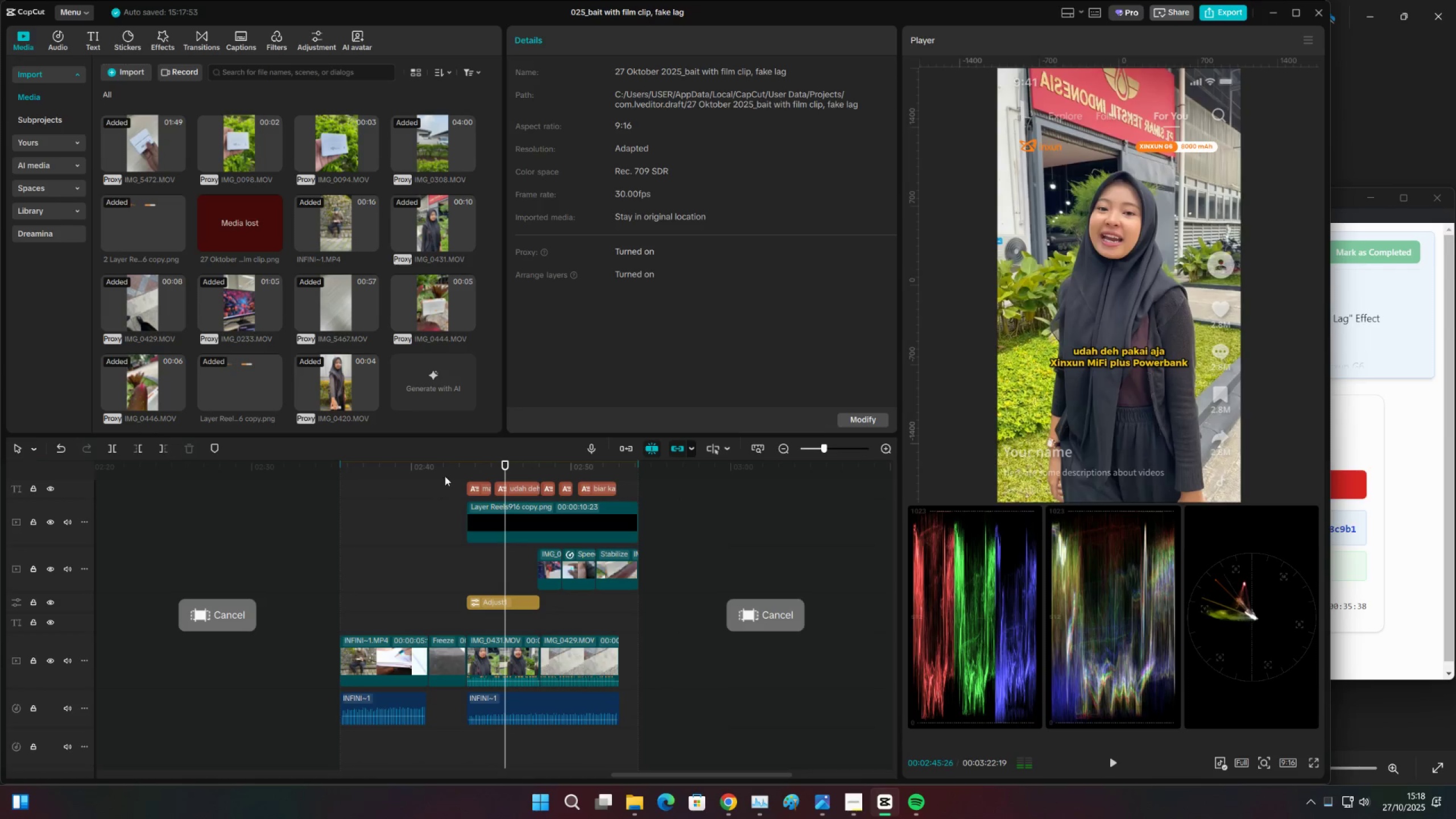 
left_click([445, 476])
 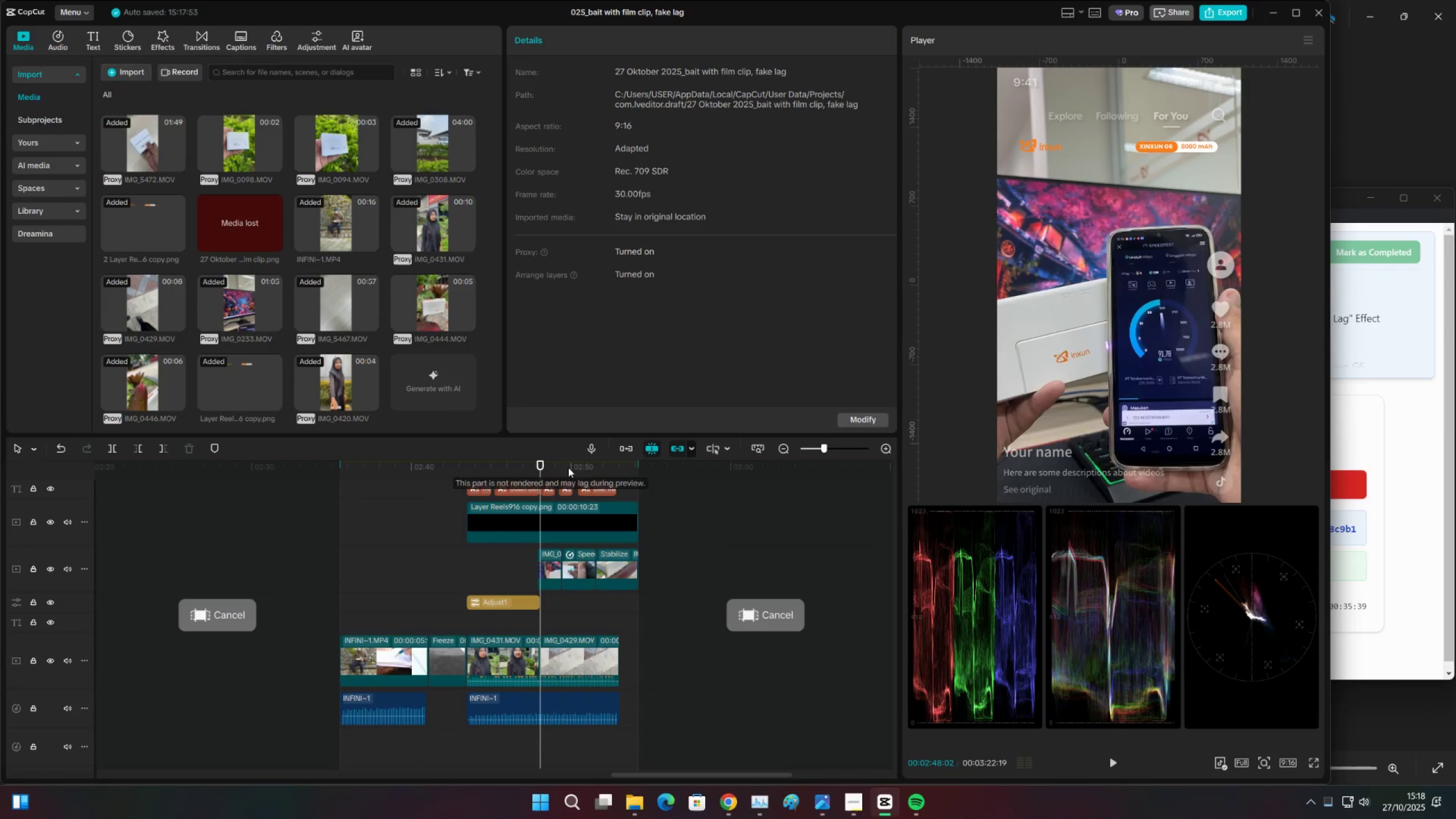 
triple_click([572, 468])
 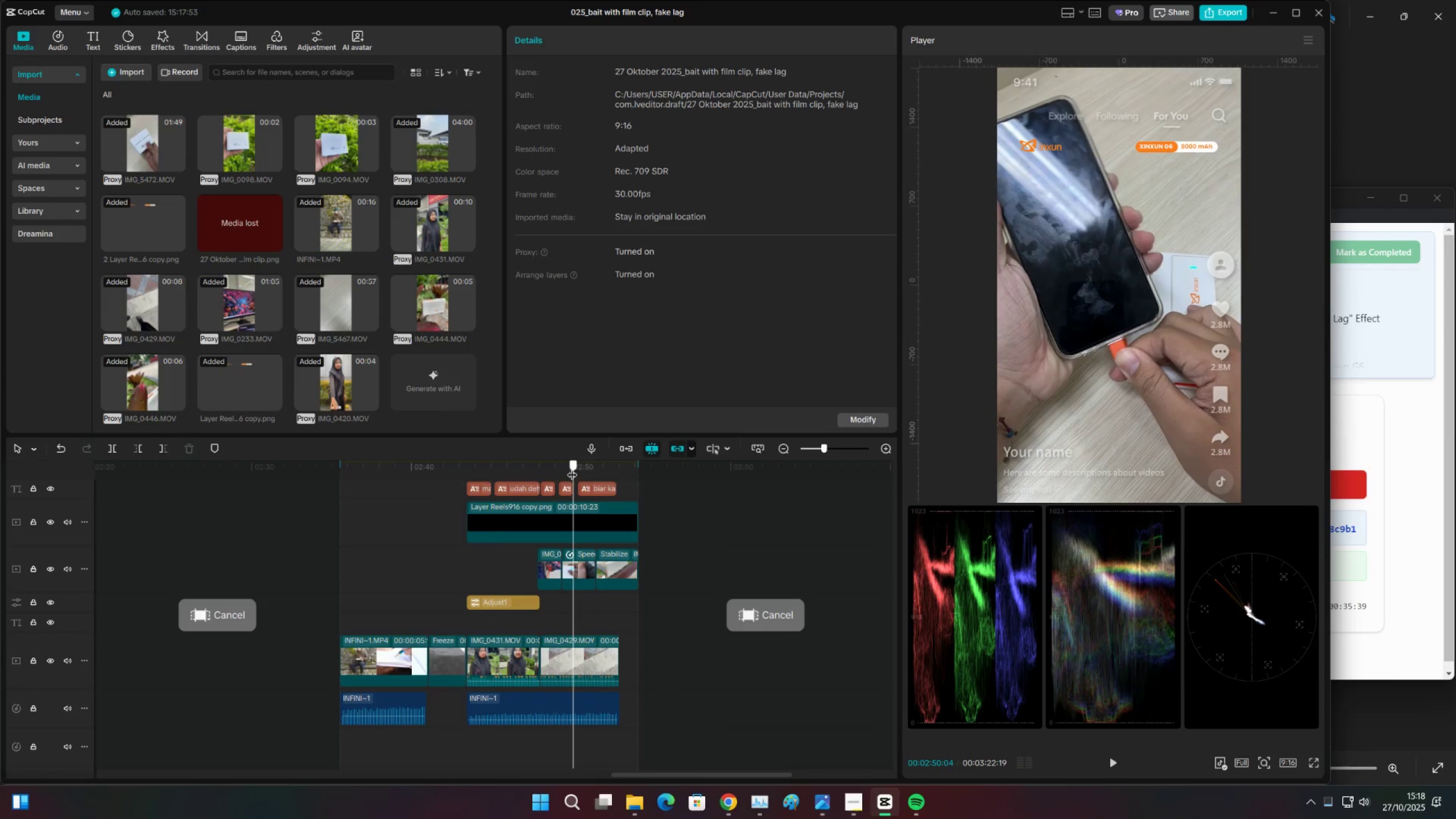 
key(Control+S)
 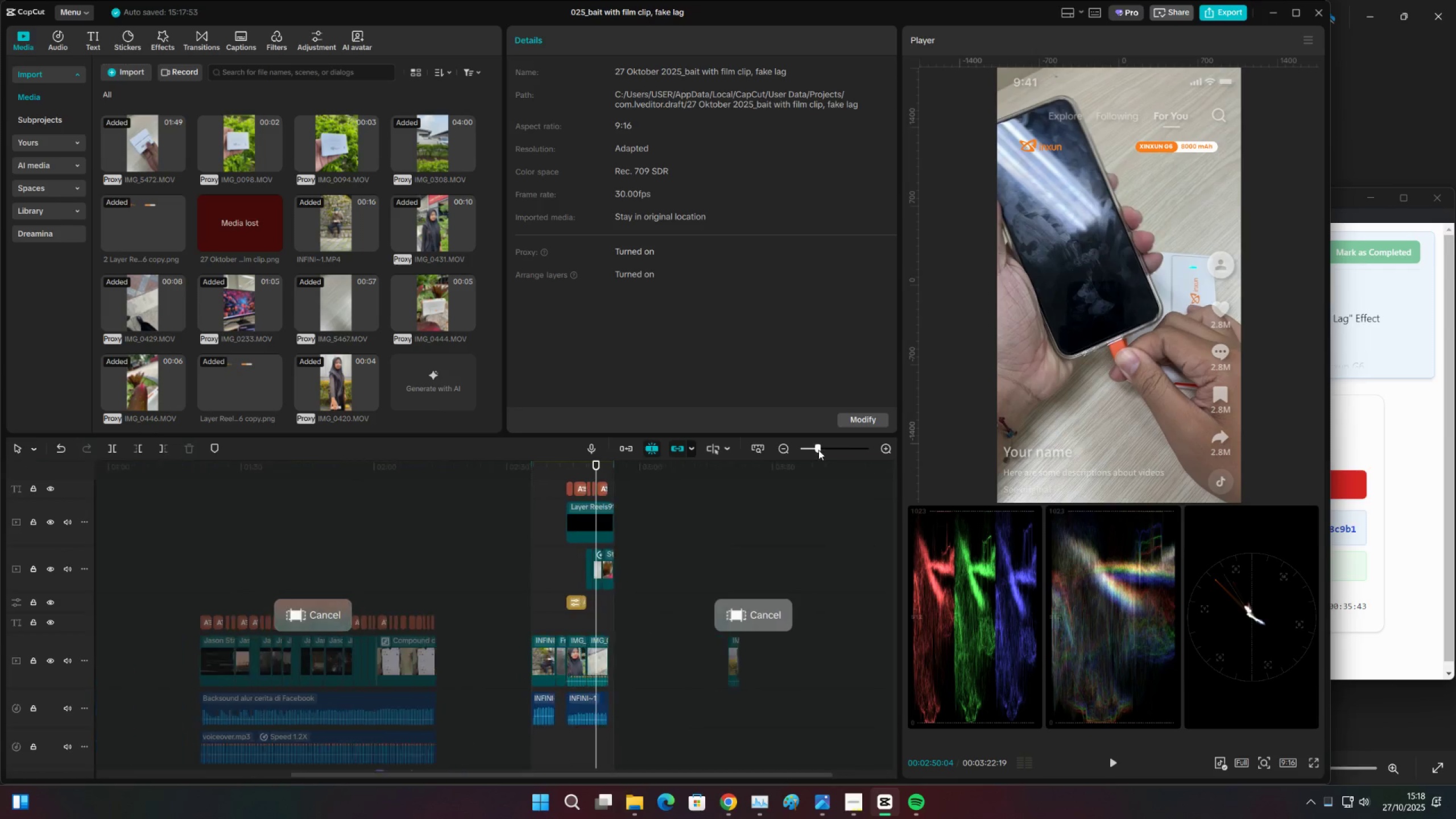 
left_click([780, 468])
 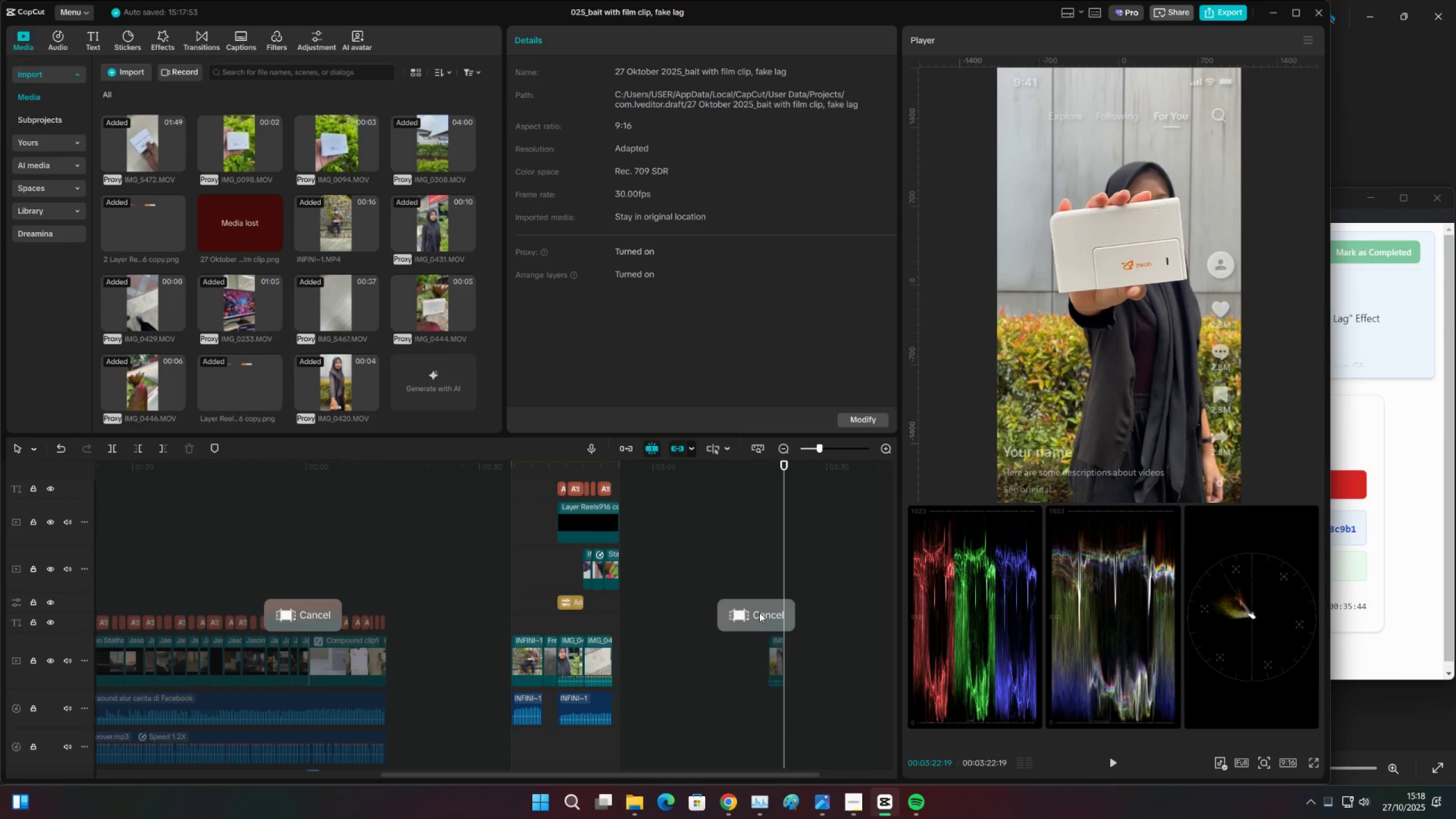 
left_click([759, 614])
 